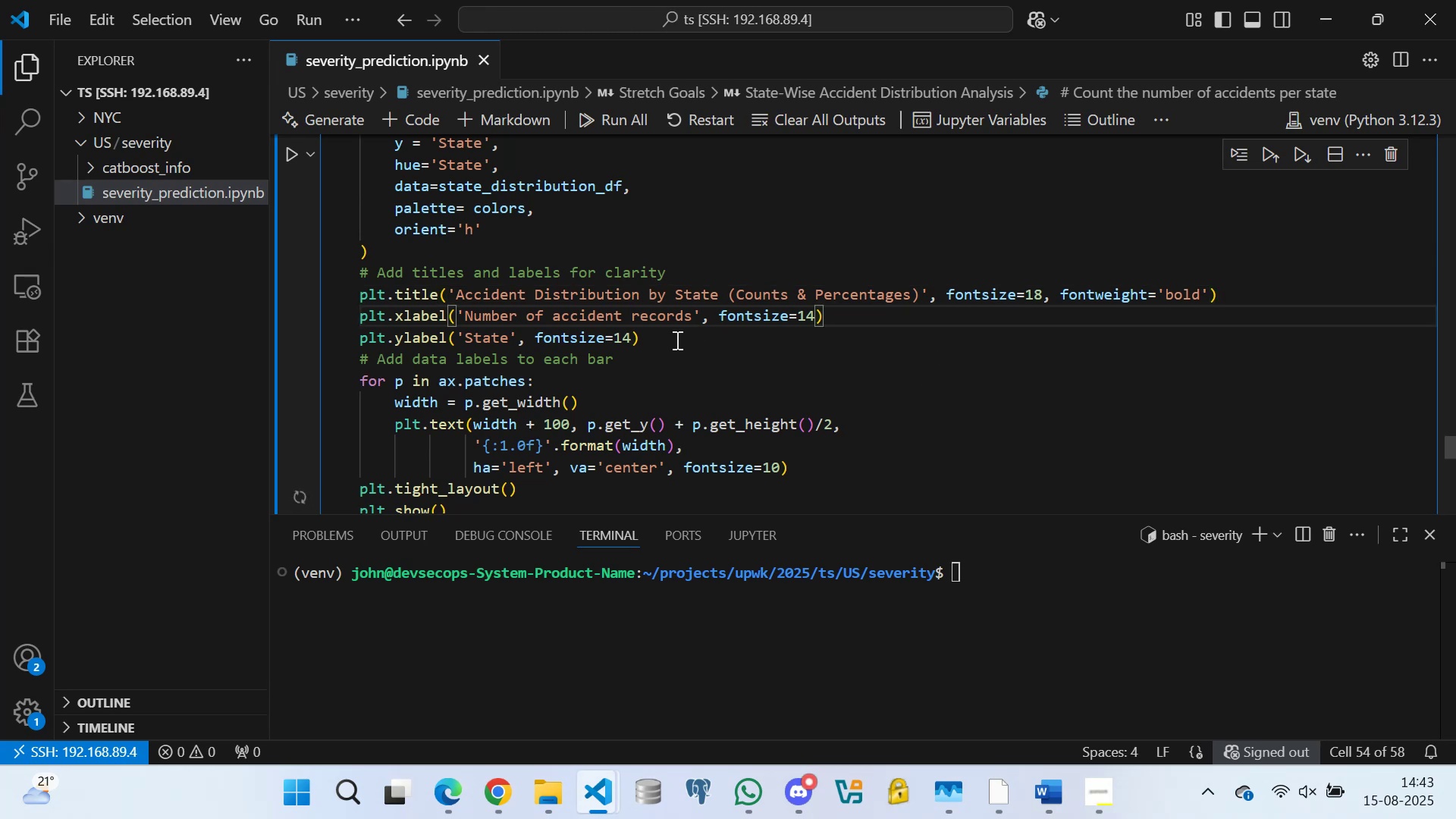 
left_click([663, 337])
 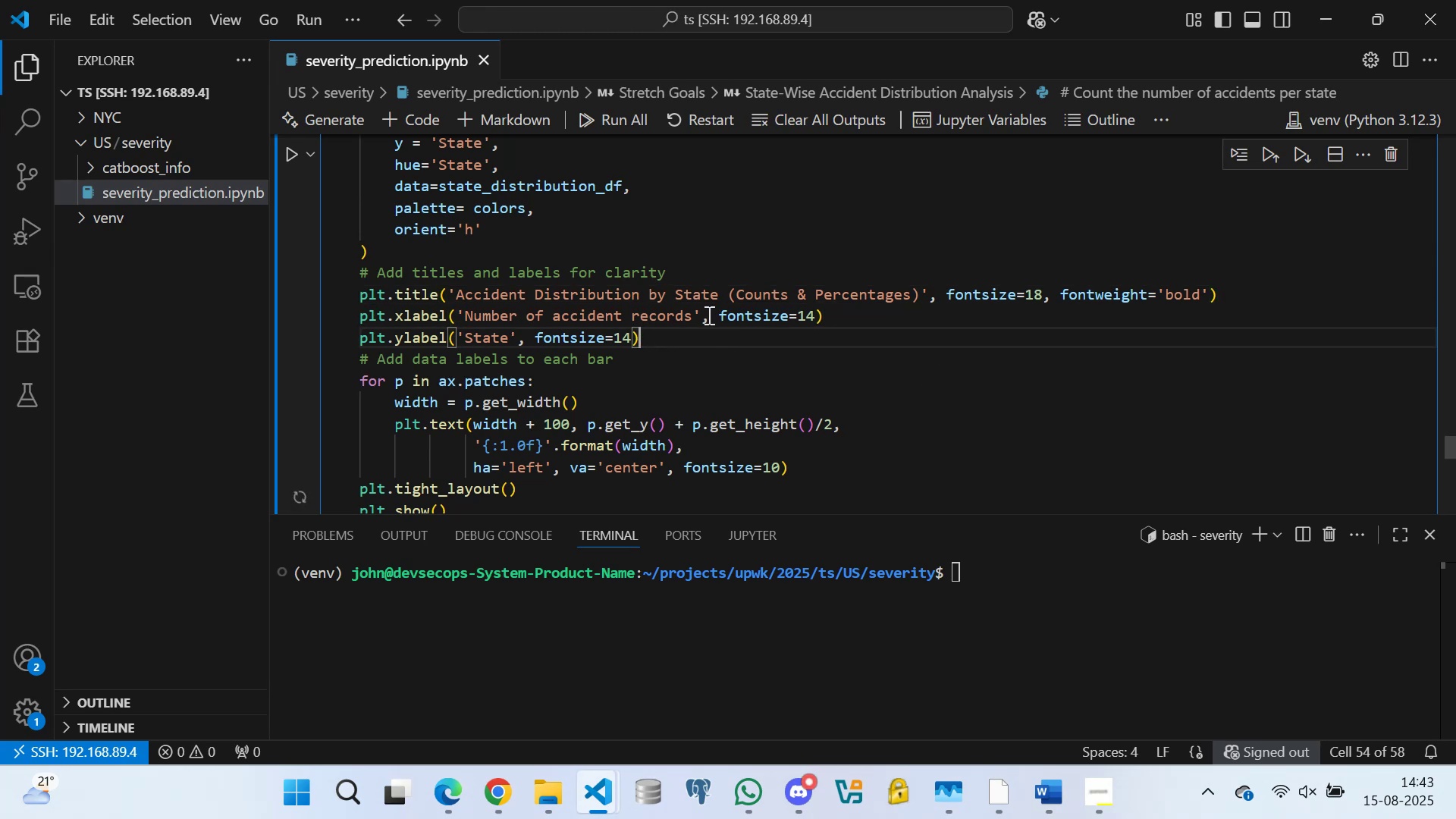 
left_click([716, 318])
 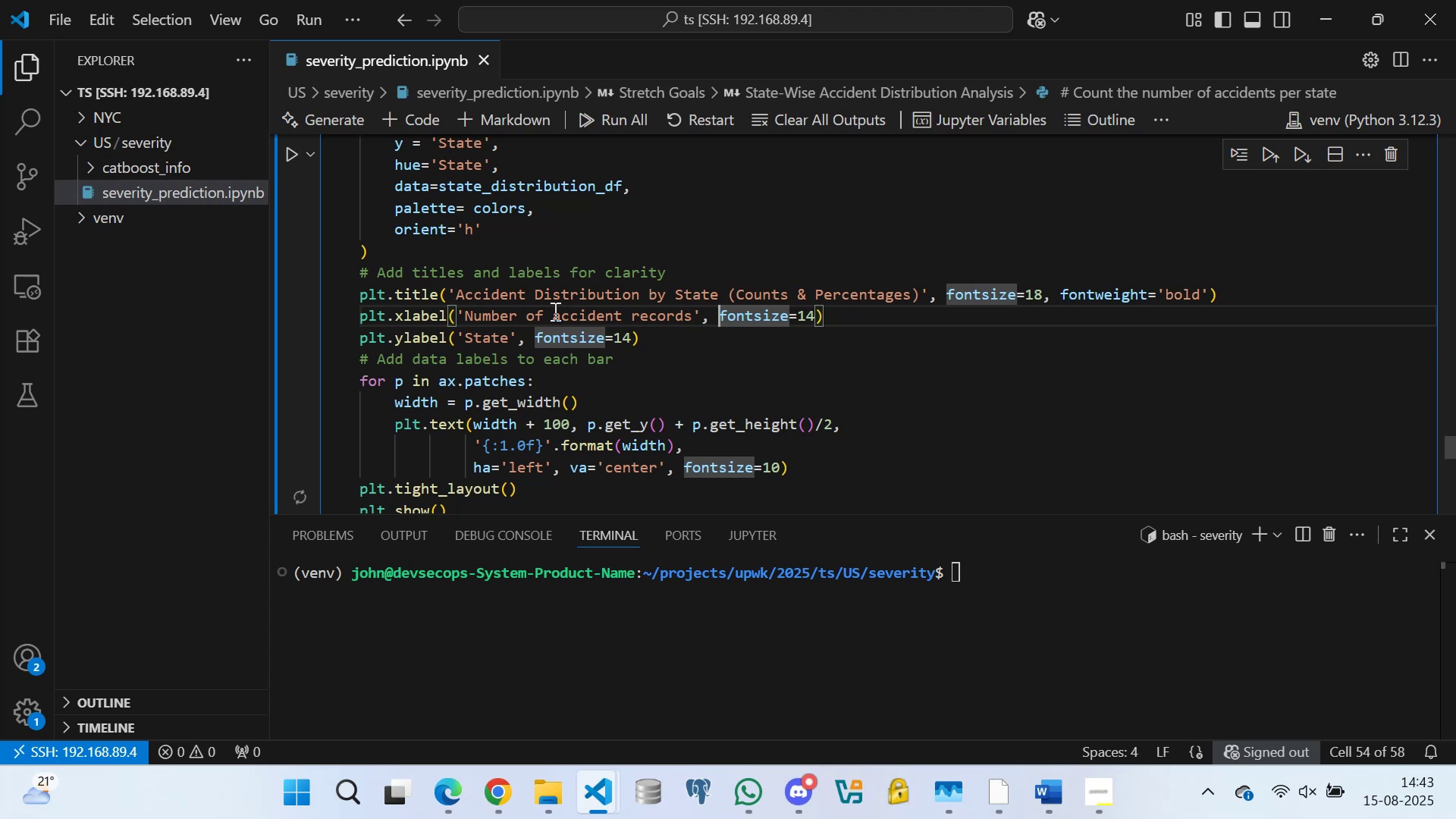 
wait(6.81)
 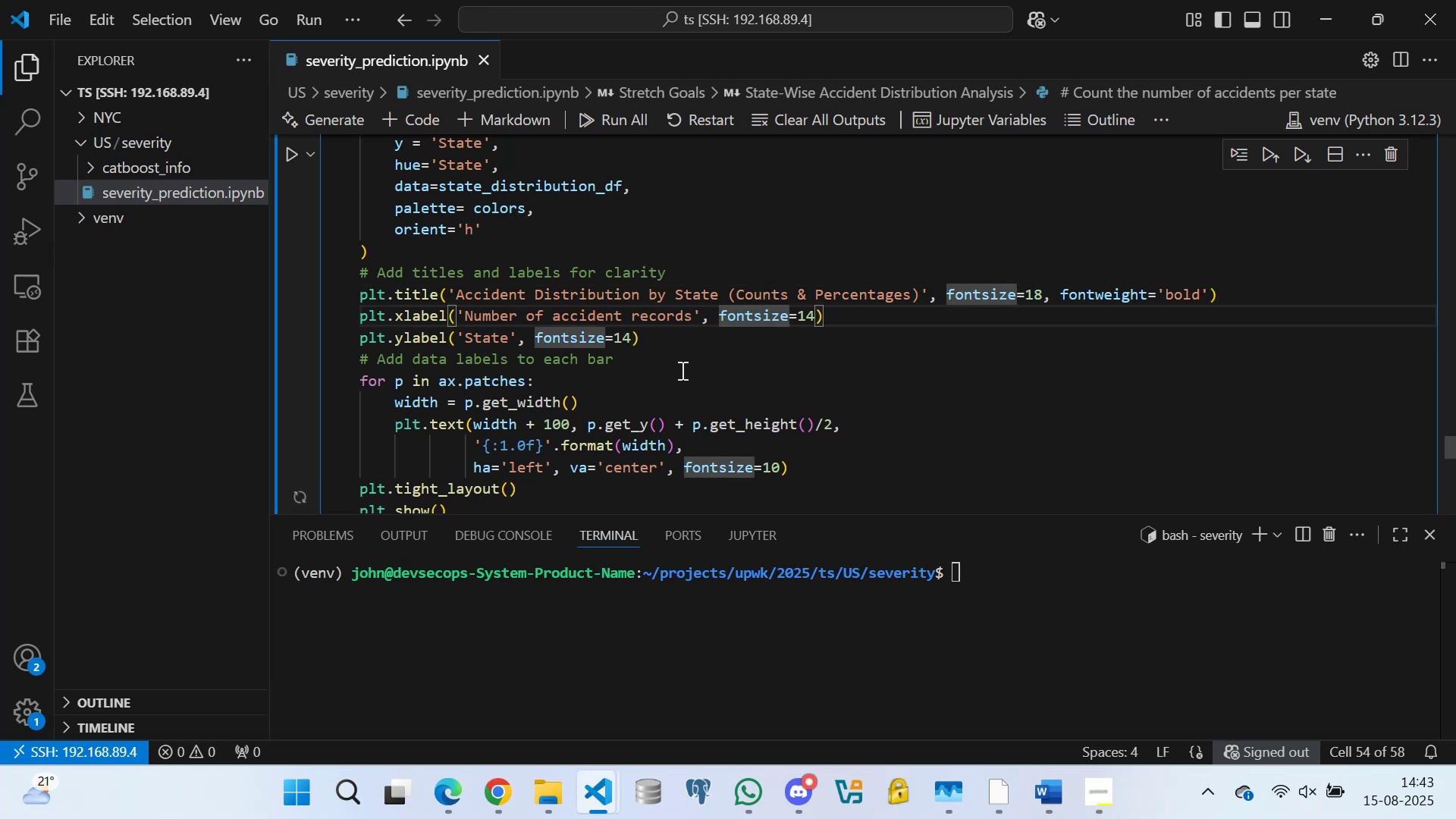 
type(Accidents)
 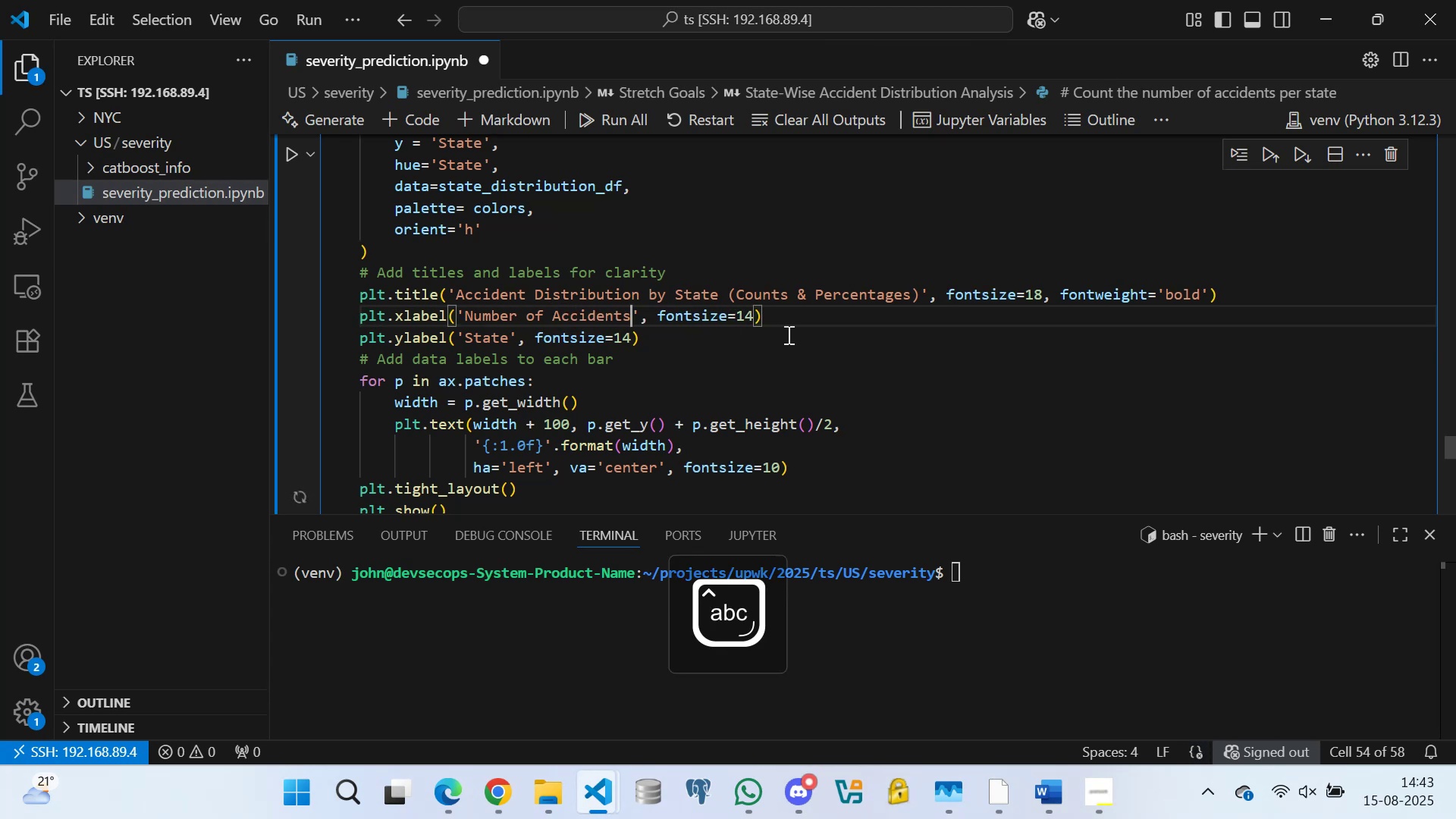 
left_click([783, 319])
 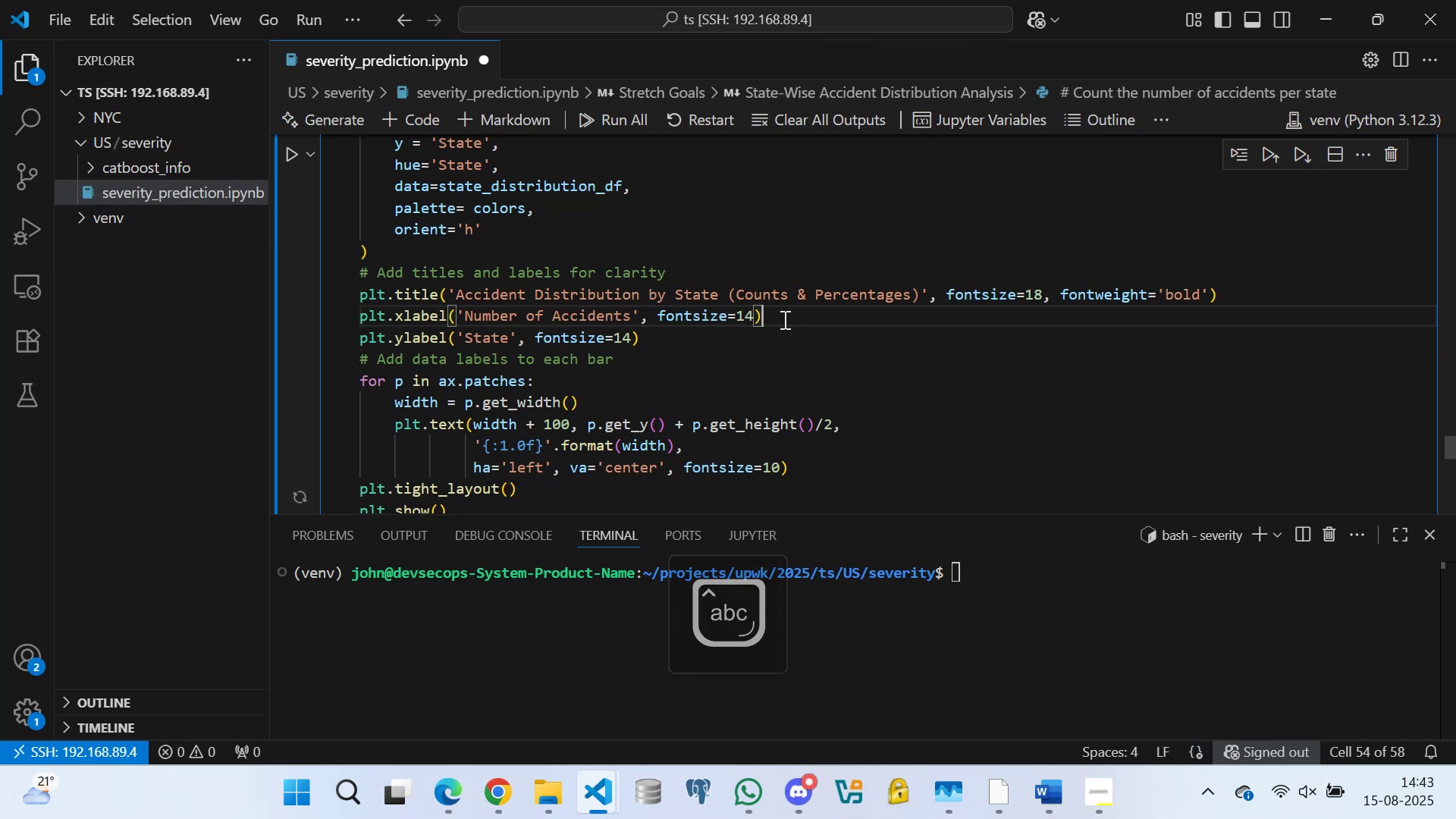 
key(Control+S)
 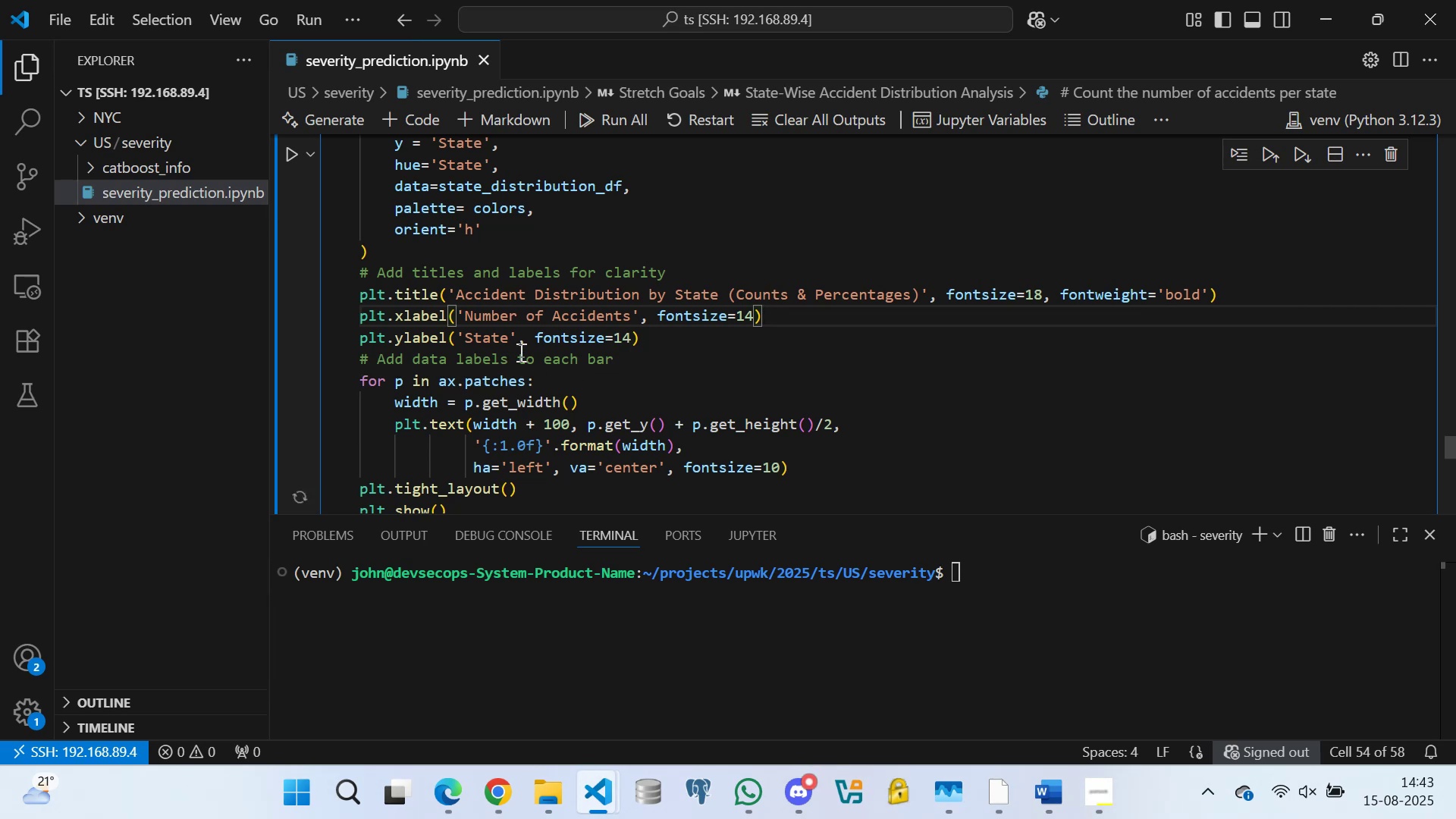 
wait(24.82)
 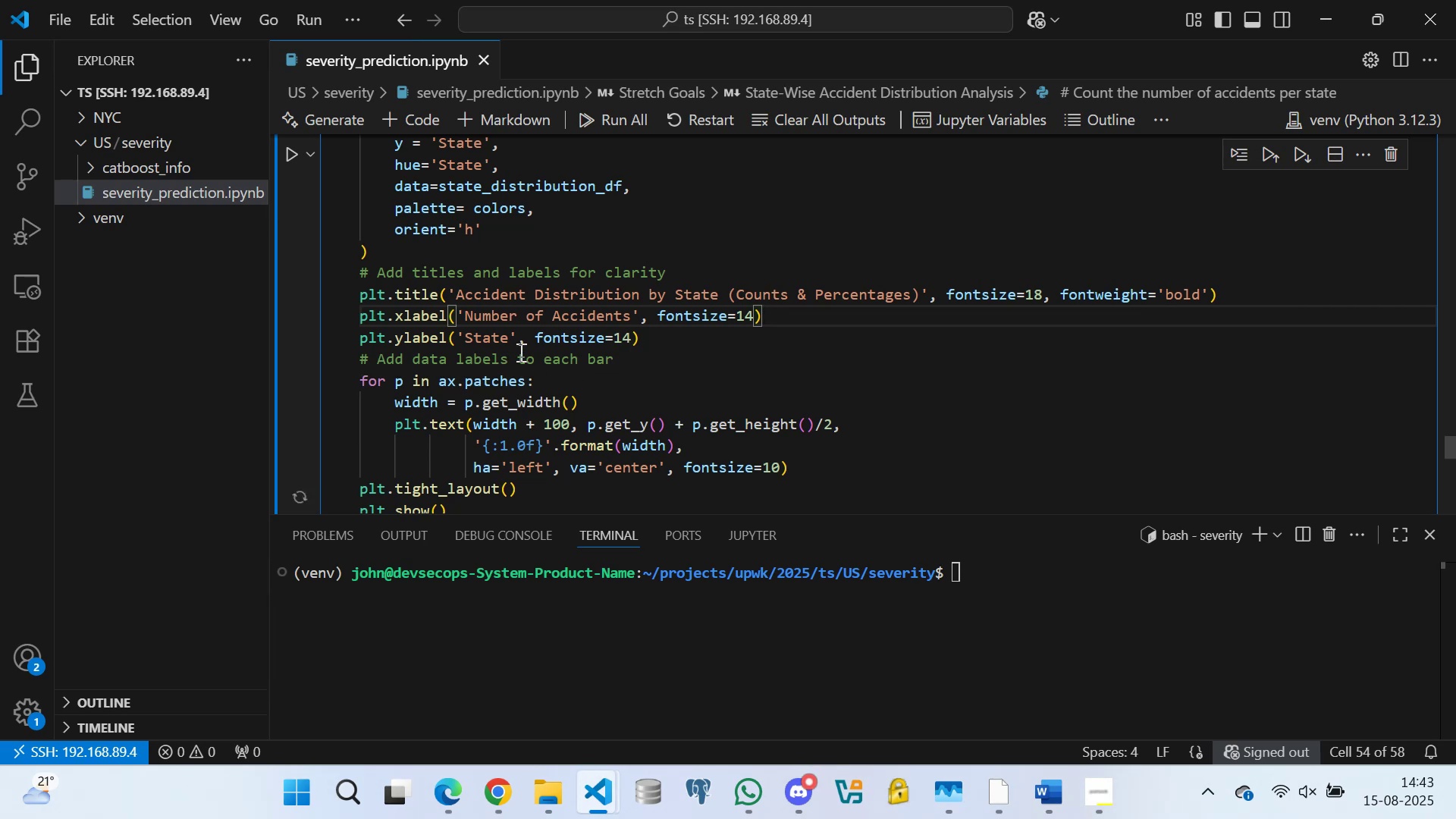 
type(with both count and percentage)
 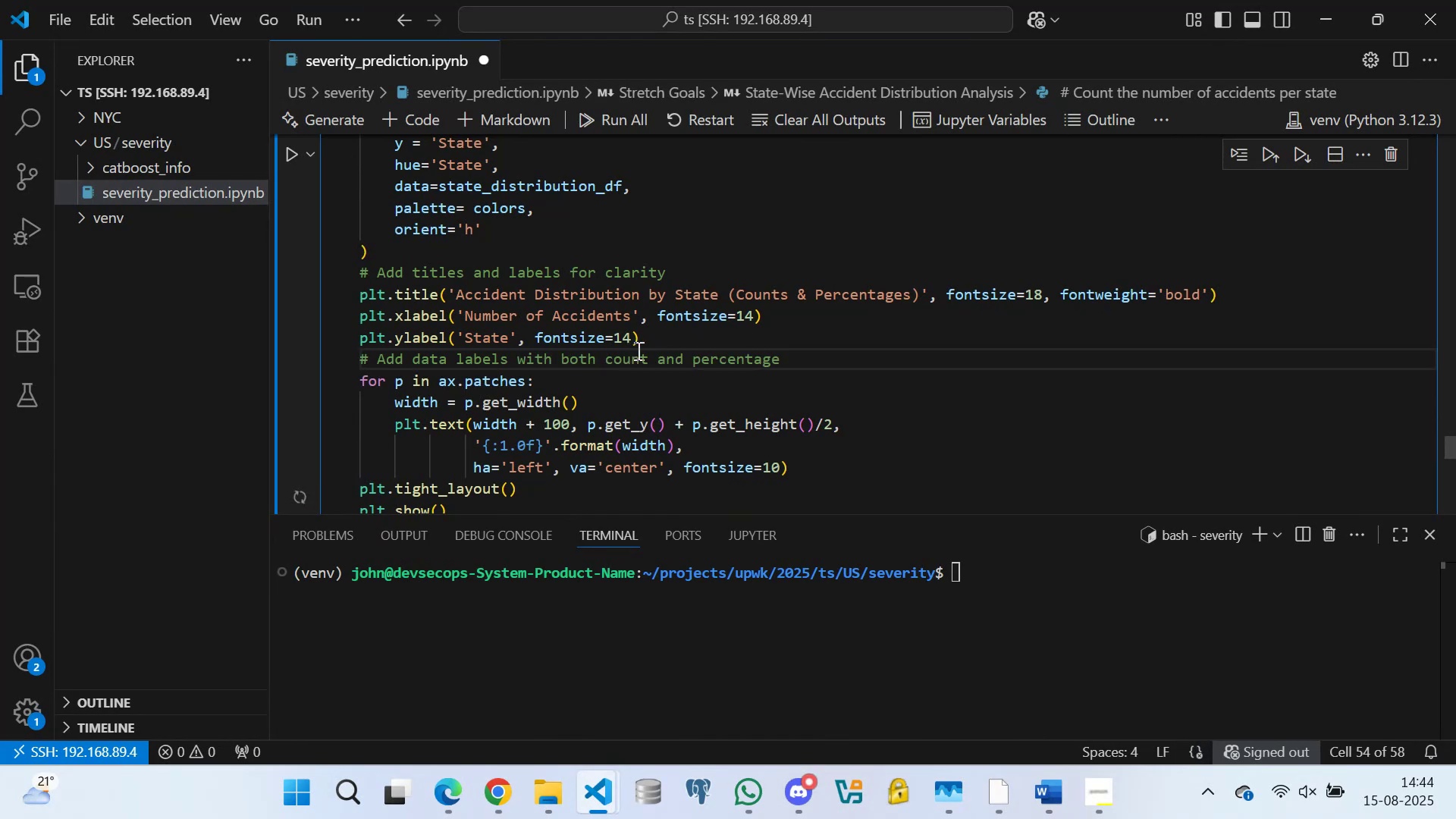 
scroll: coordinate [431, 422], scroll_direction: down, amount: 1.0
 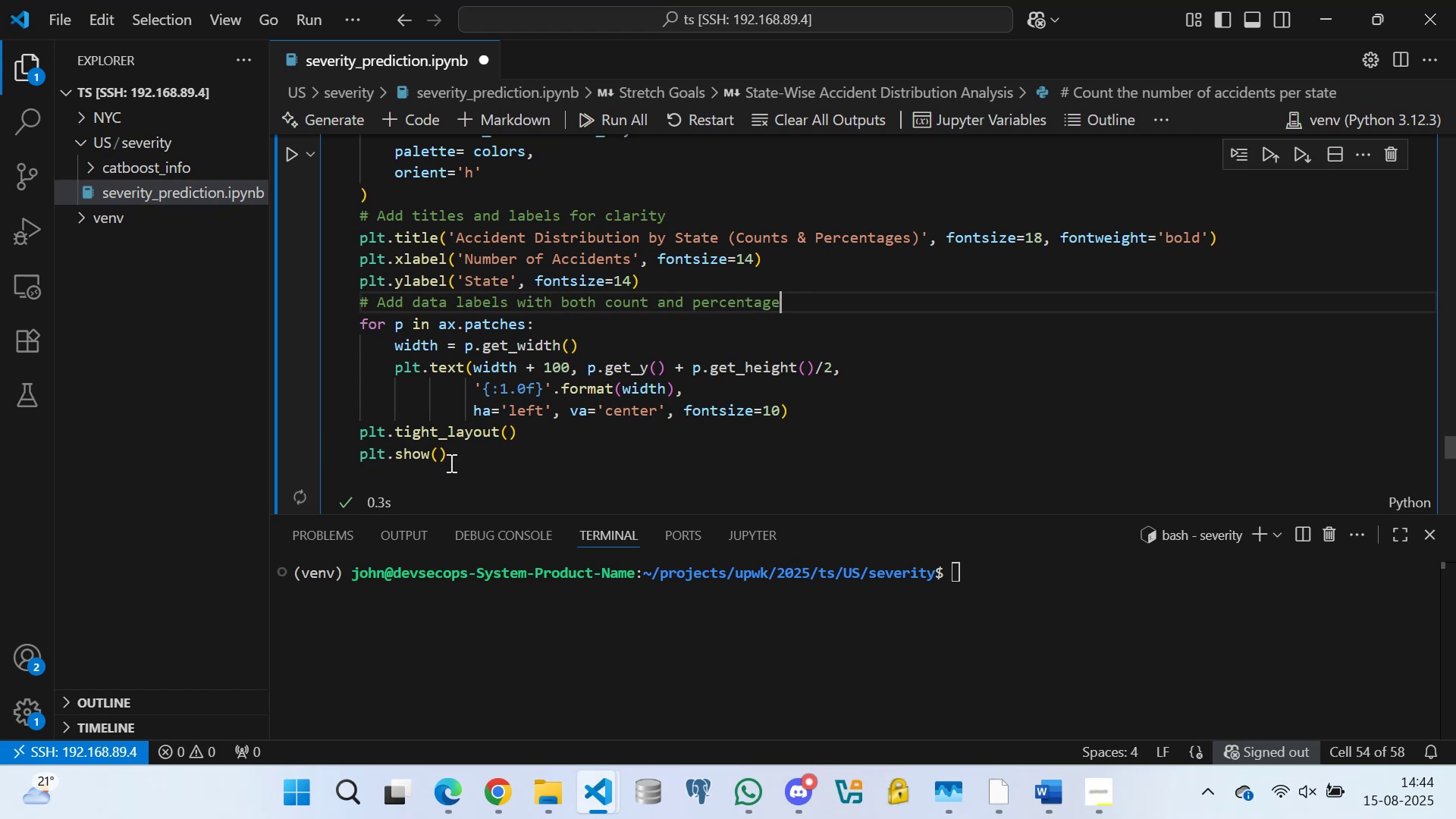 
left_click([441, 479])
 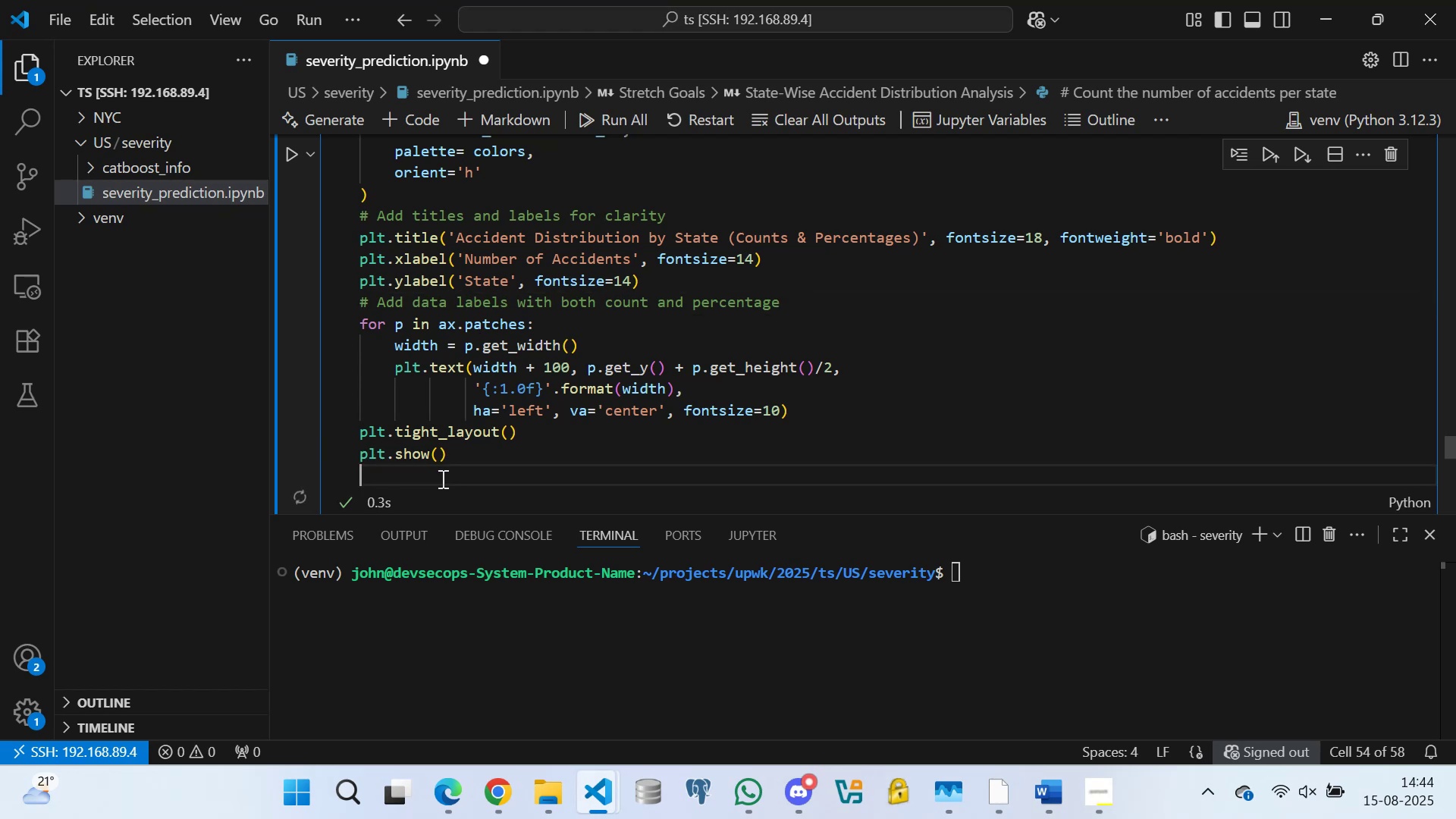 
key(Control+S)
 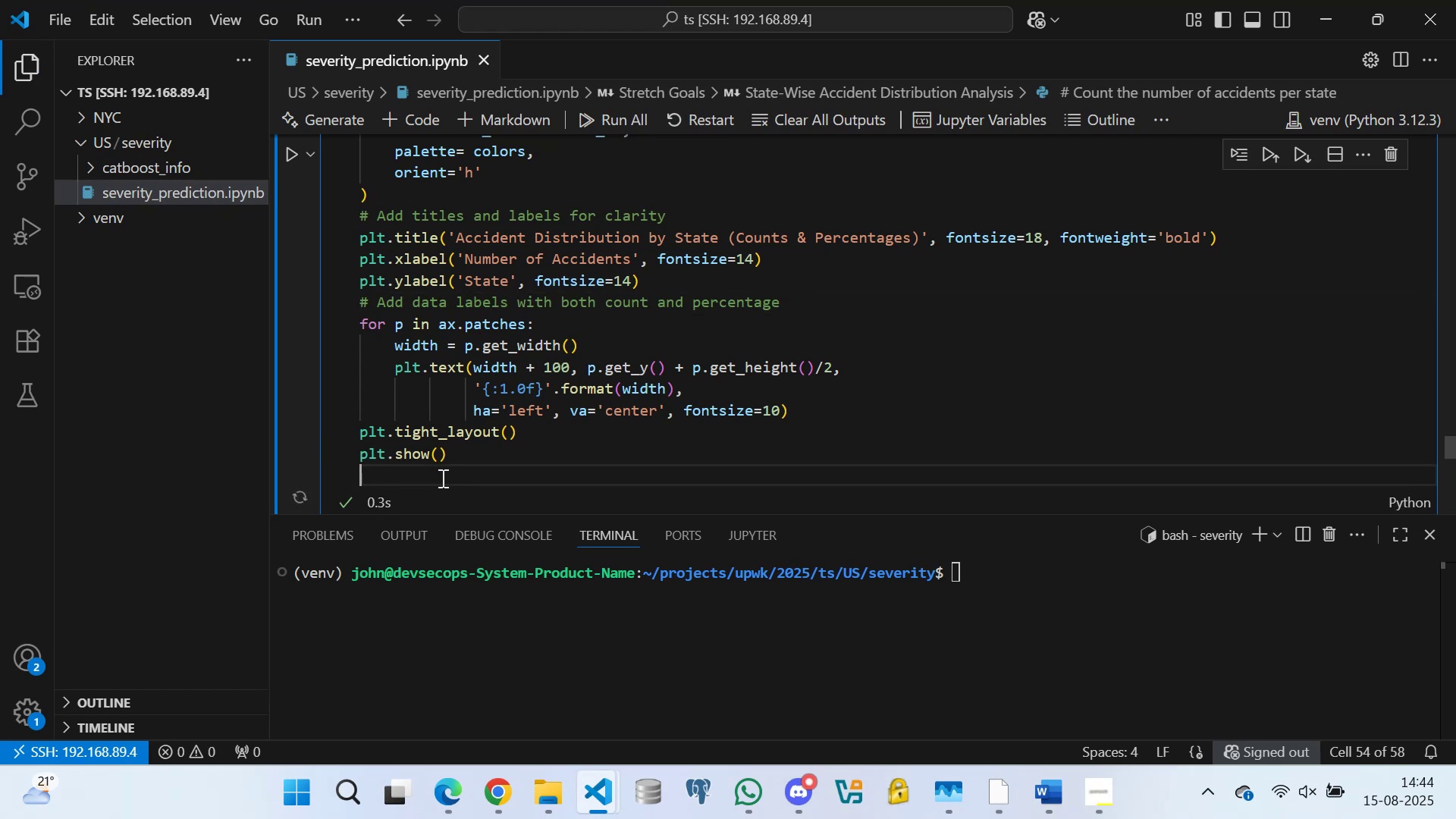 
wait(8.63)
 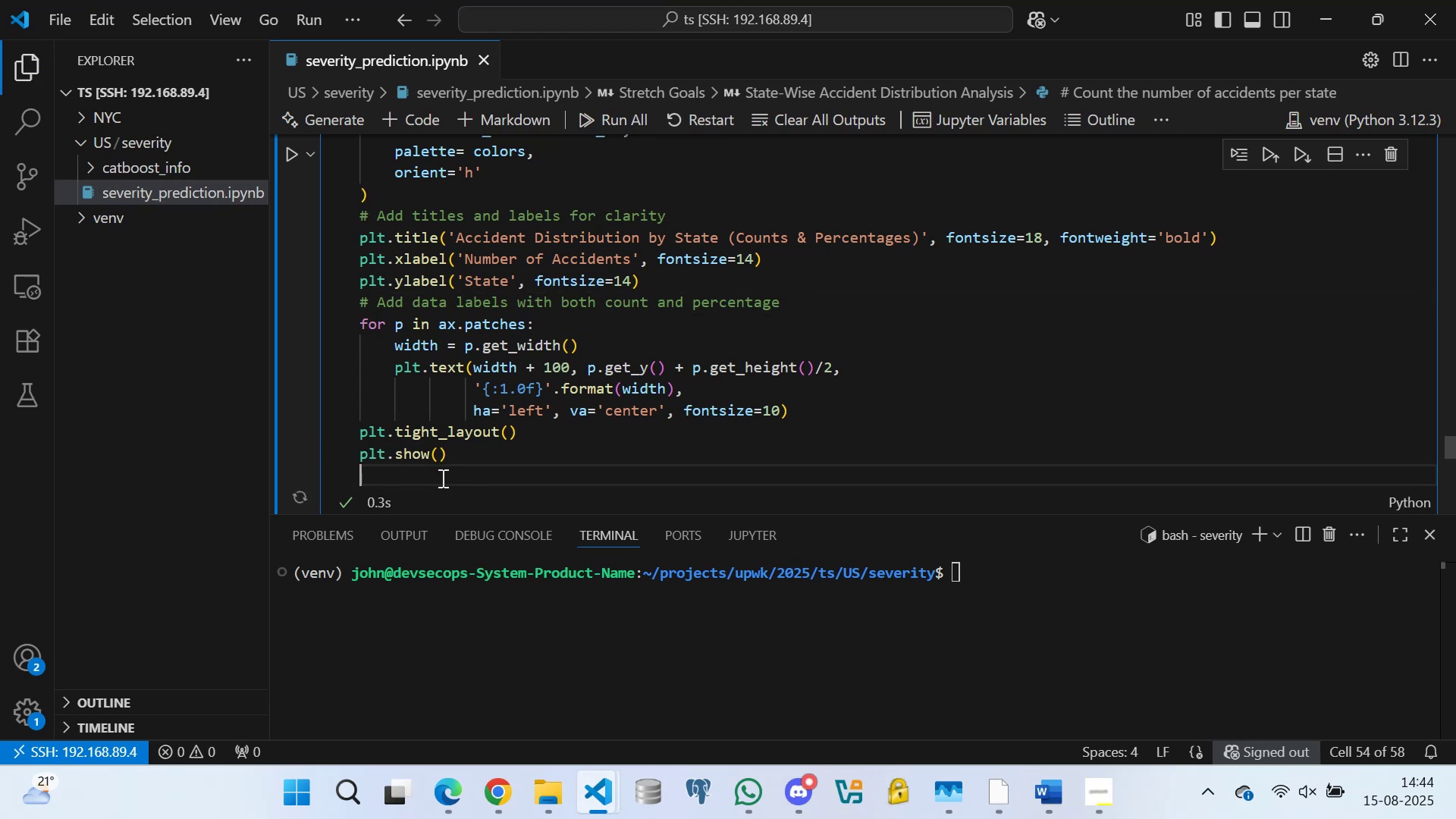 
left_click([592, 344])
 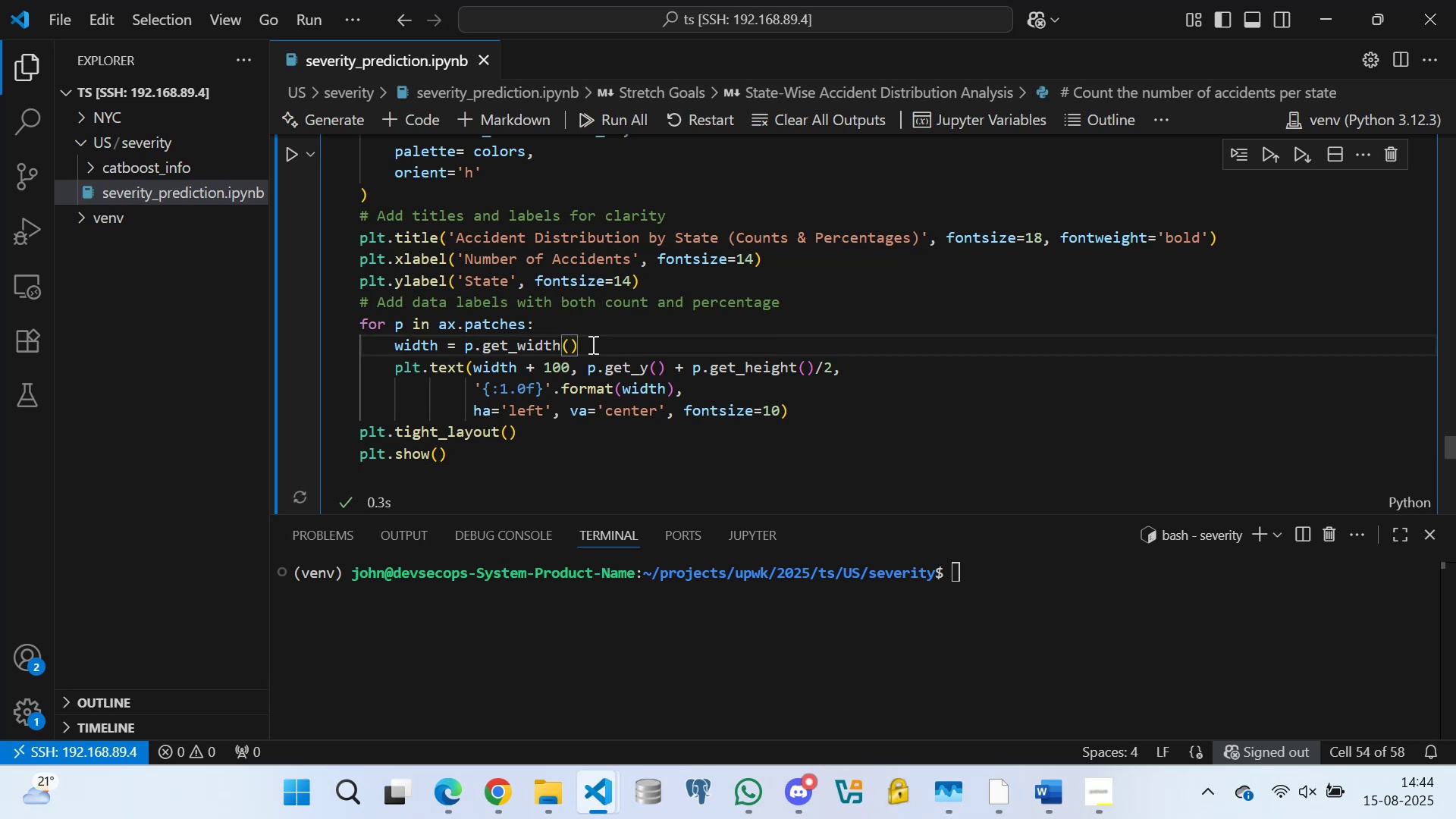 
key(Enter)
 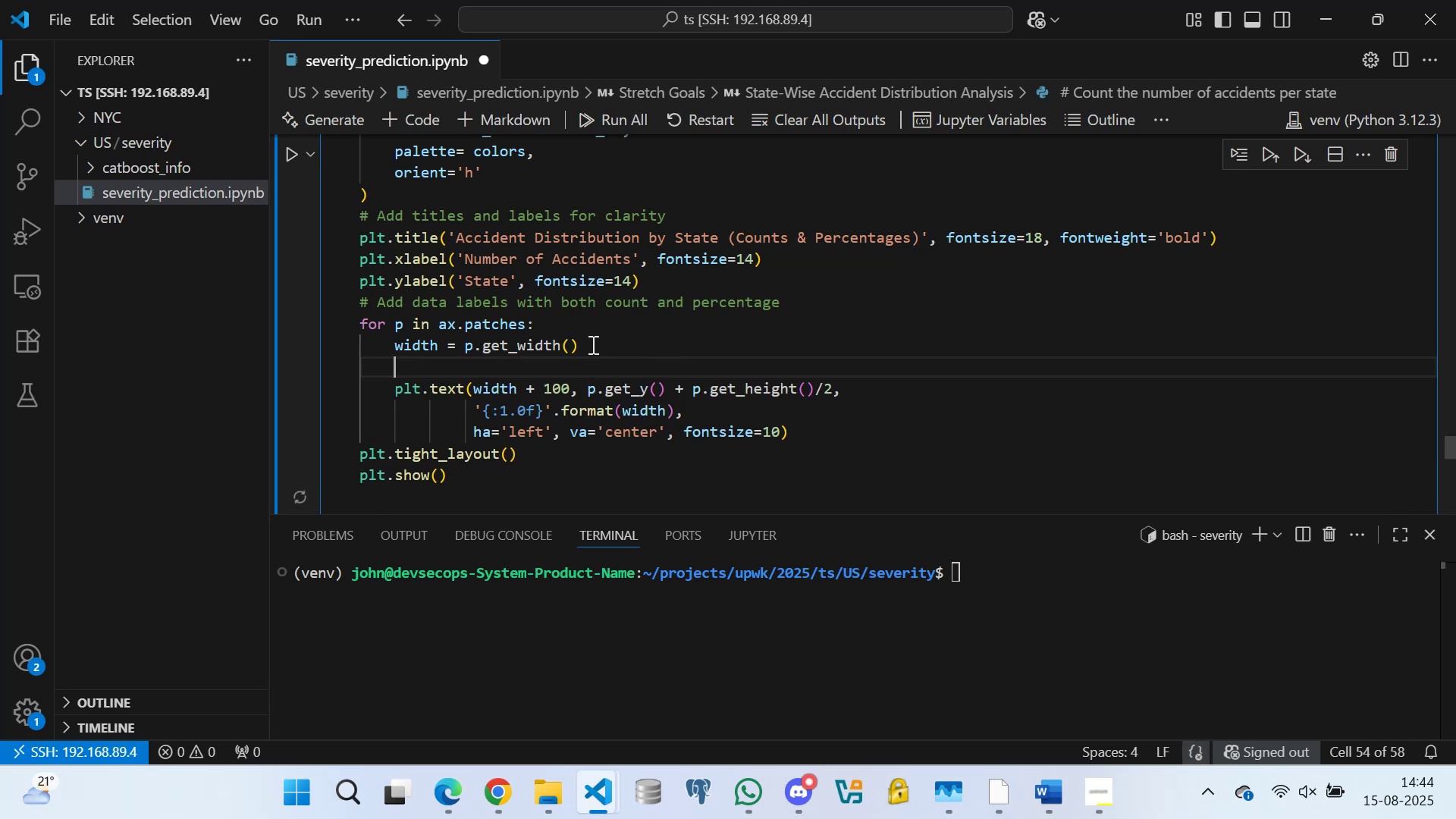 
type(# Find the corresponding percentage for the current state from the dataframe)
 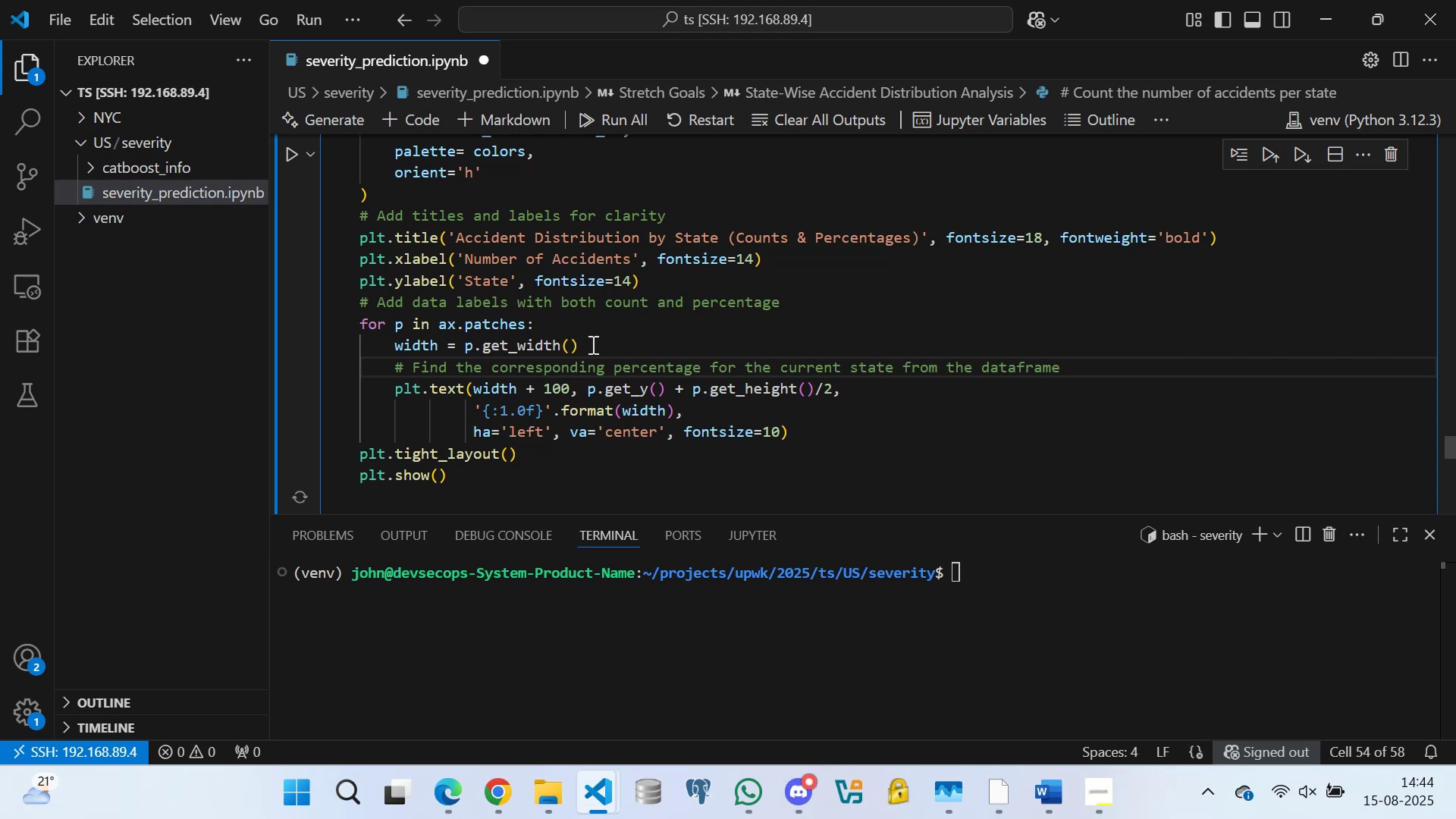 
key(Enter)
 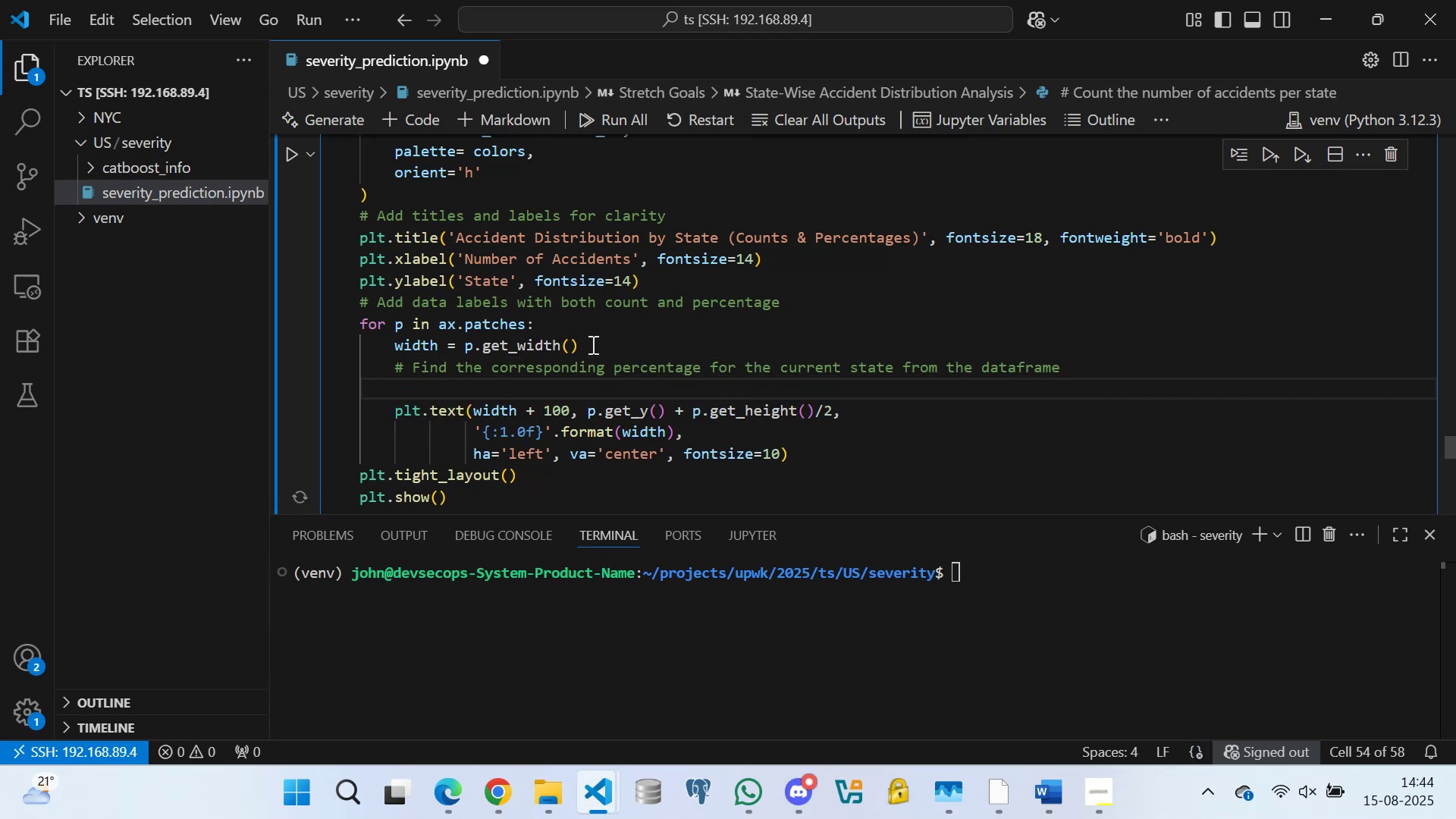 
type(state = p.get)
 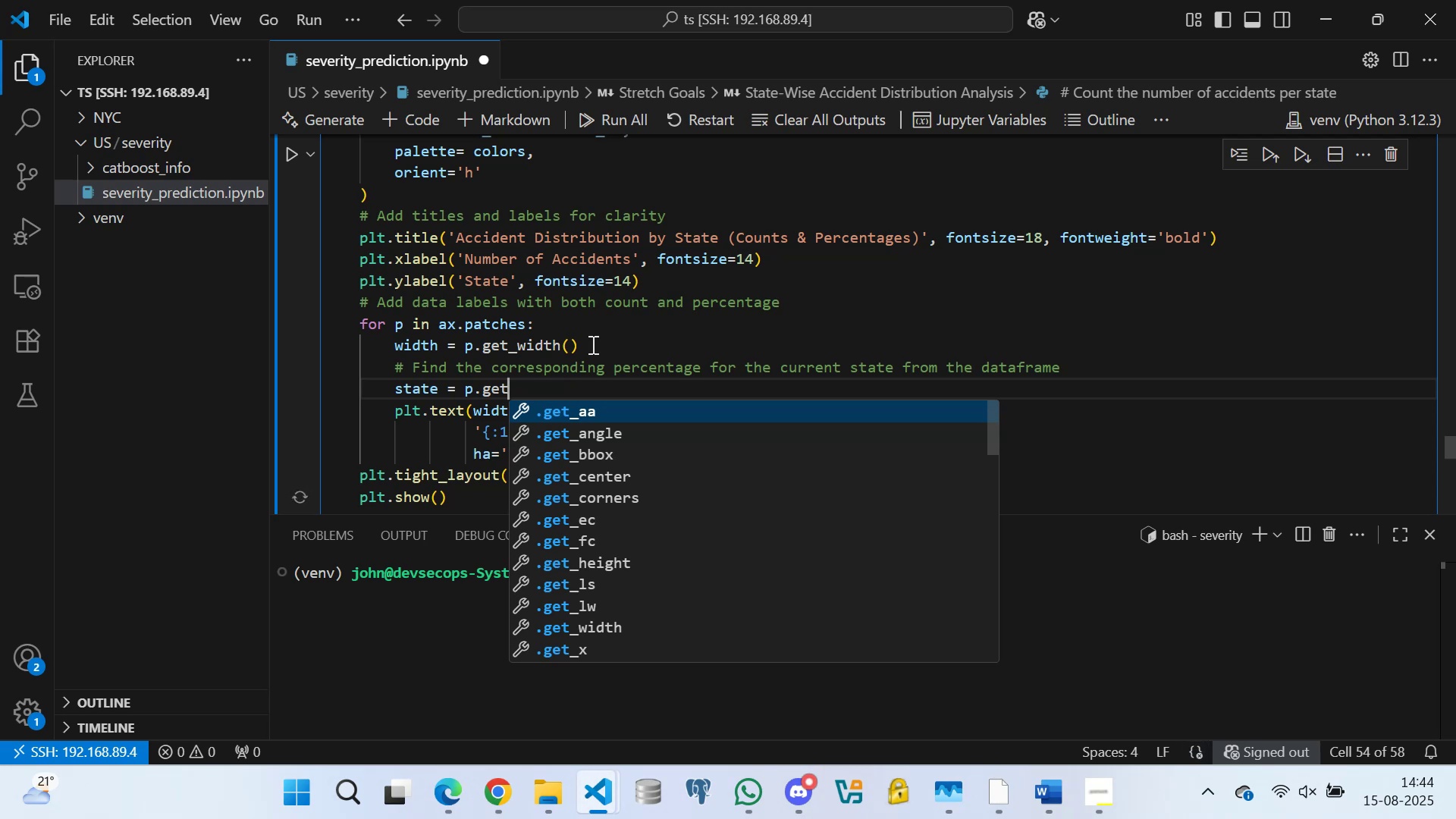 
type(_y()
 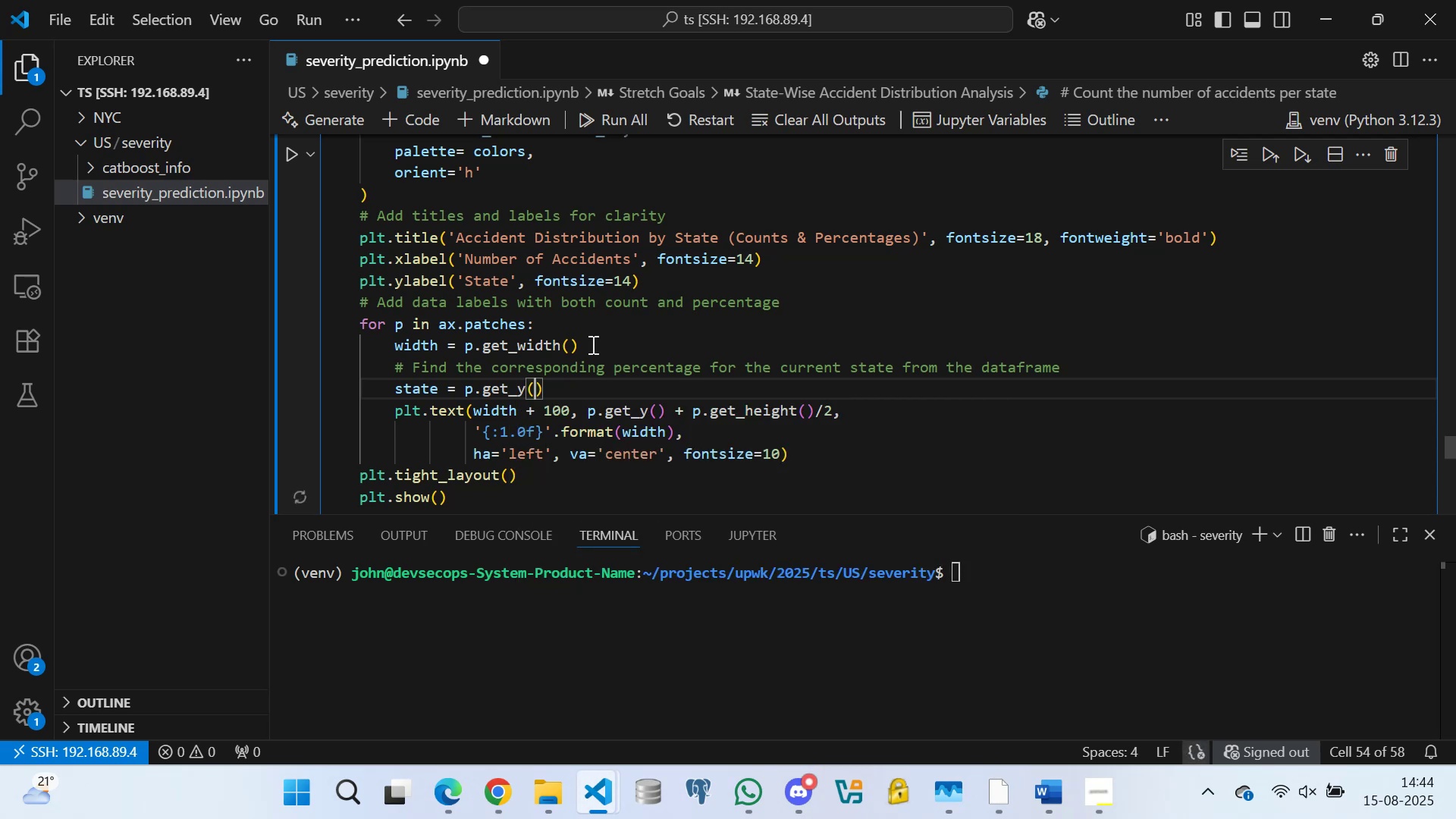 
key(ArrowRight)
 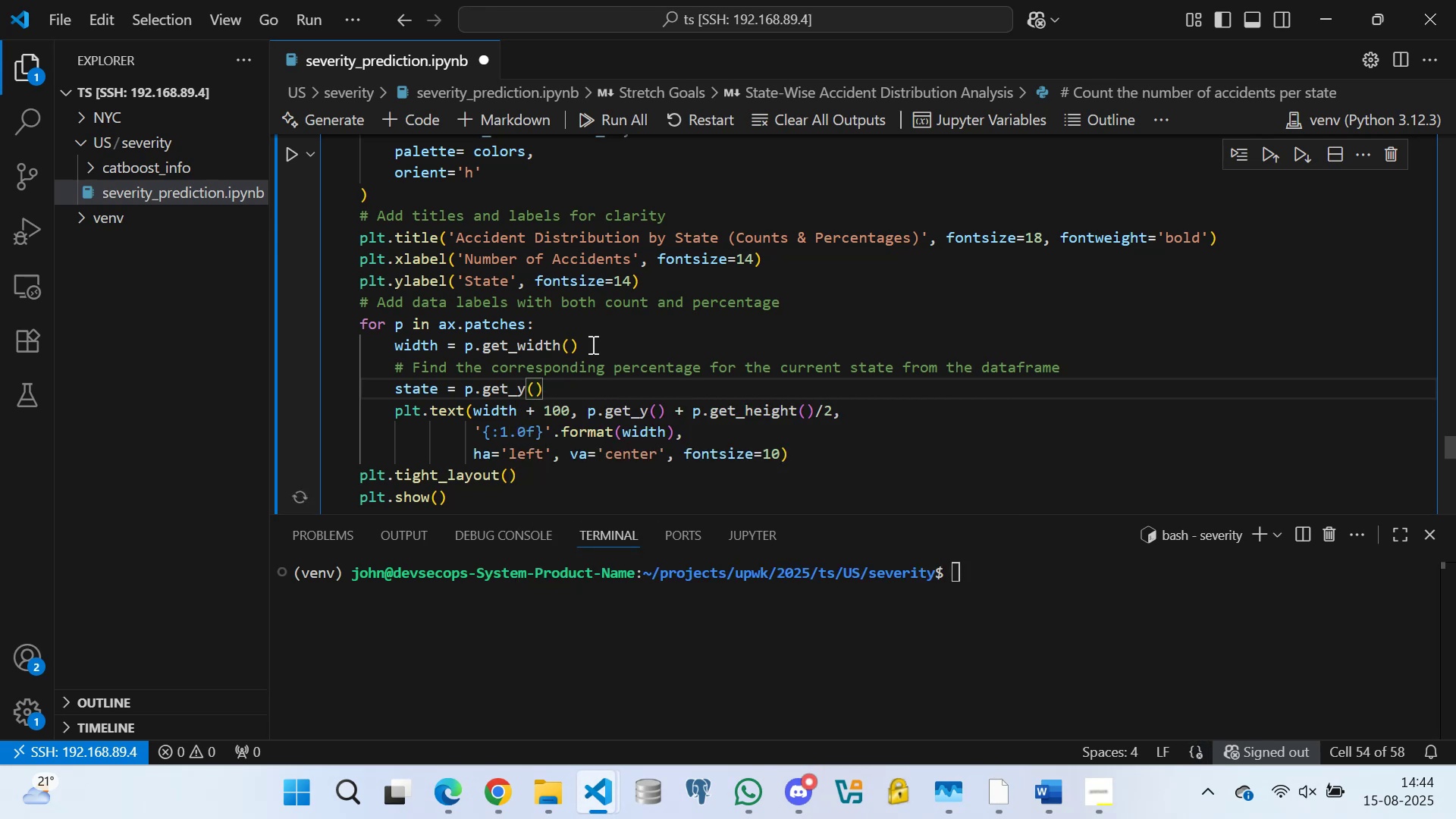 
type( + p.get()
key(Backspace)
 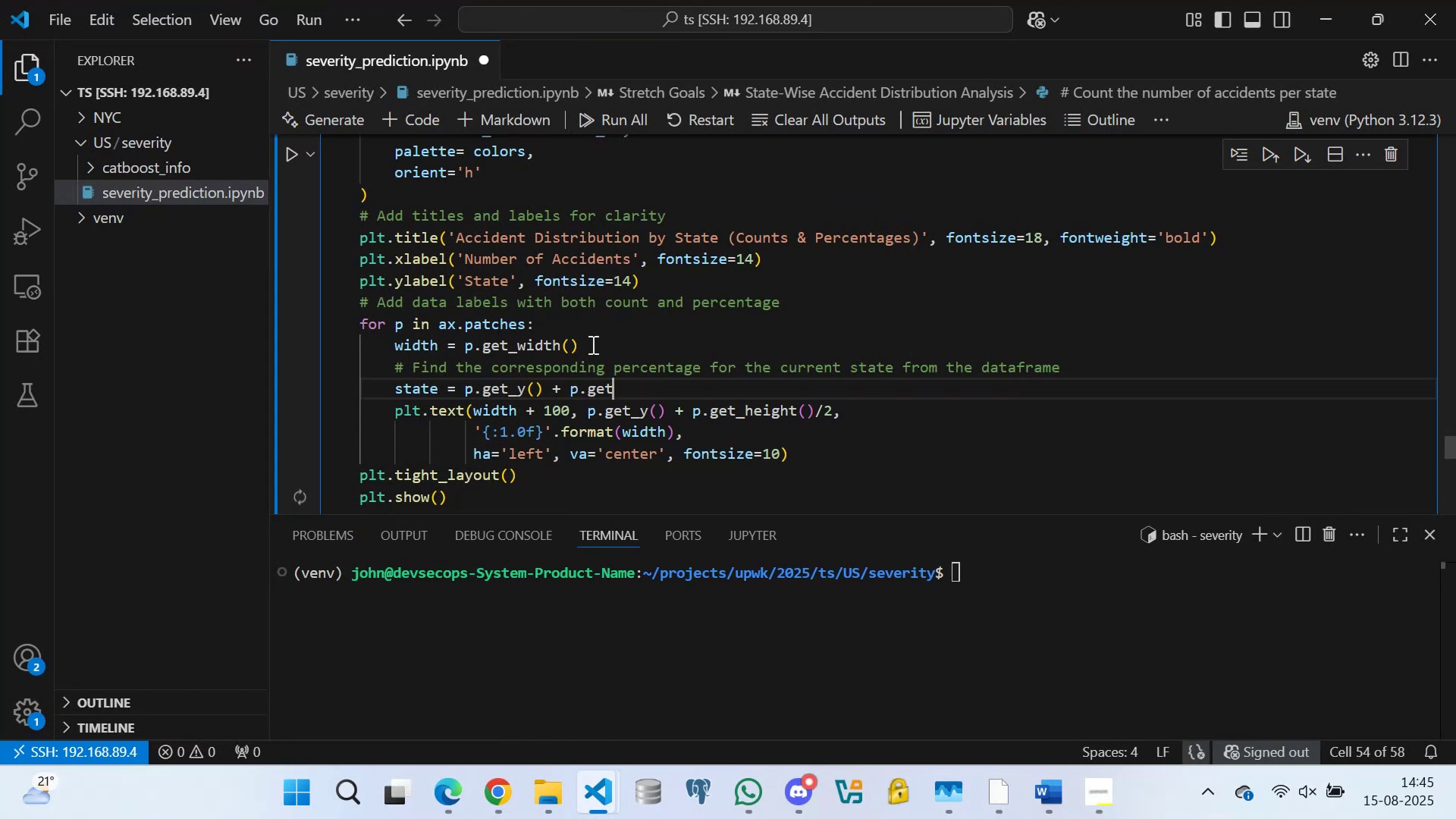 
wait(5.08)
 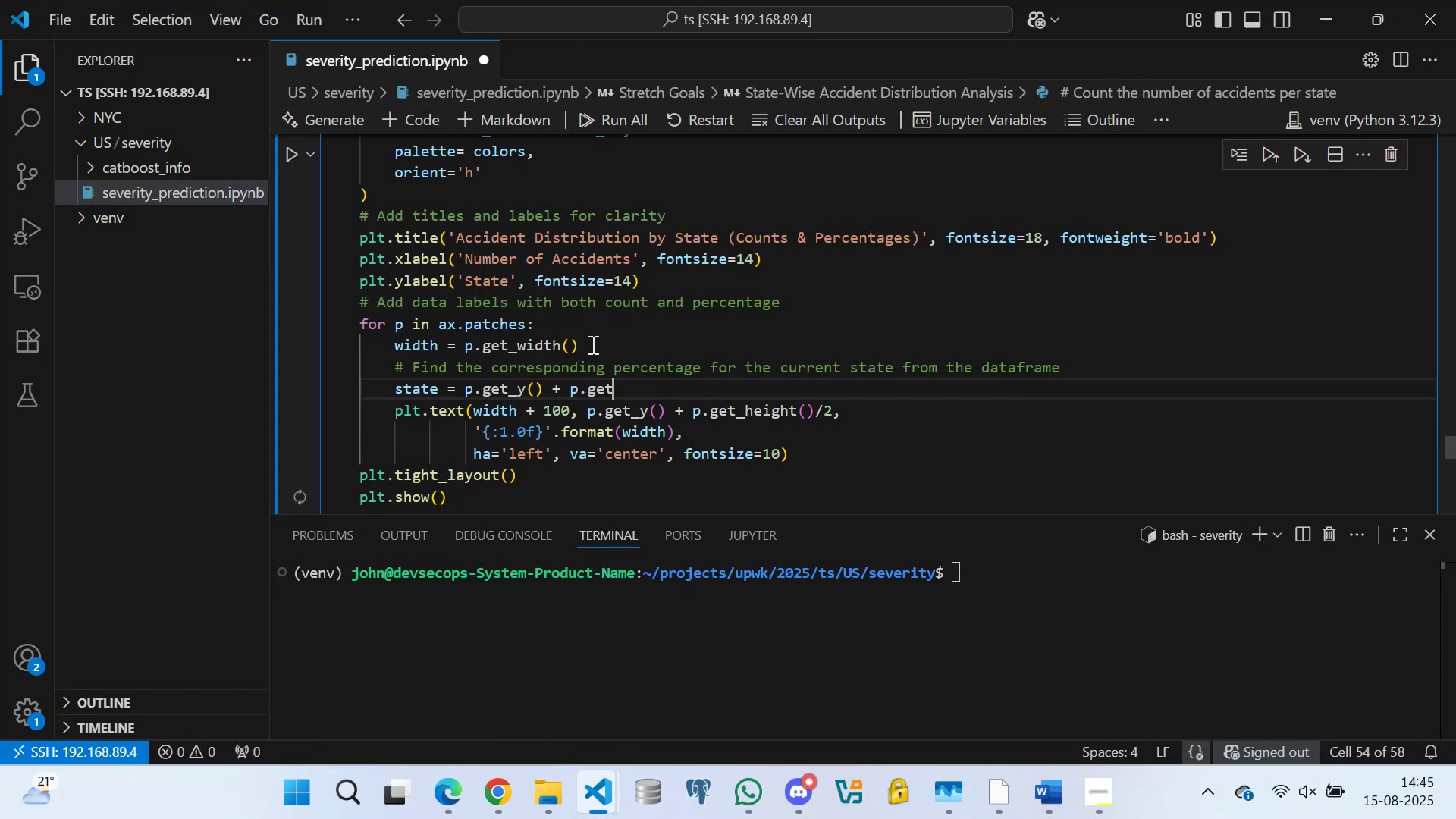 
type(_he)
 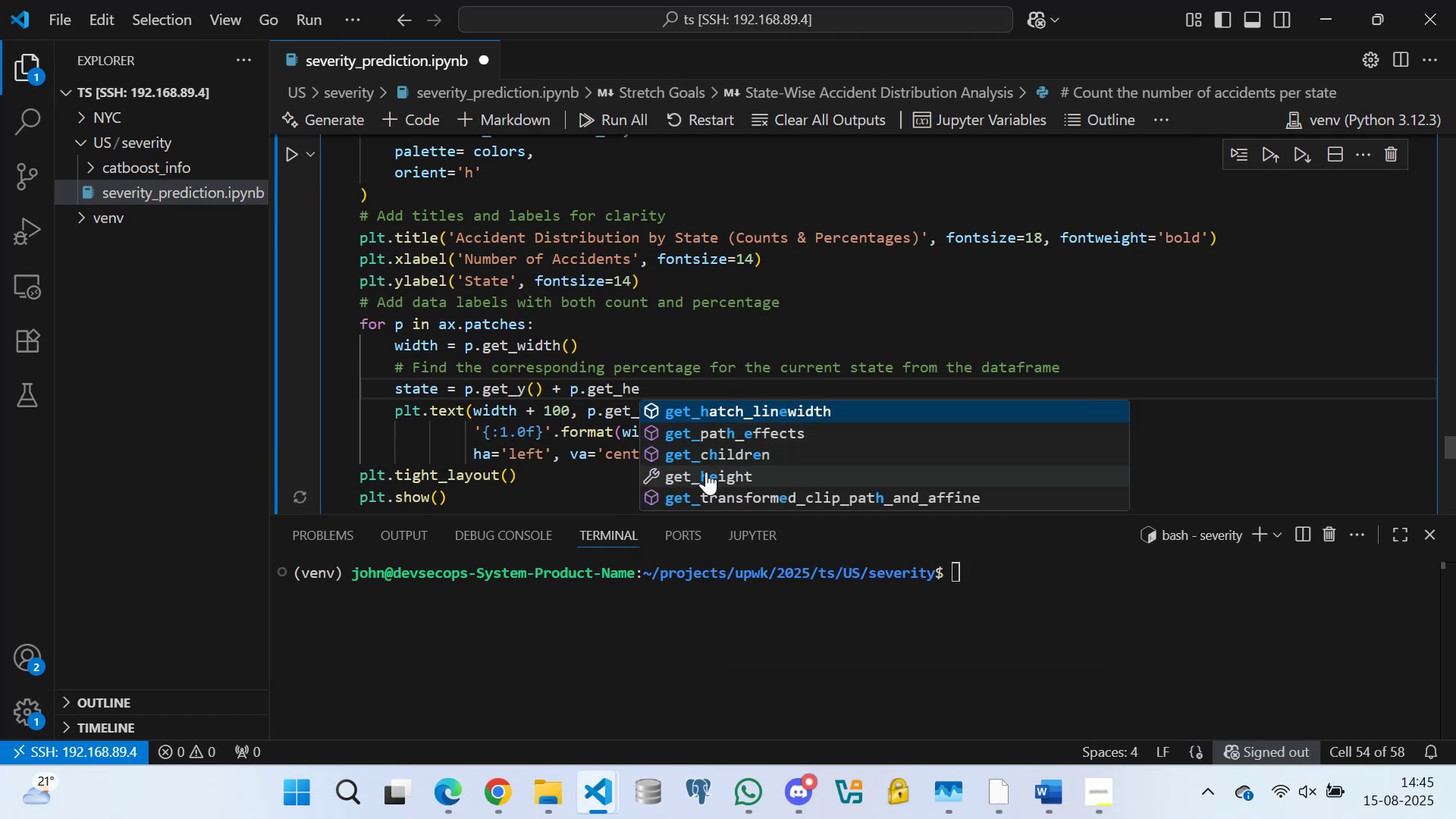 
left_click([706, 476])
 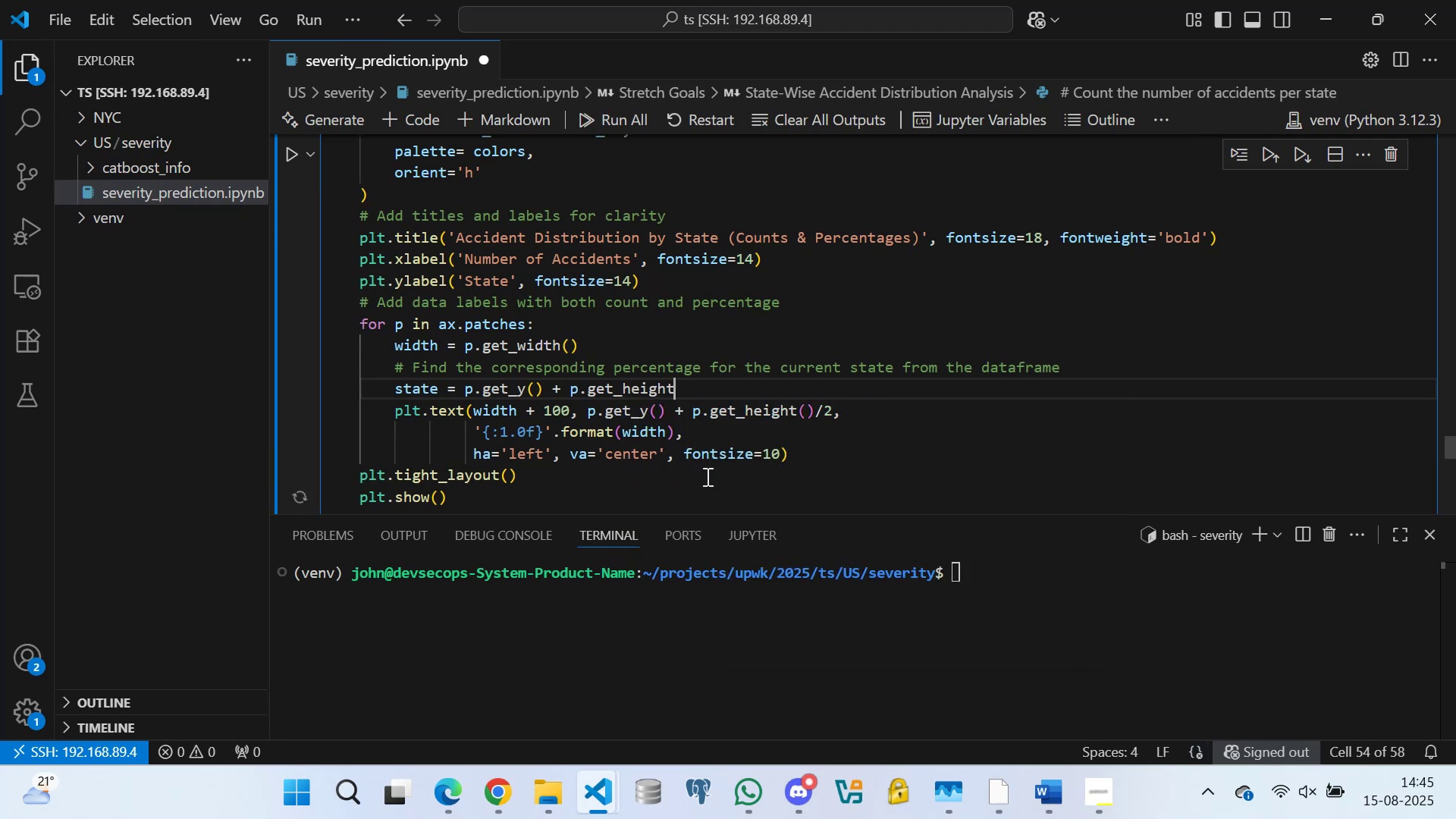 
key(Shift+9)
 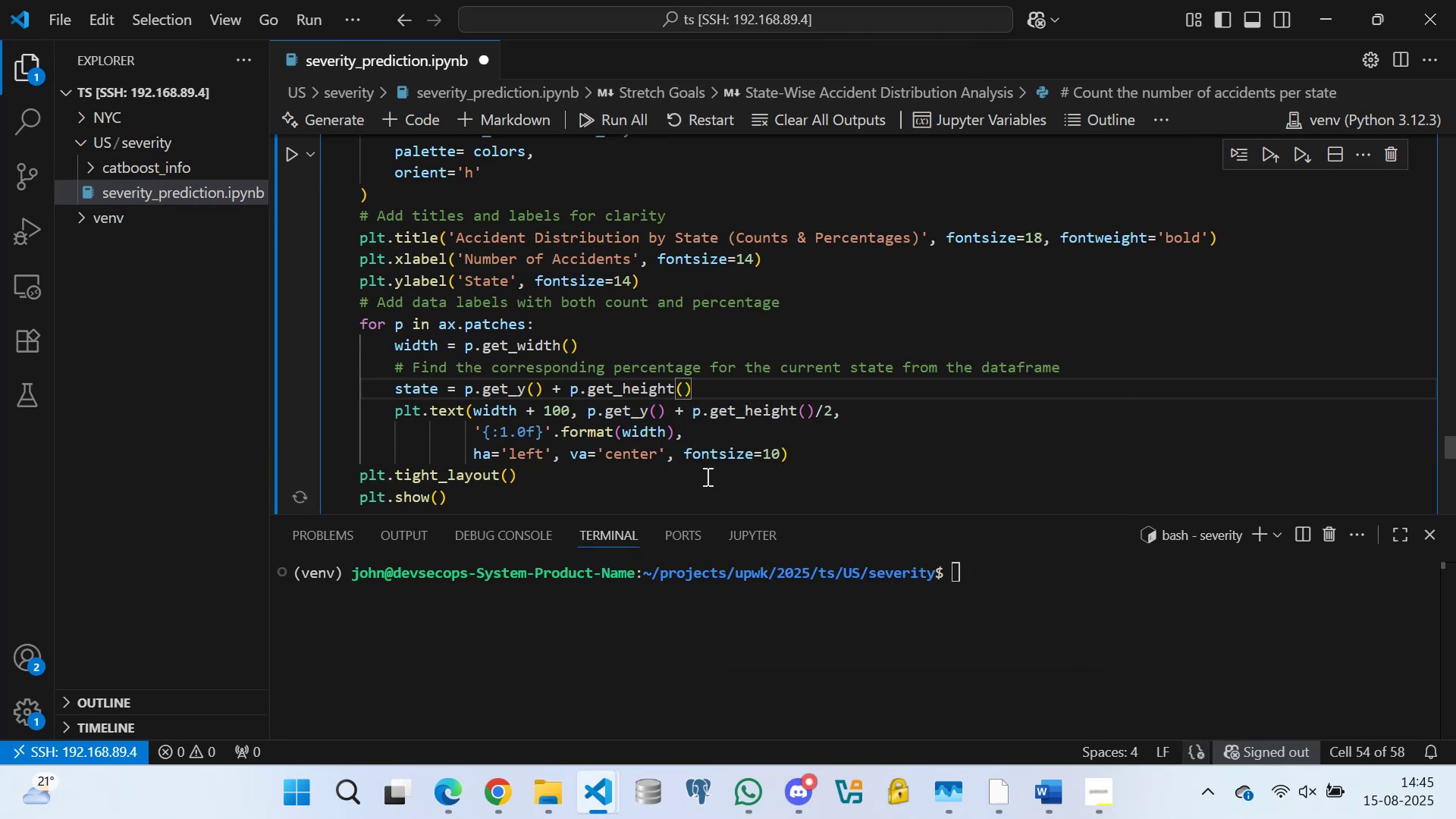 
key(ArrowRight)
 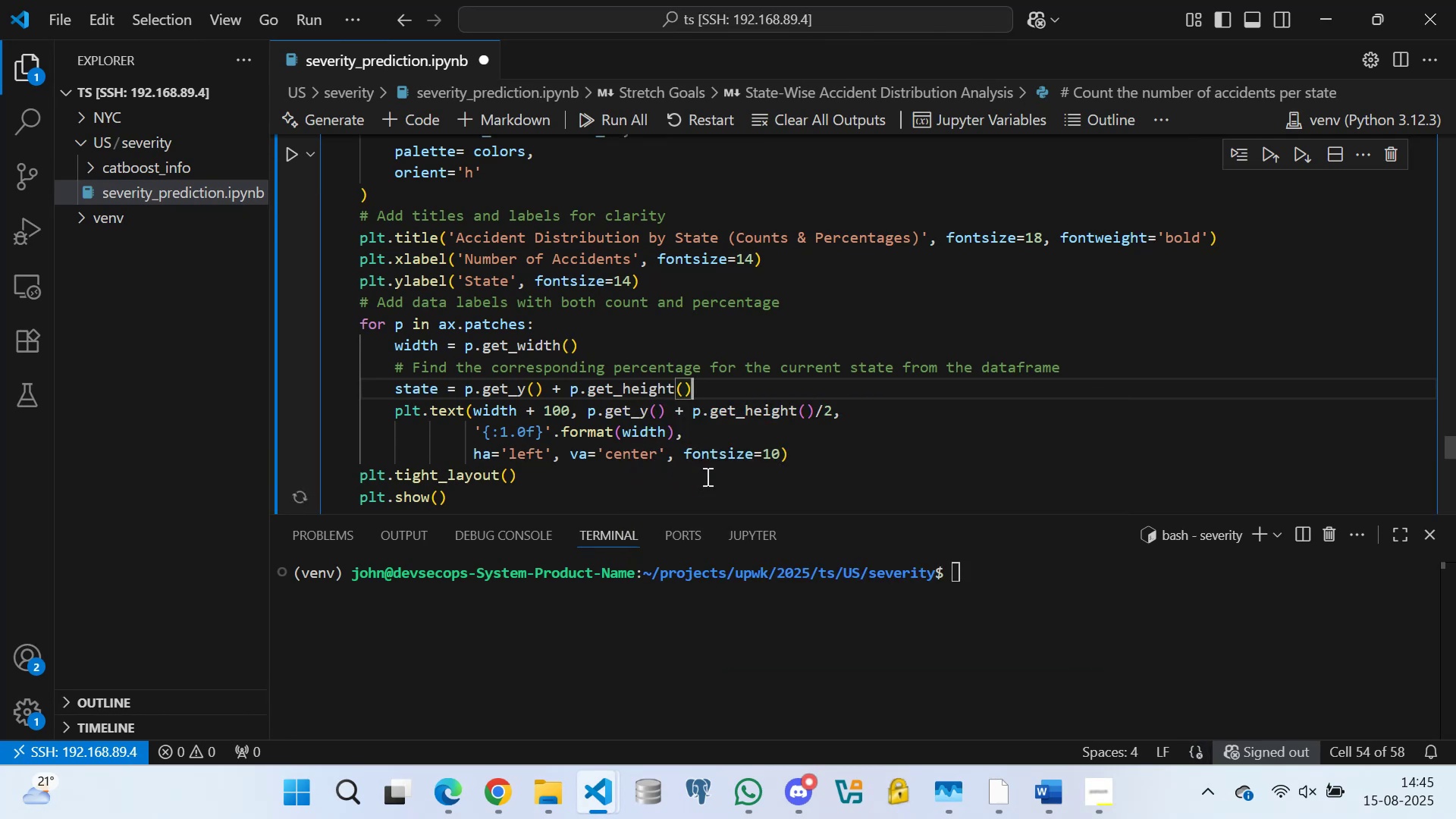 
key(Space)
 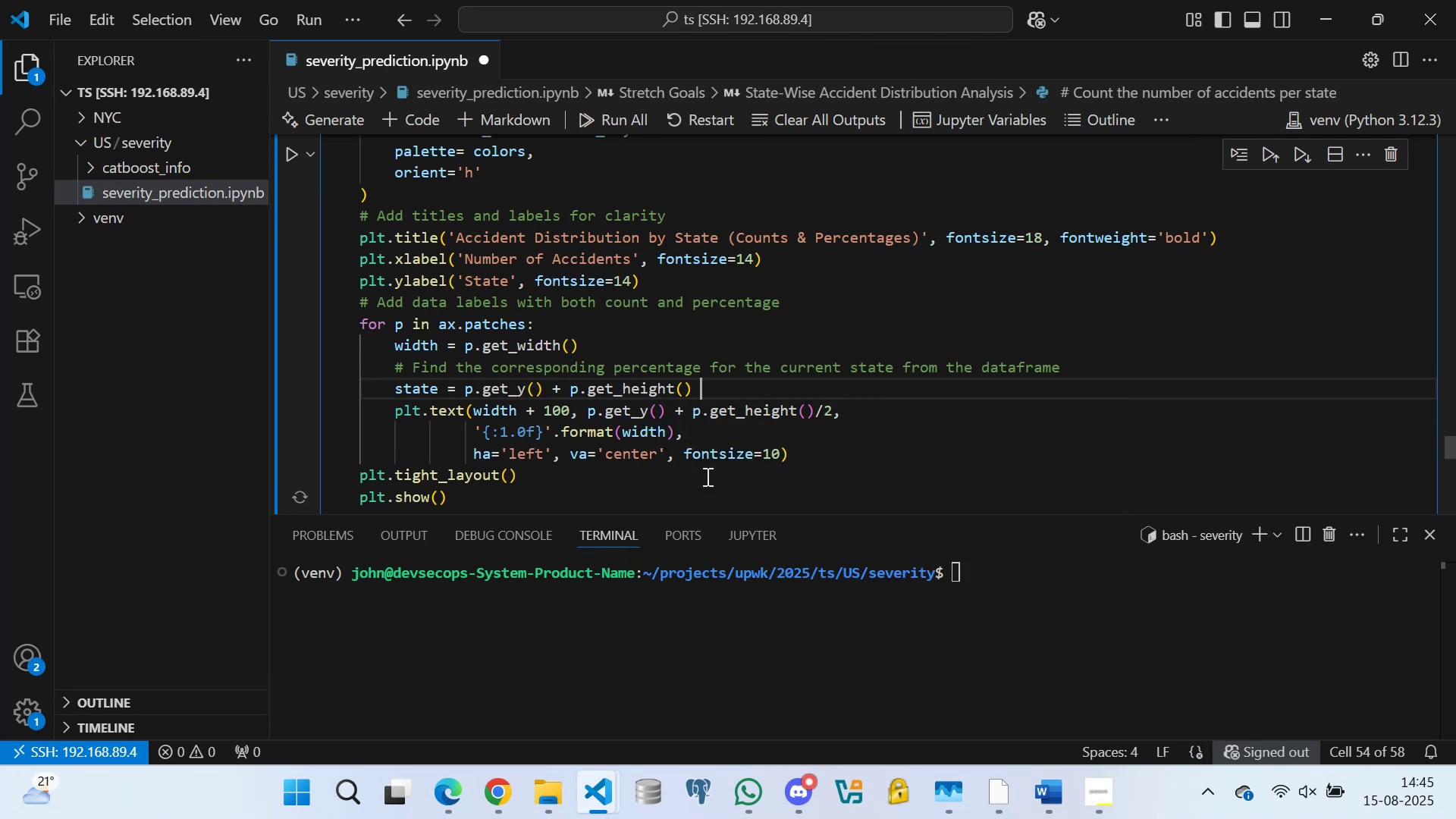 
key(Slash)
 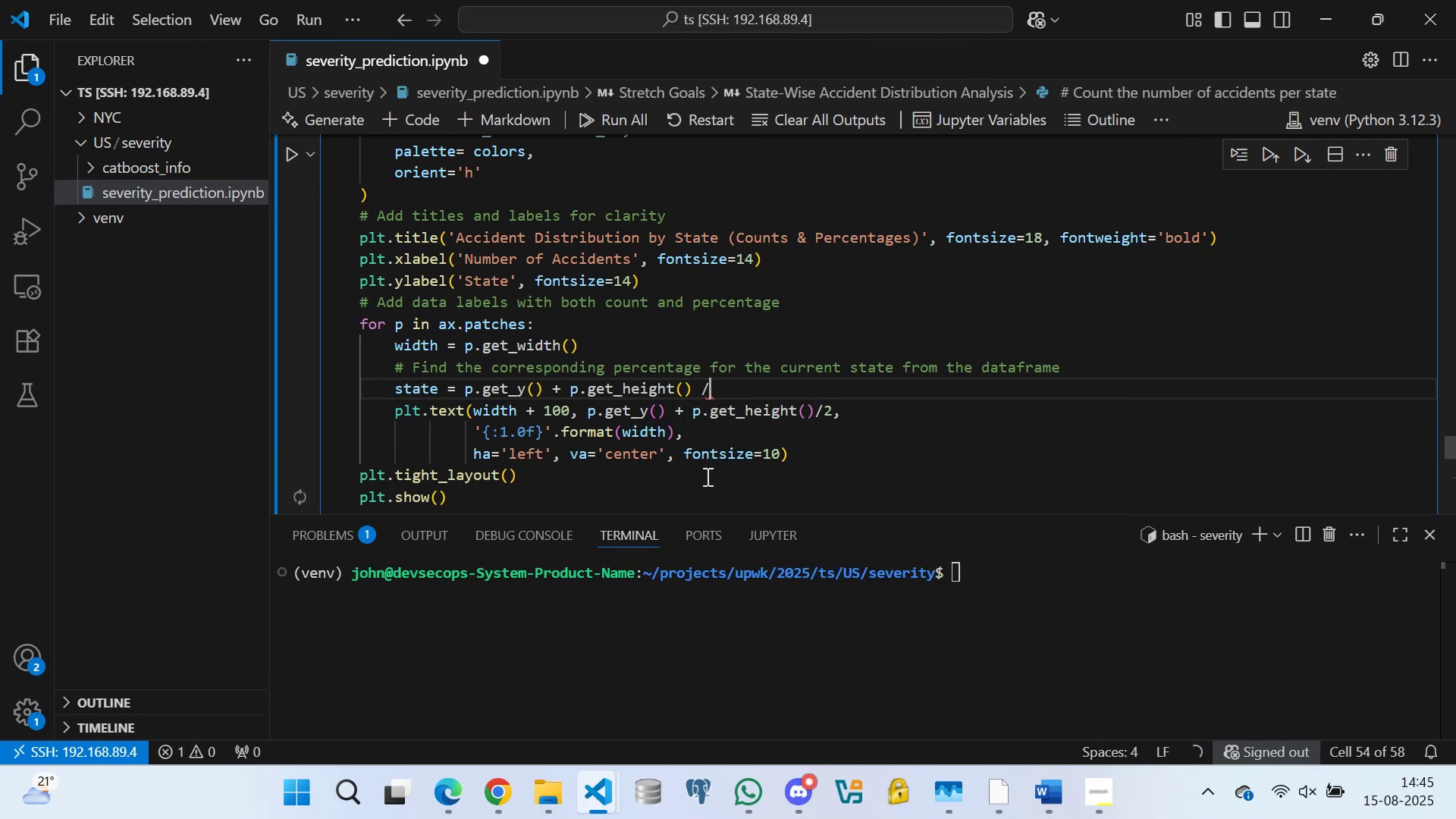 
key(2)
 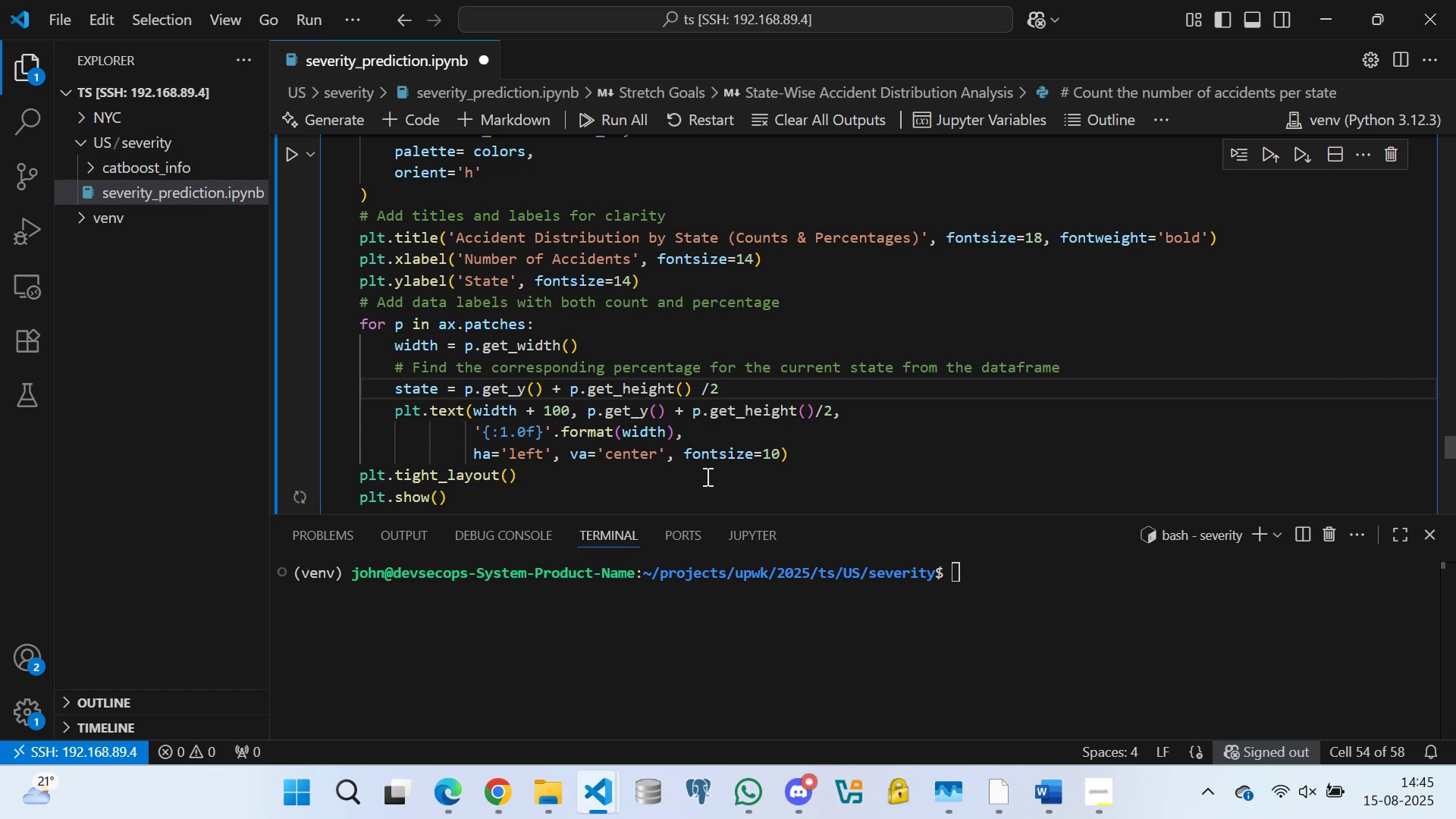 
wait(6.56)
 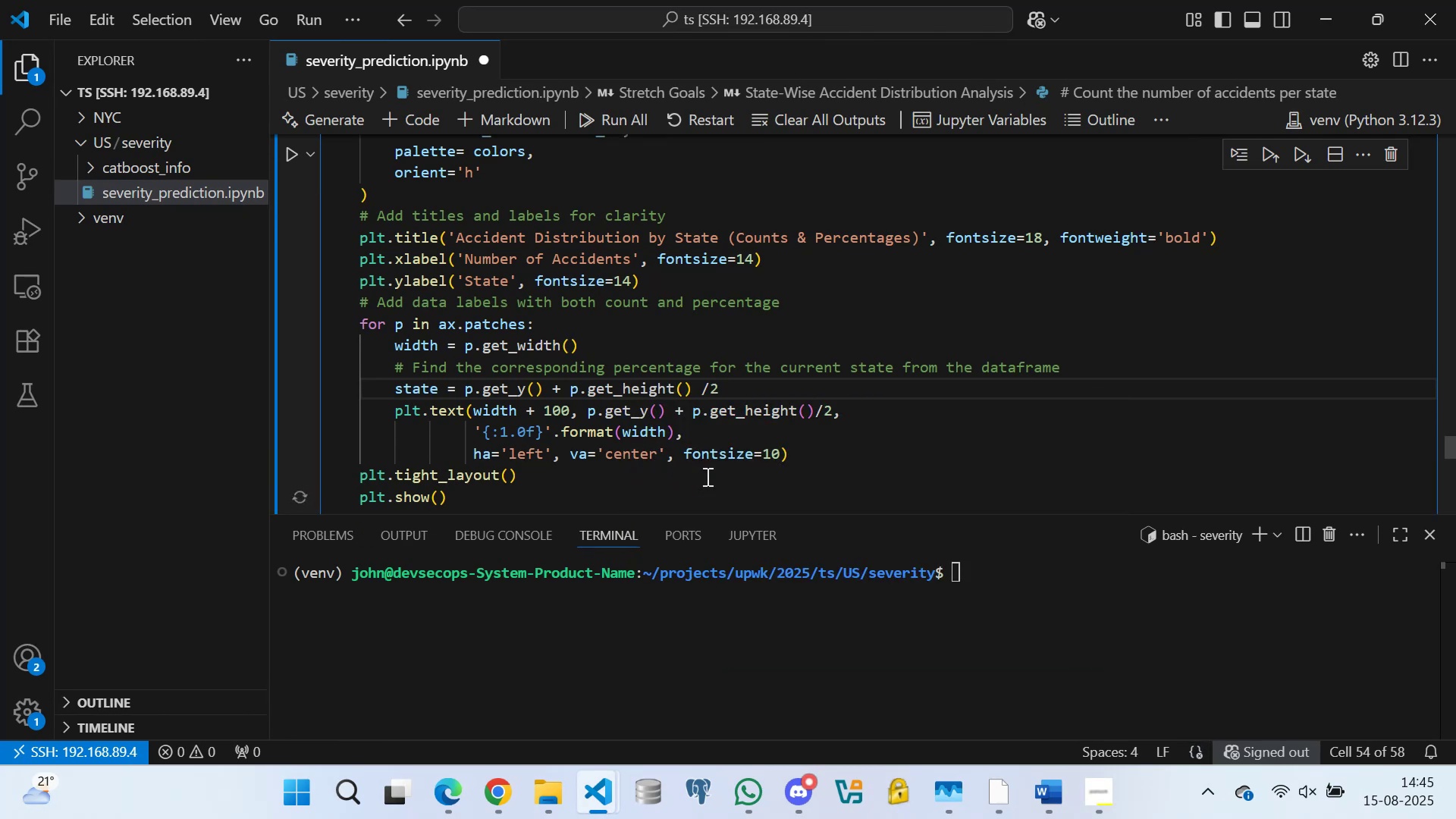 
key(Period)
 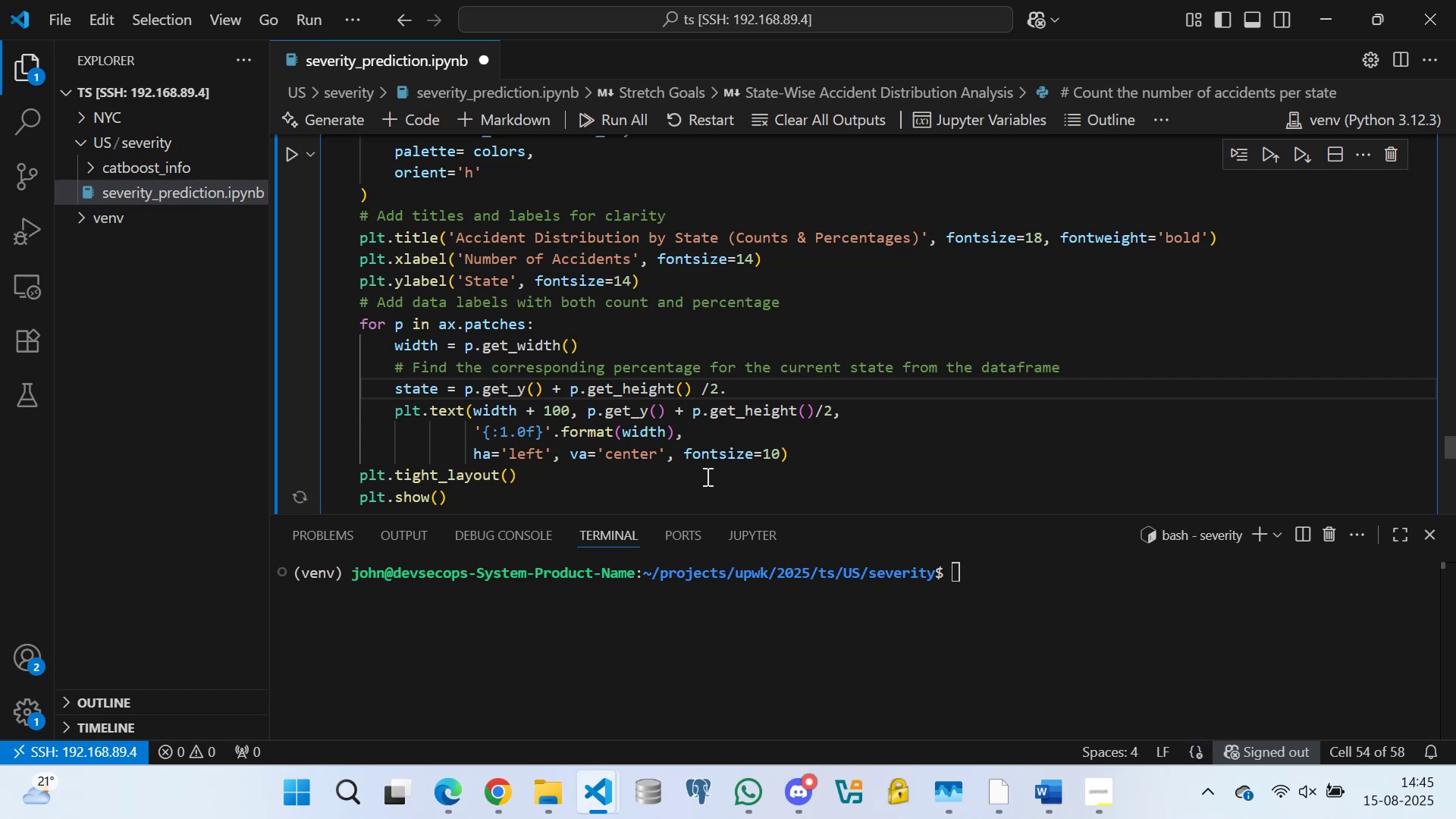 
key(Enter)
 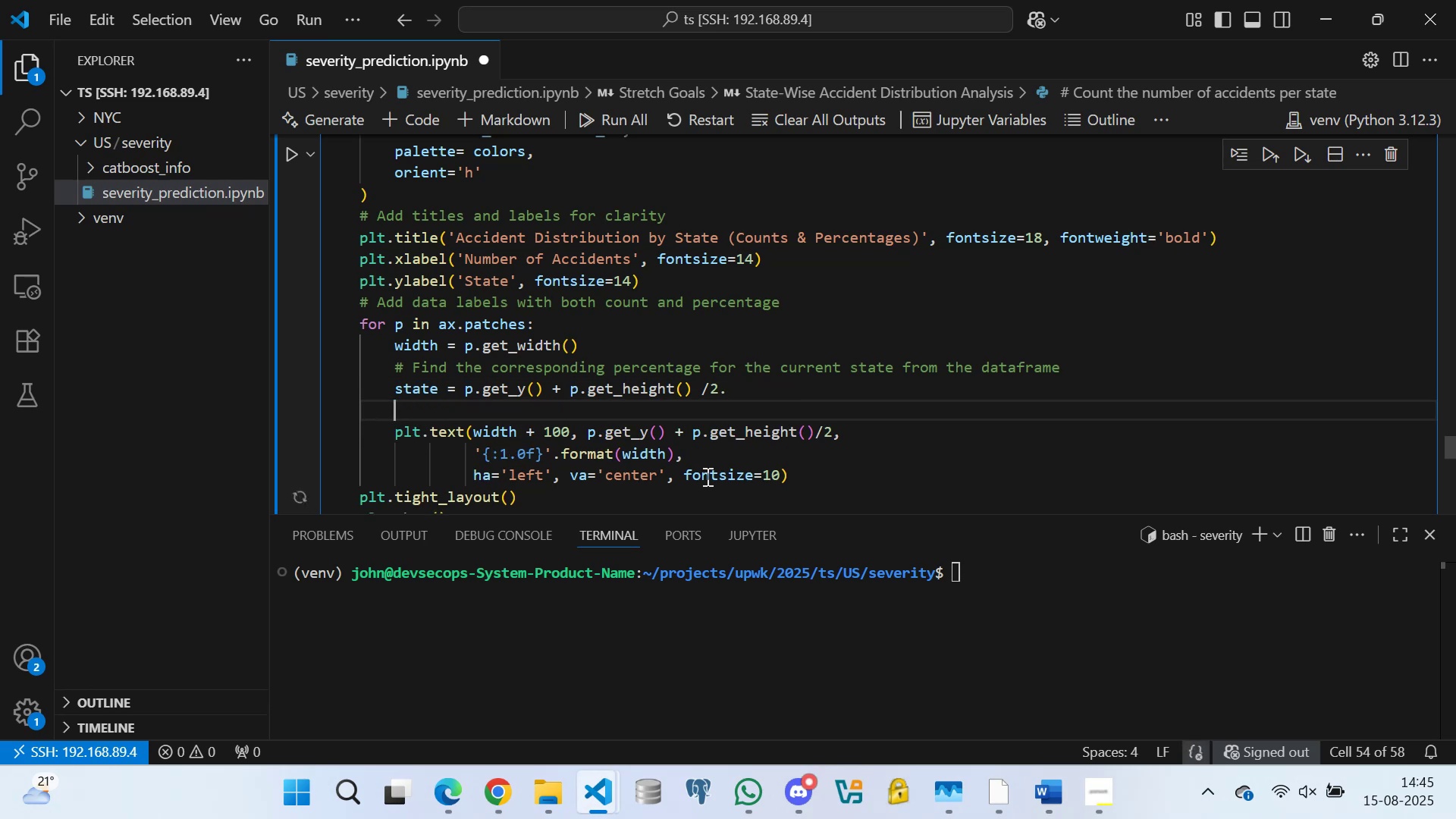 
type(state_name =state)
 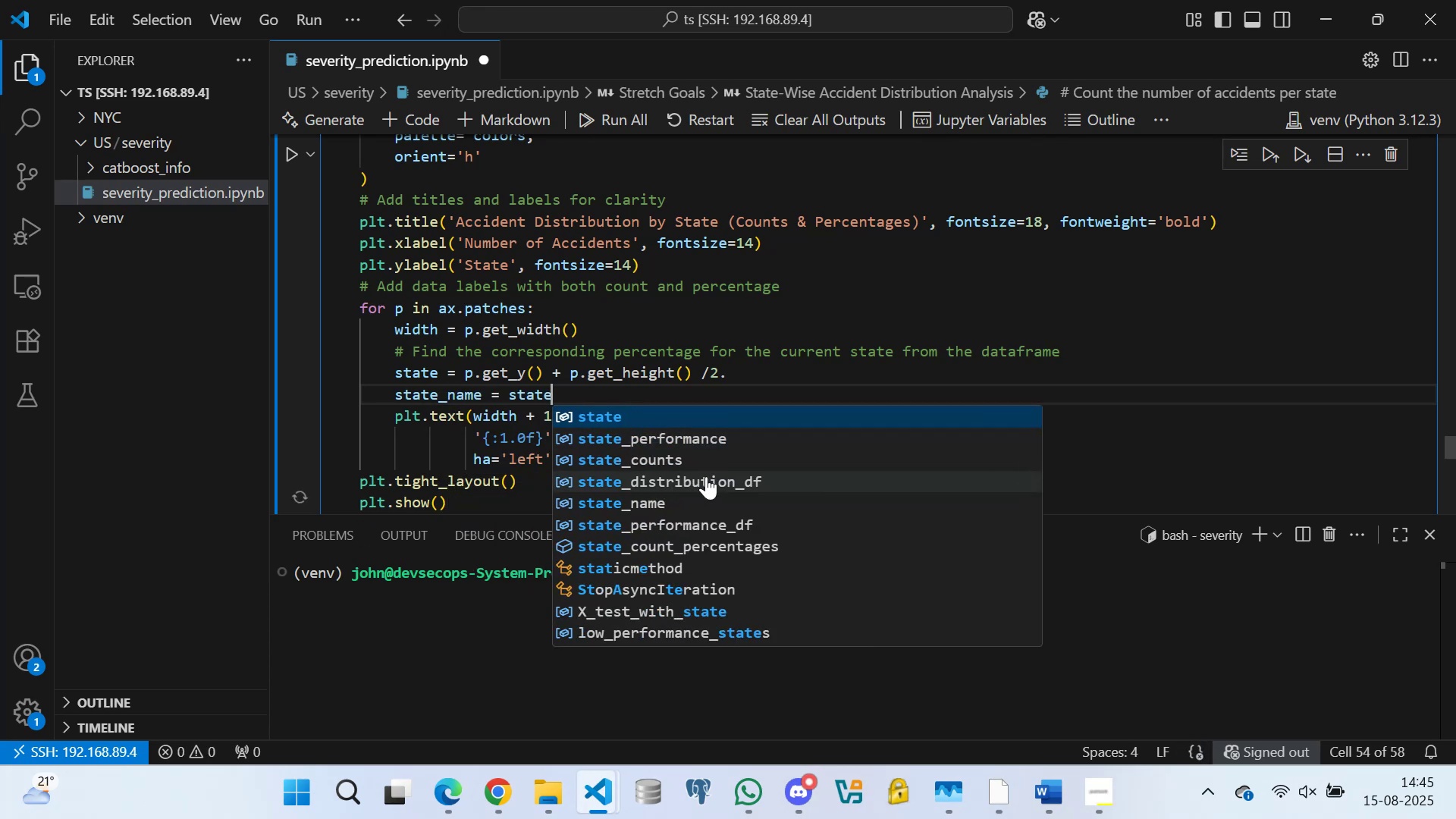 
left_click([713, 479])
 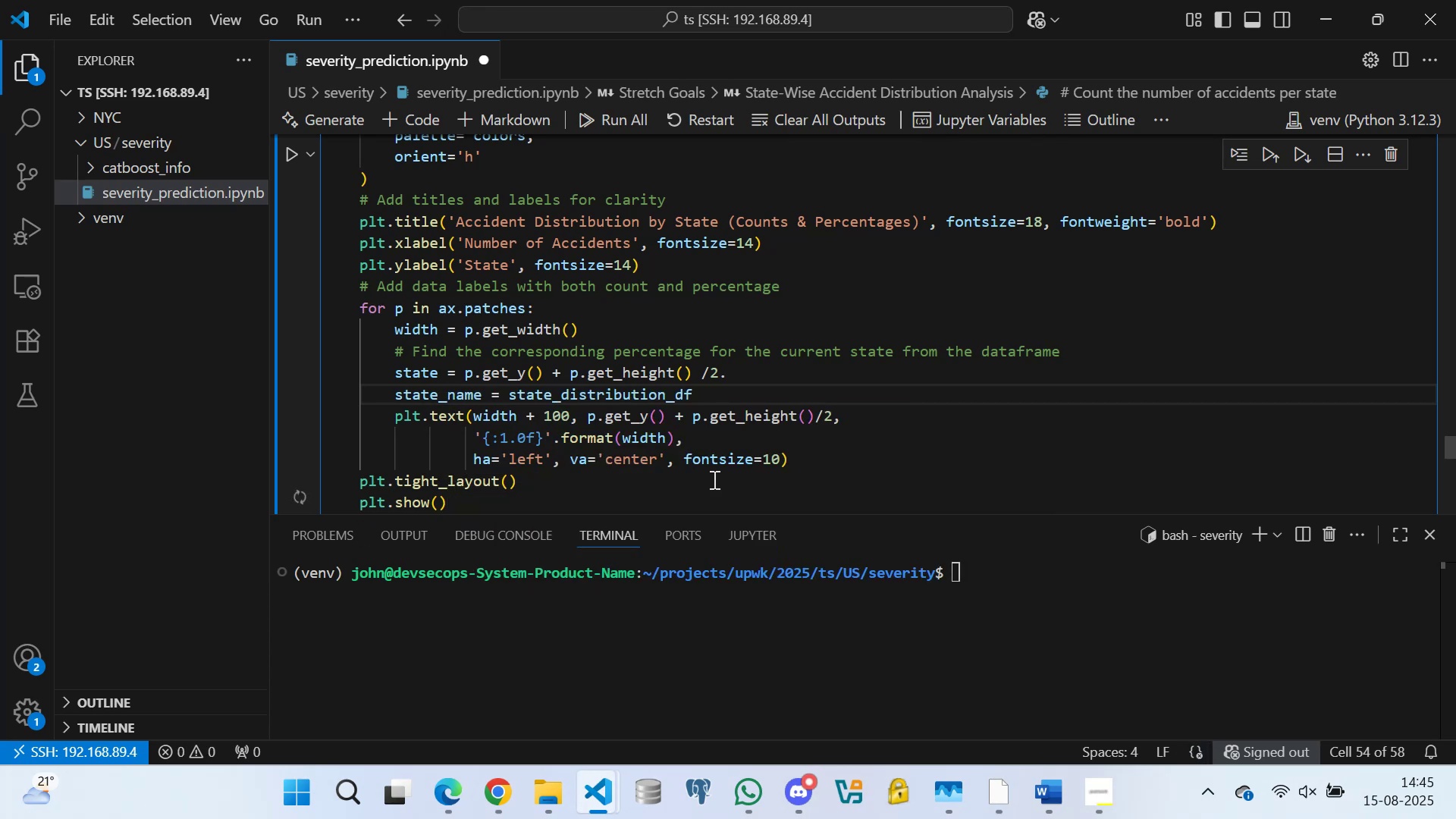 
type(.il)
 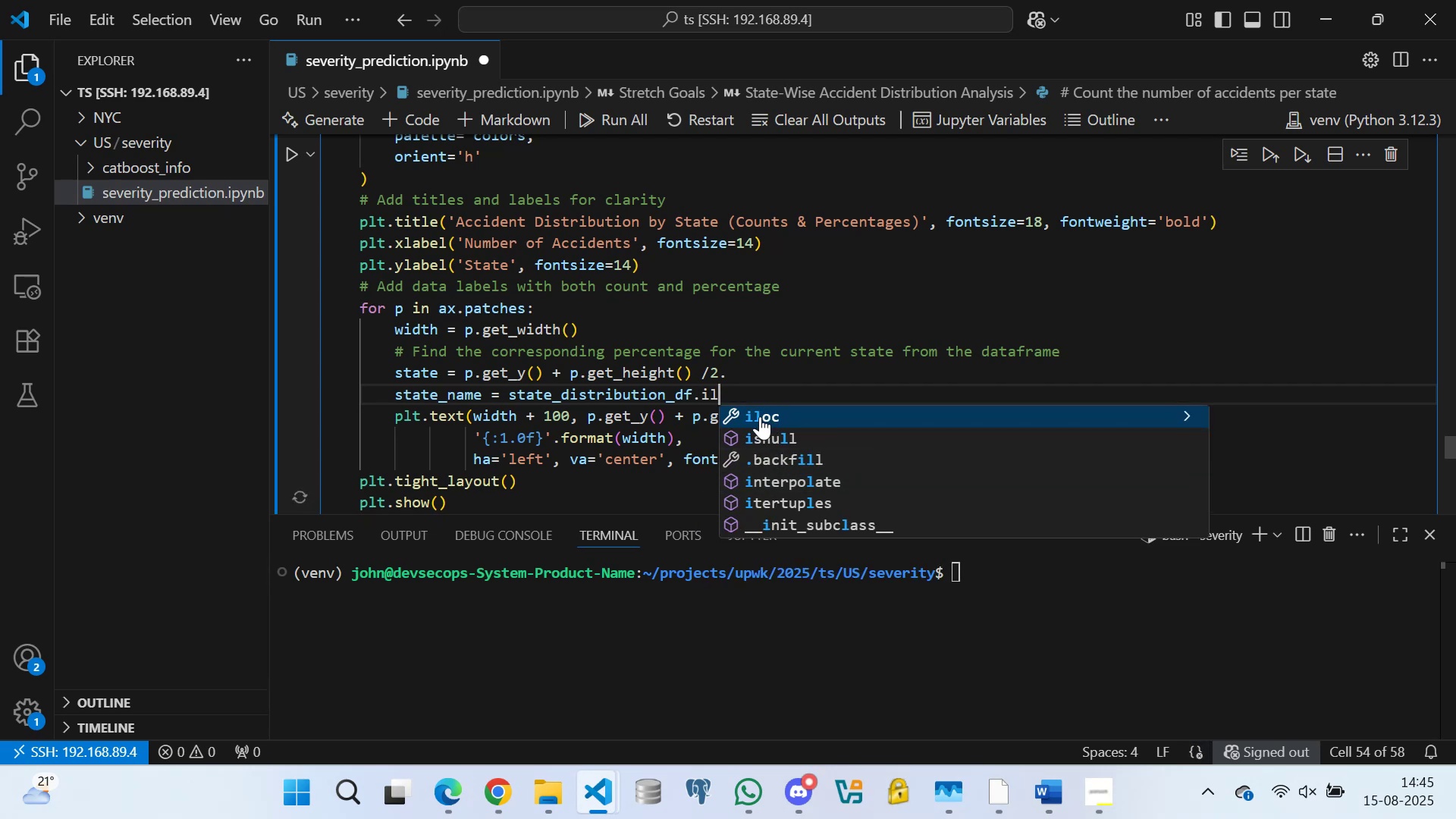 
left_click([760, 416])
 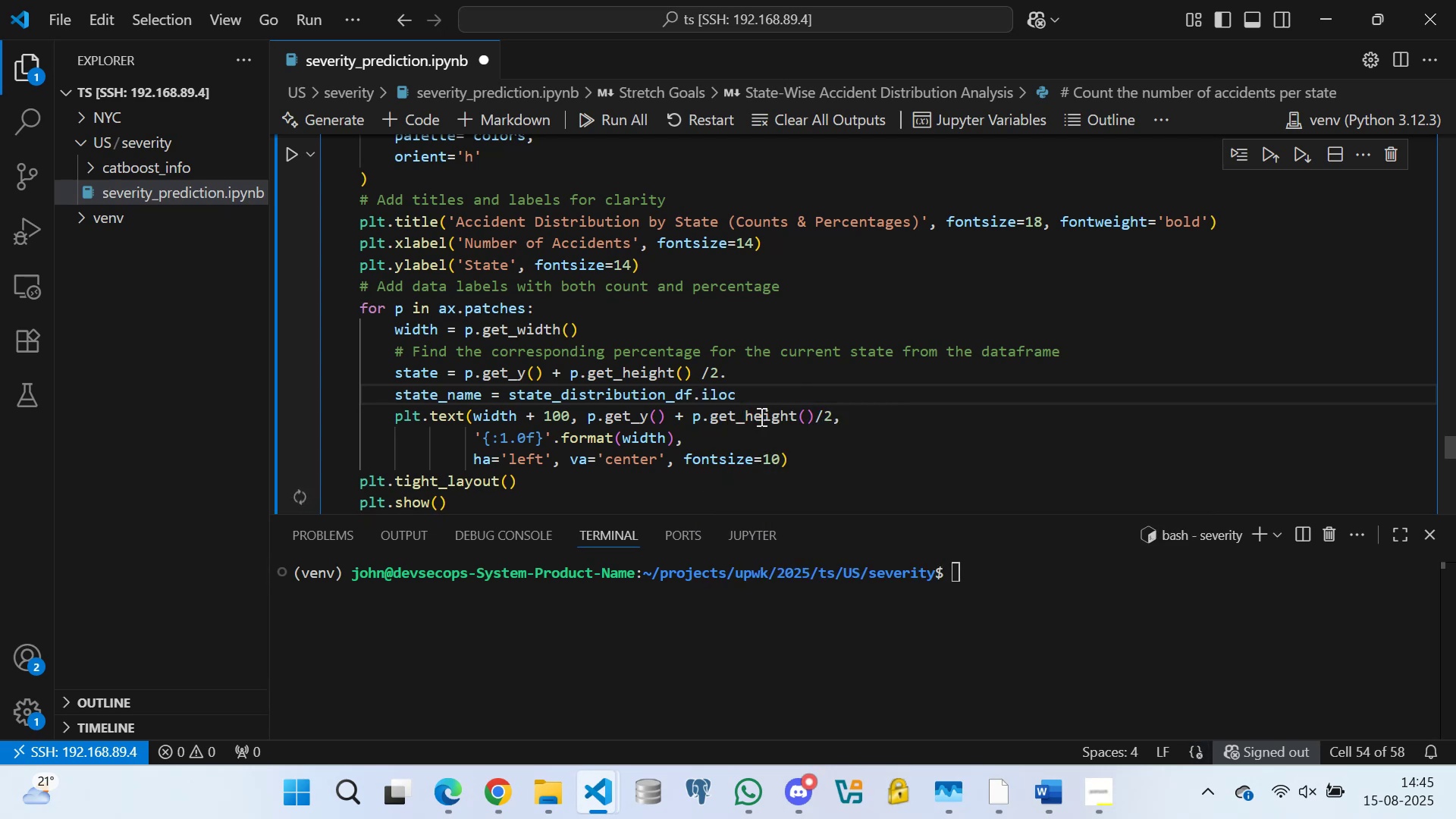 
type([int(state)
 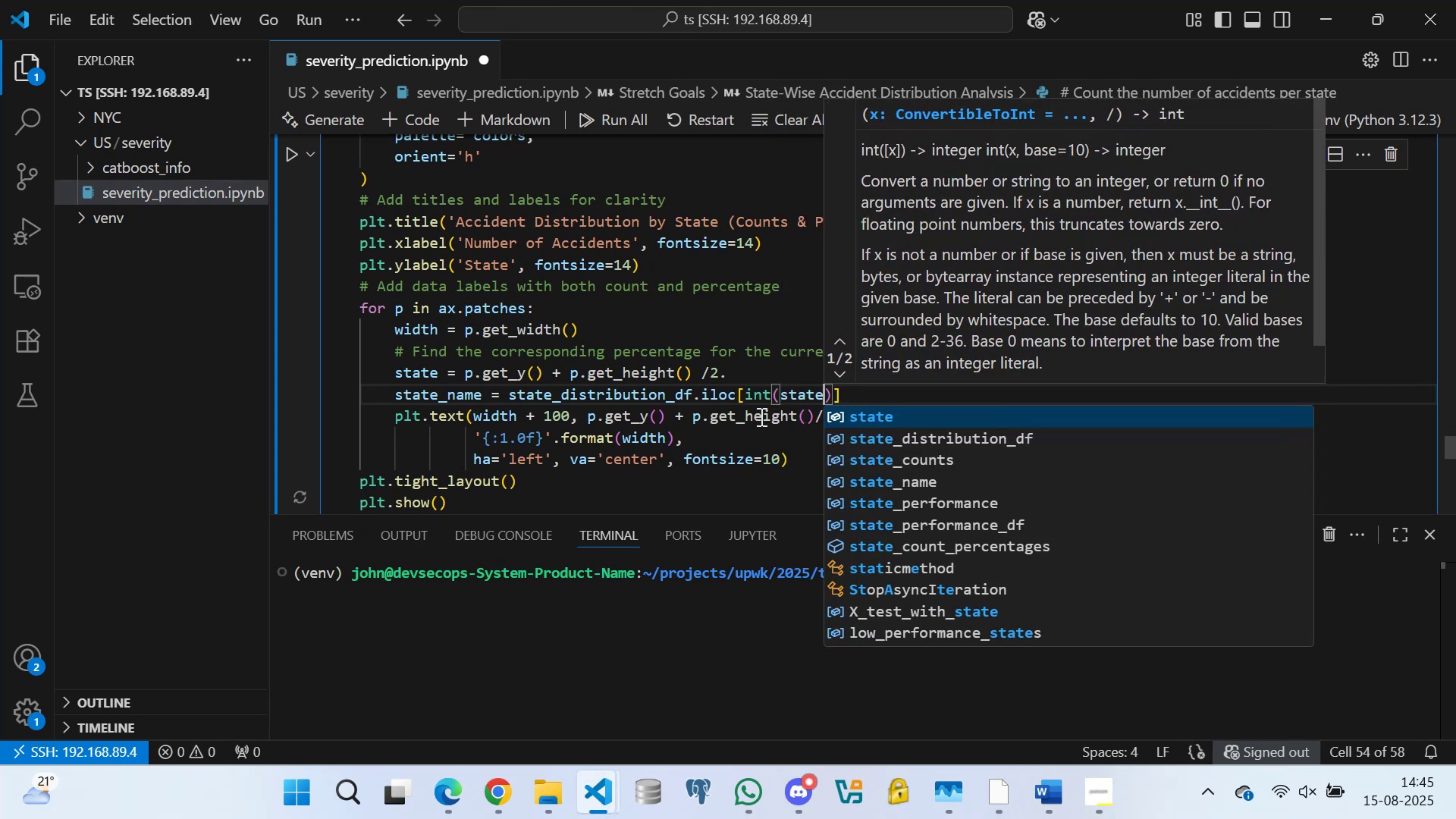 
key(ArrowRight)
 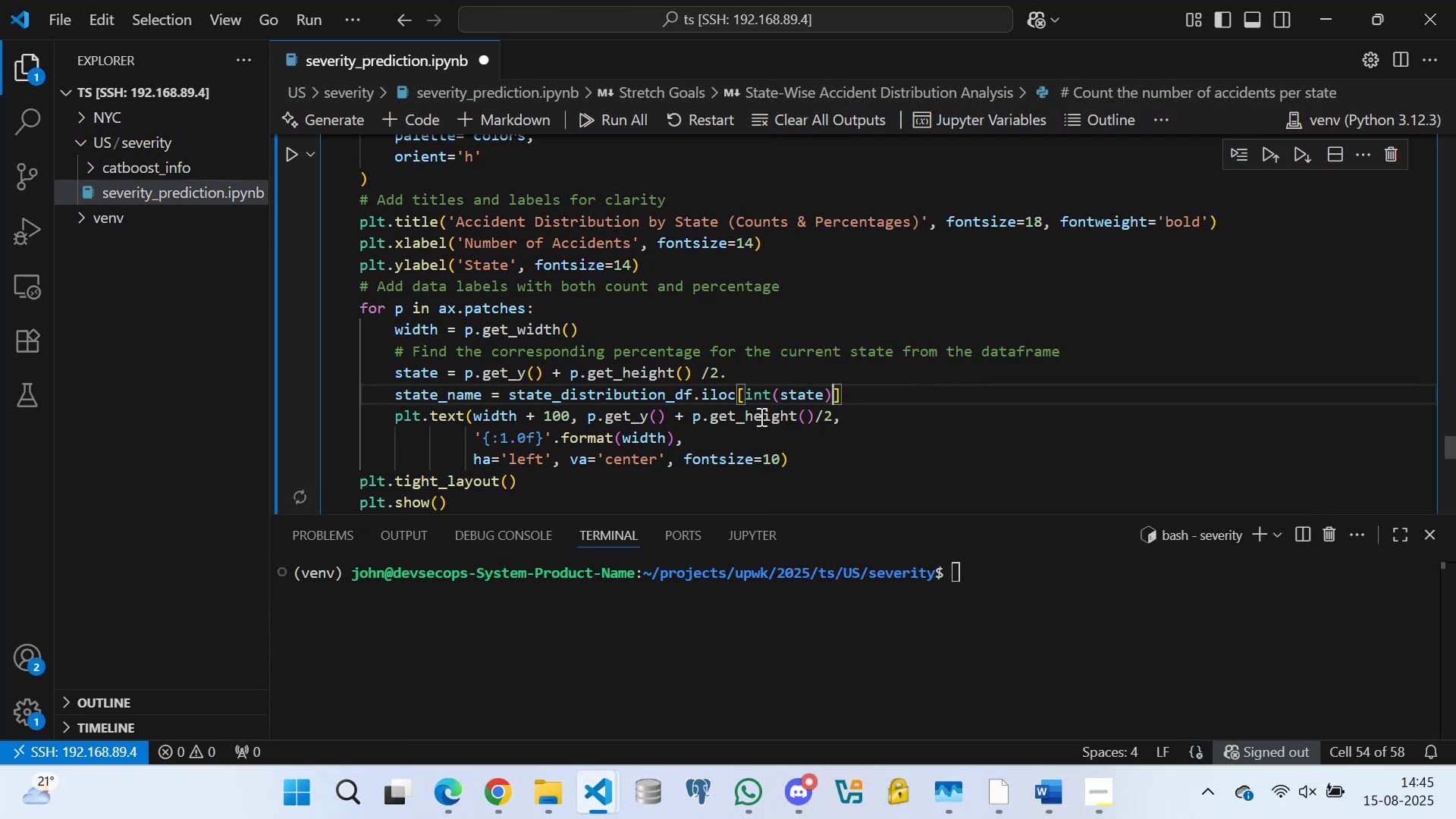 
type(['State)
 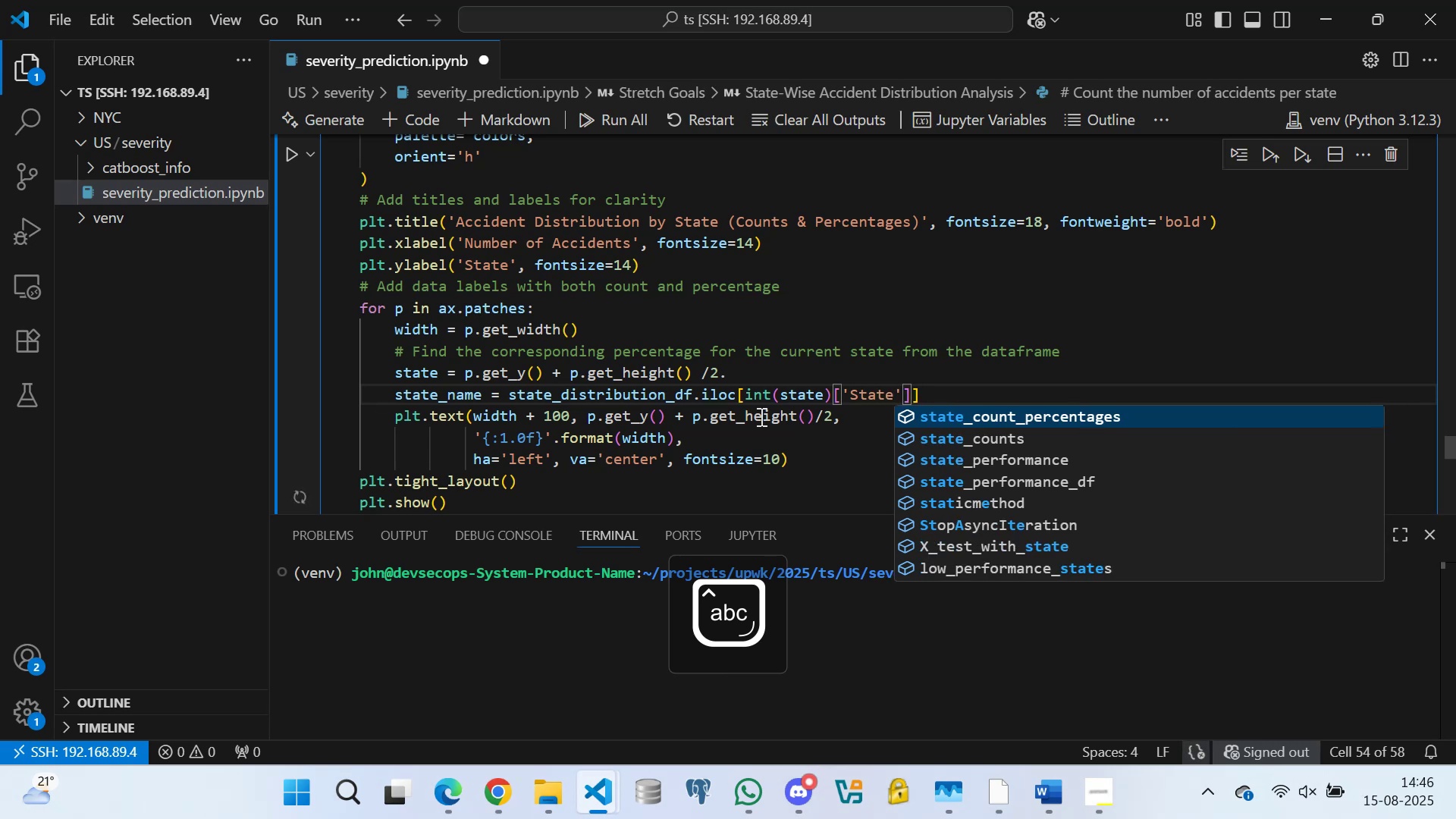 
key(ArrowRight)
 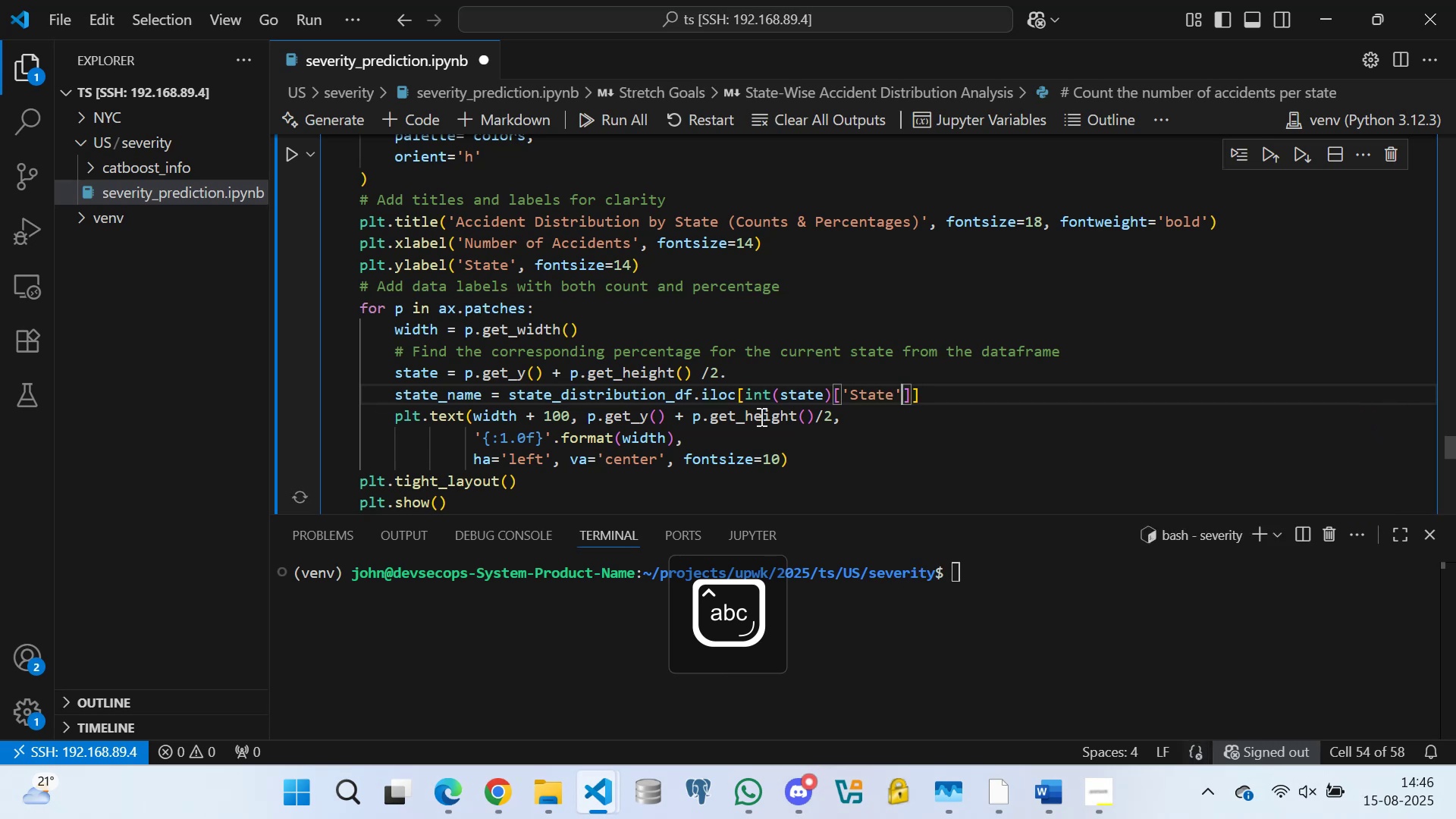 
key(ArrowRight)
 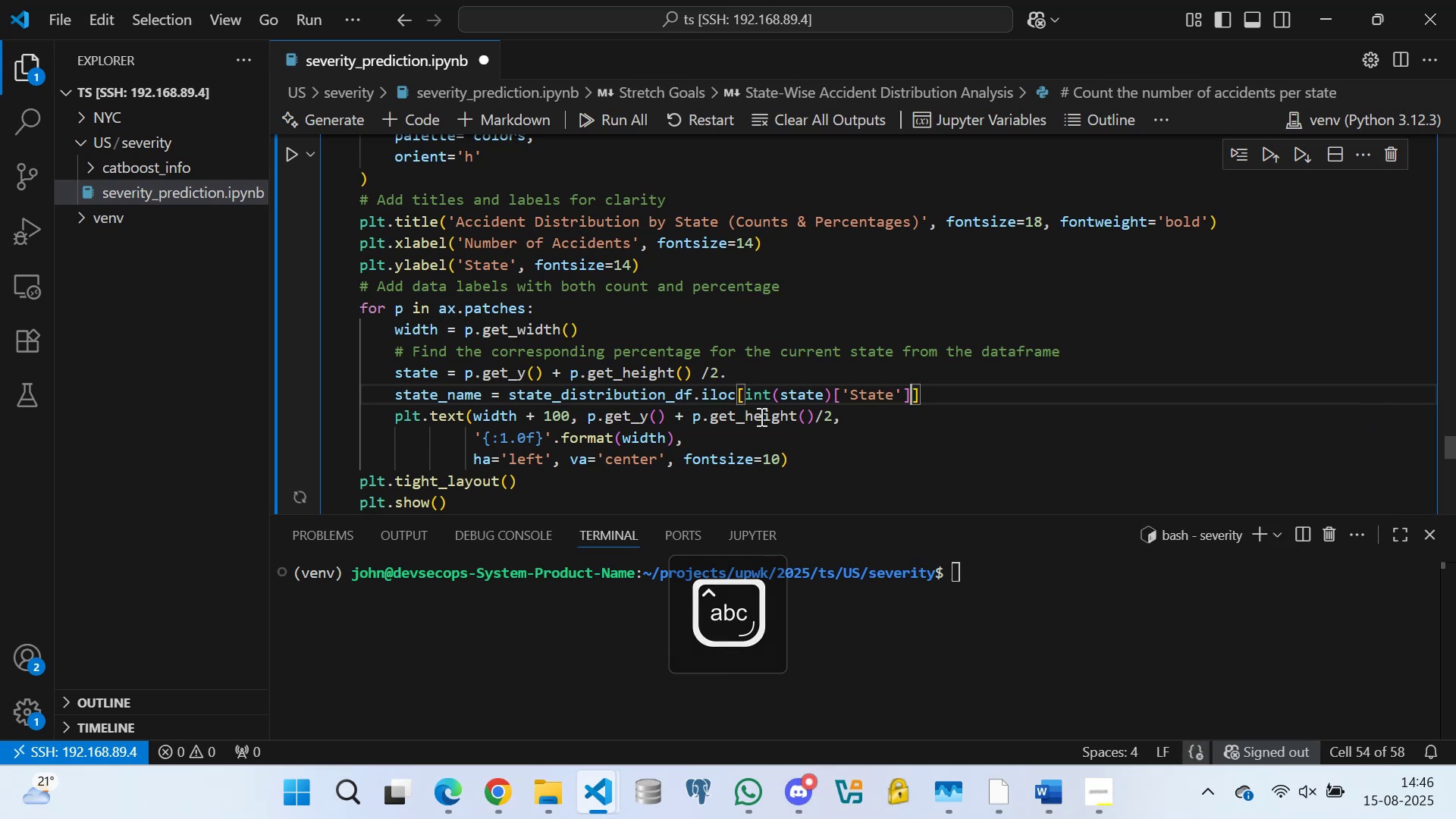 
key(ArrowRight)
 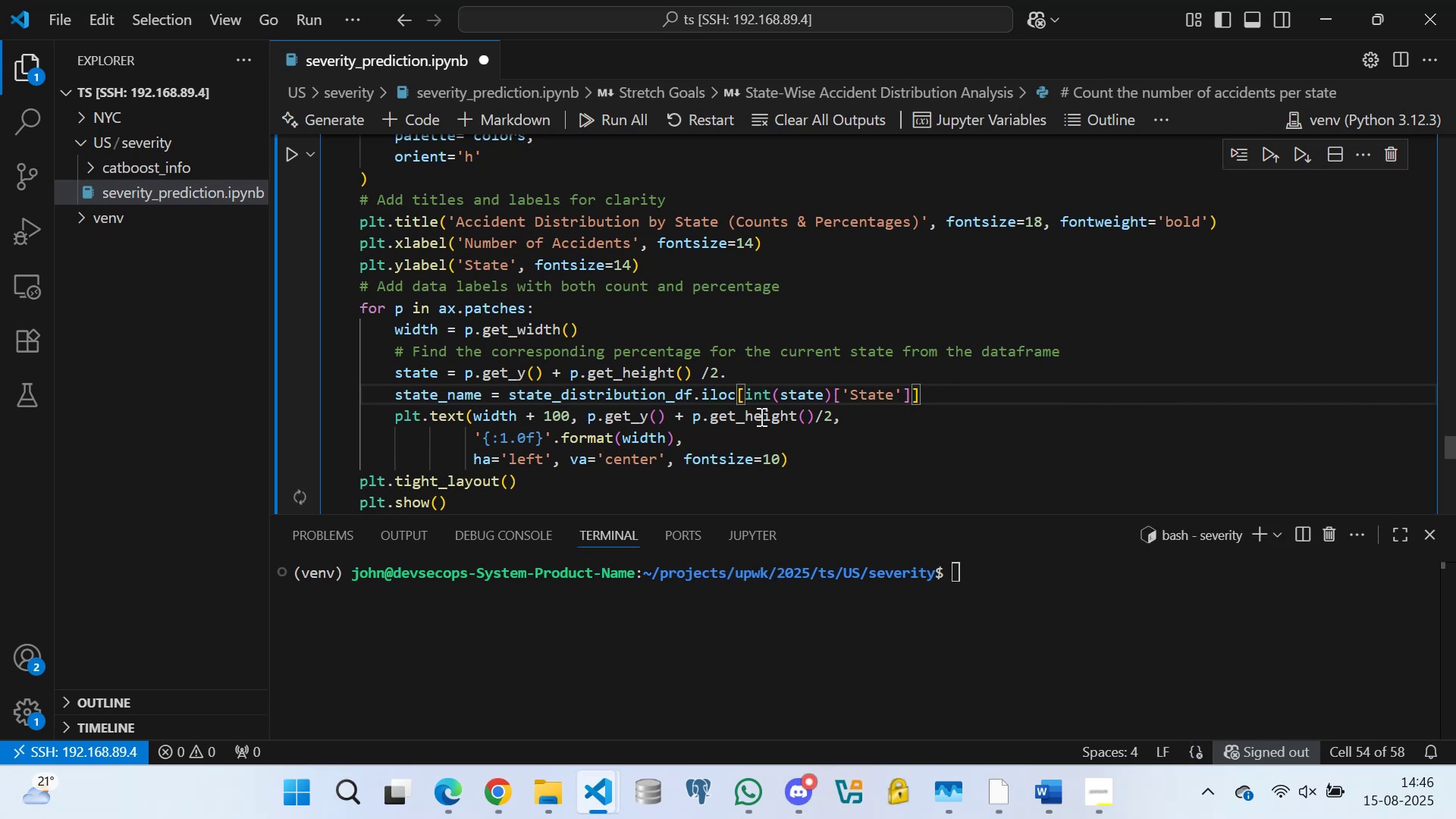 
key(Enter)
 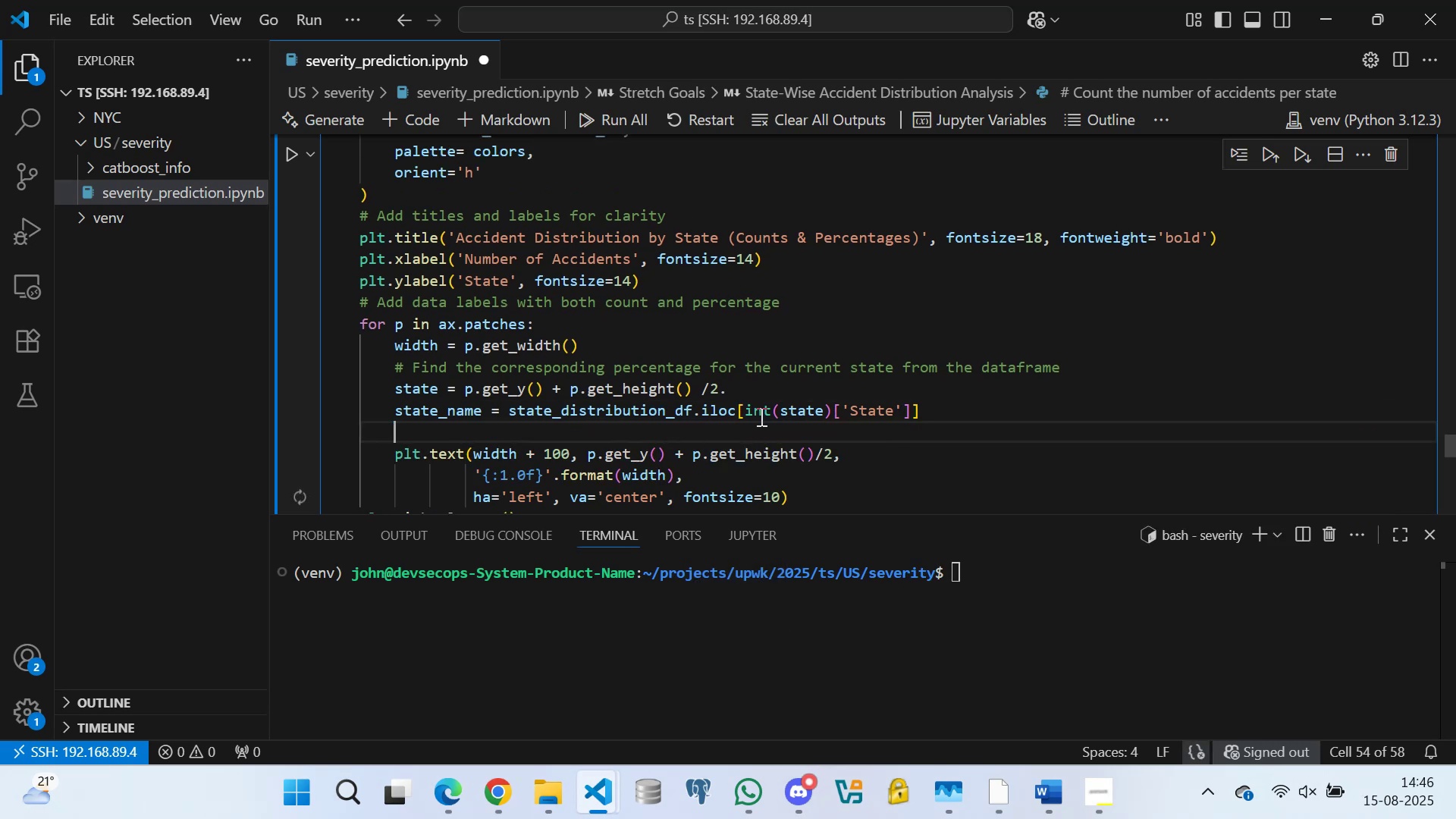 
type(percentage = )
 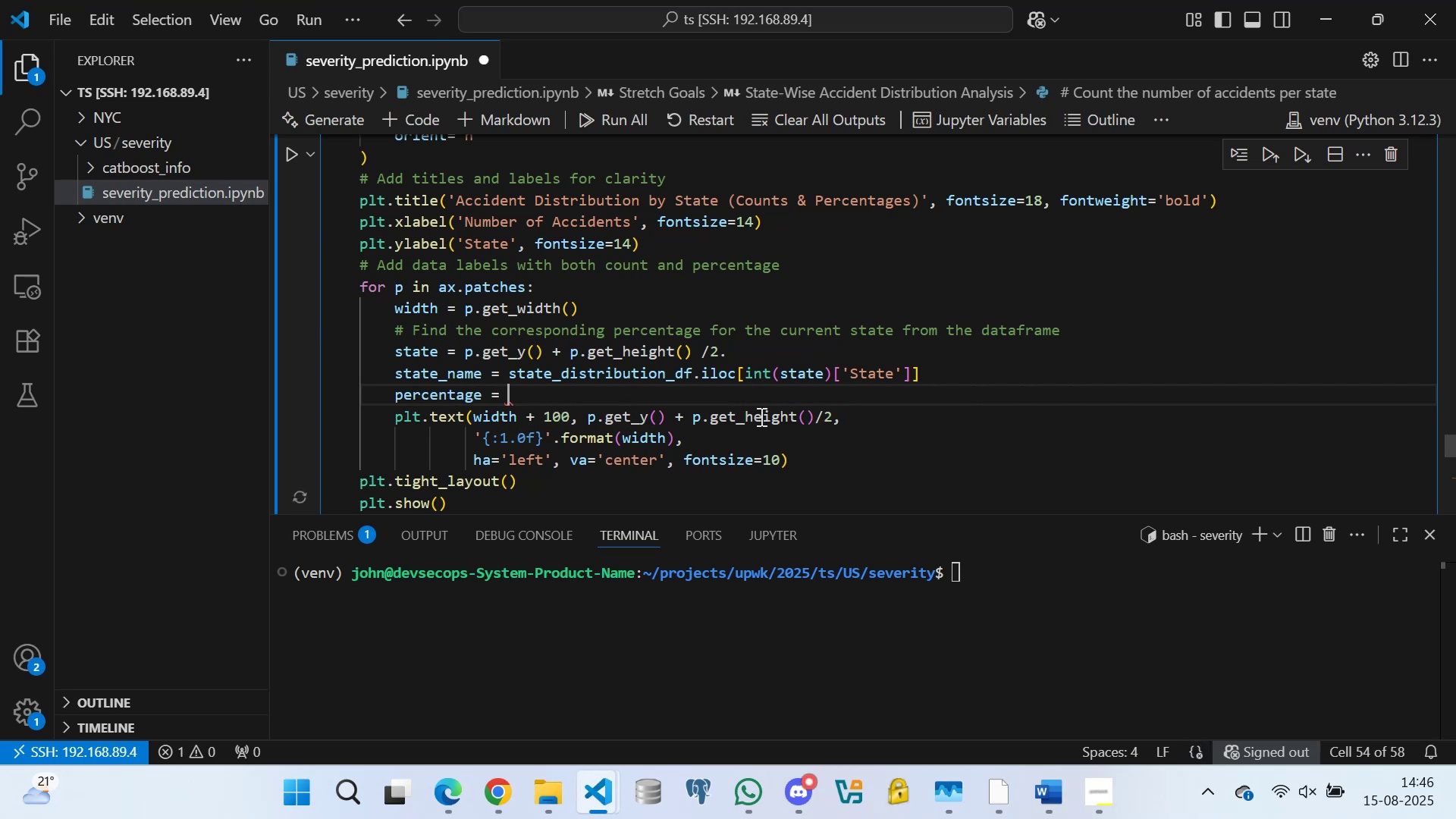 
type(state)
 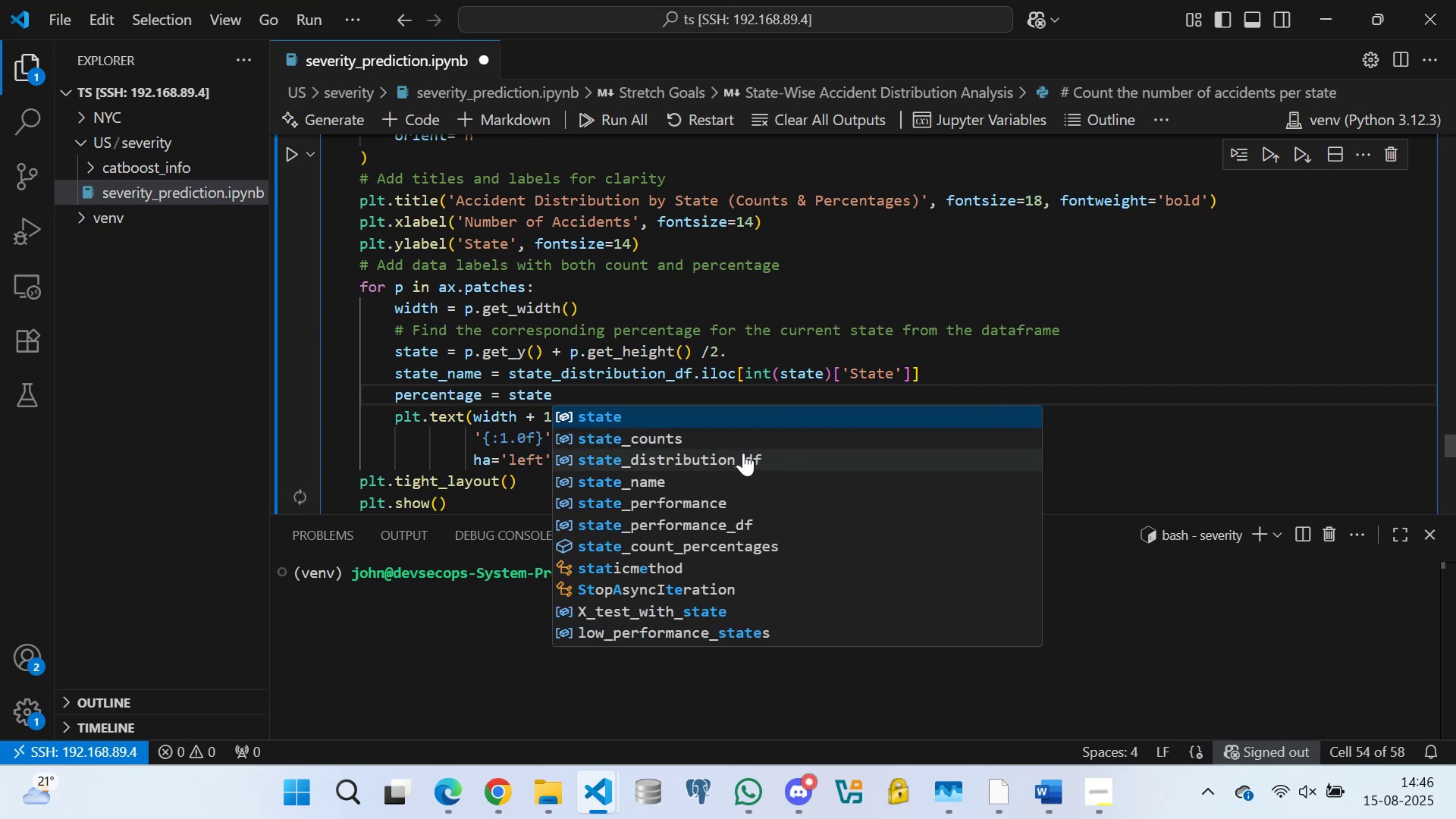 
left_click([743, 453])
 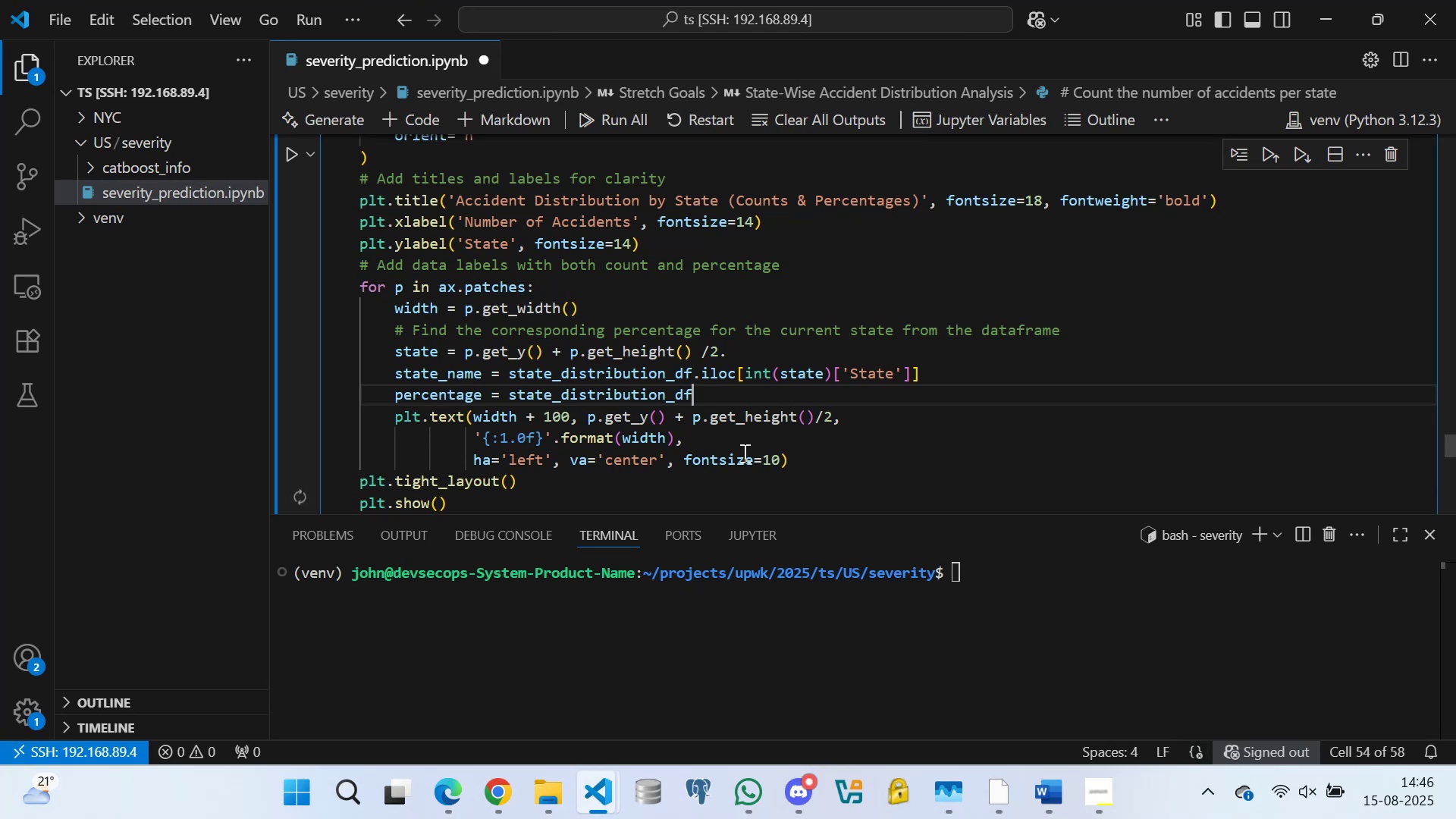 
type(.loc)
 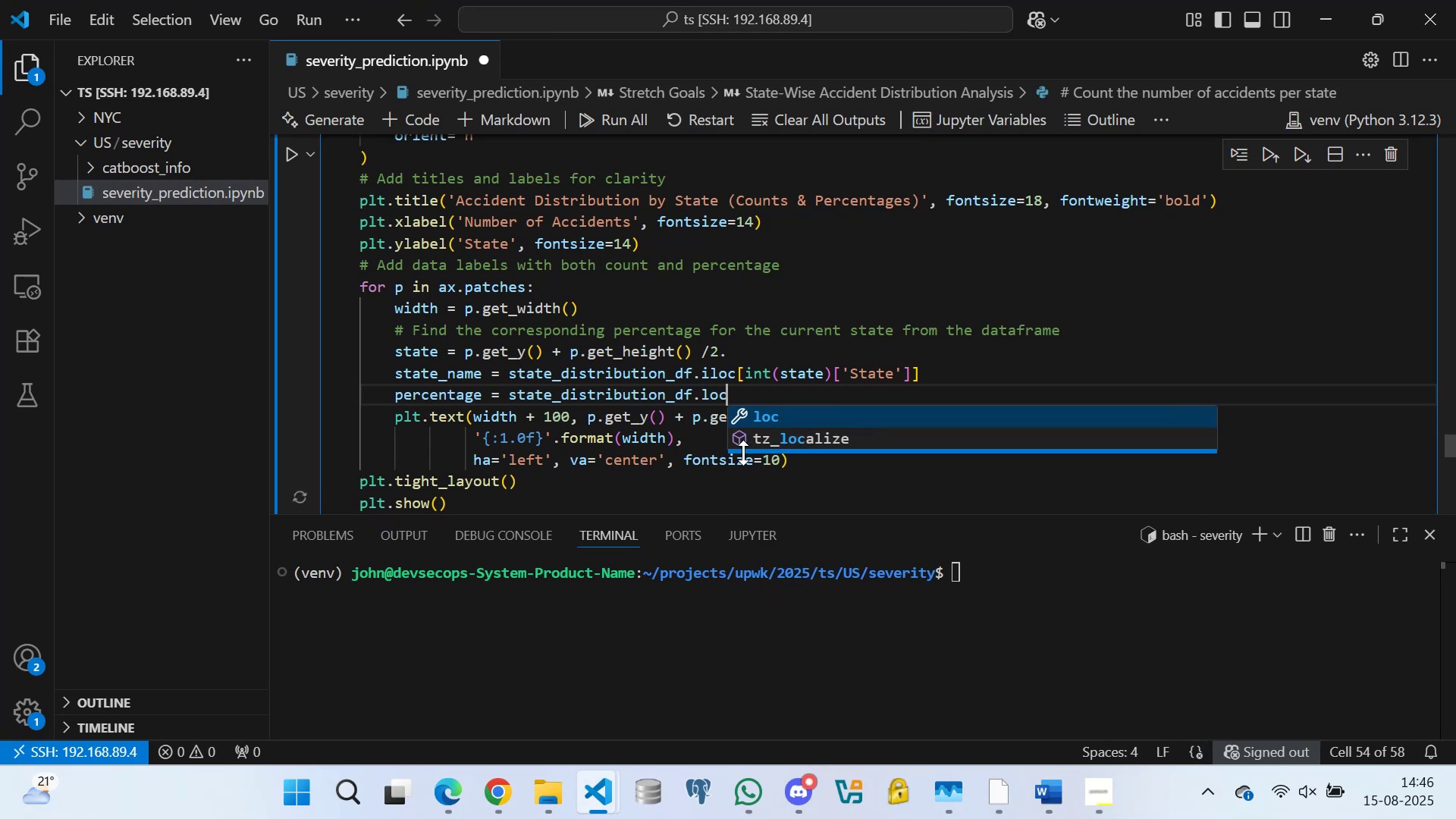 
type([sta)
 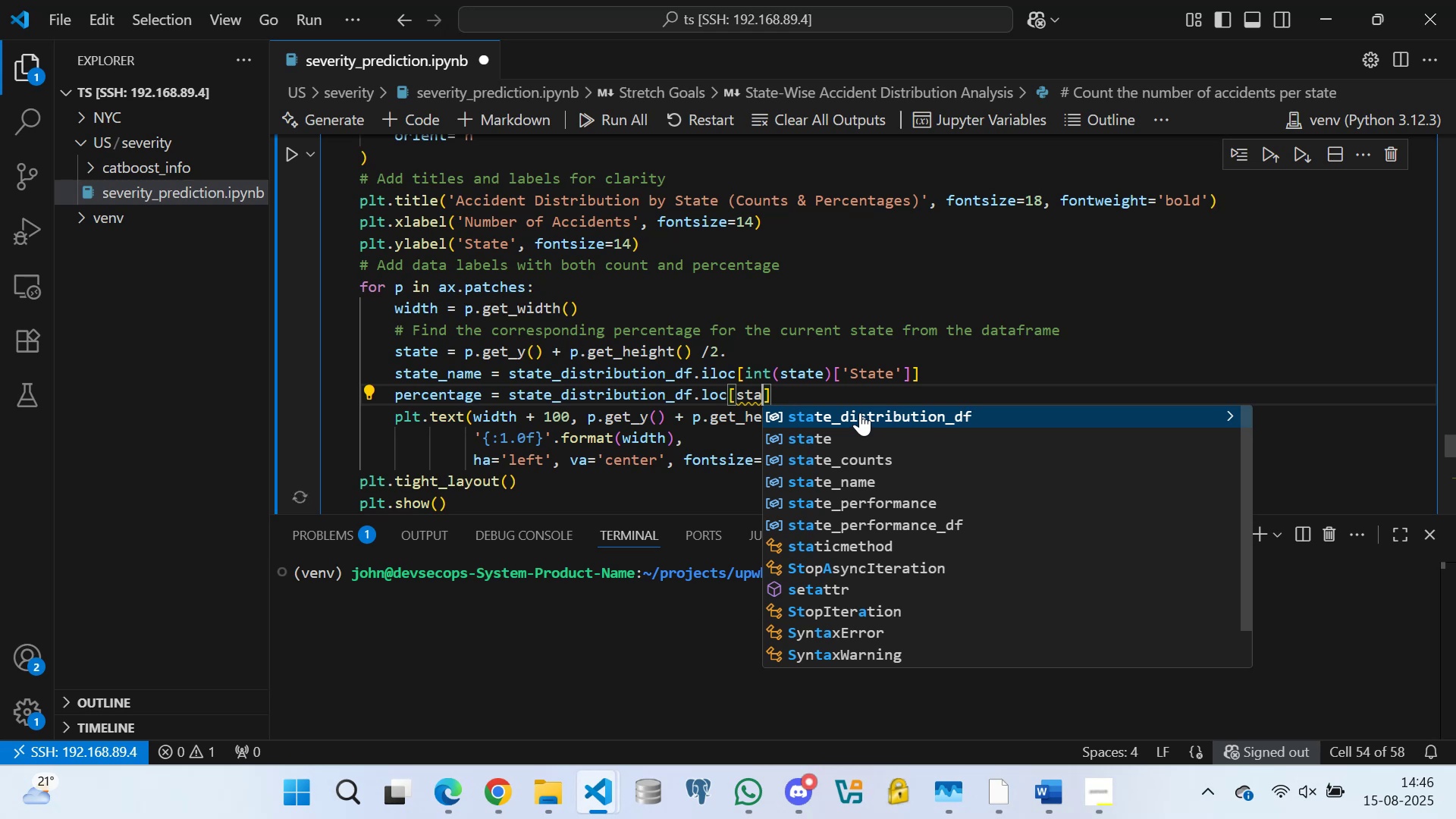 
left_click([860, 413])
 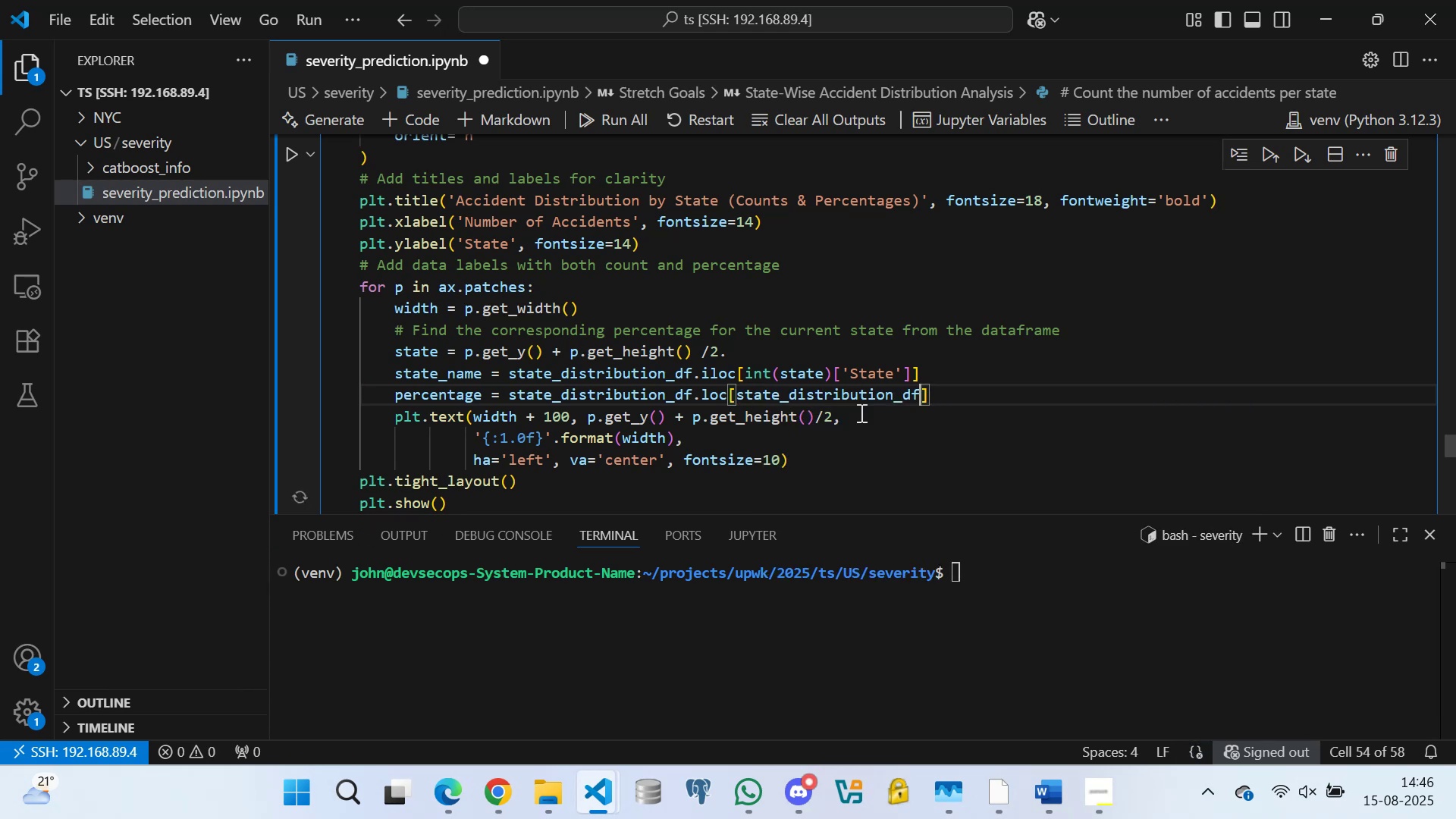 
wait(5.49)
 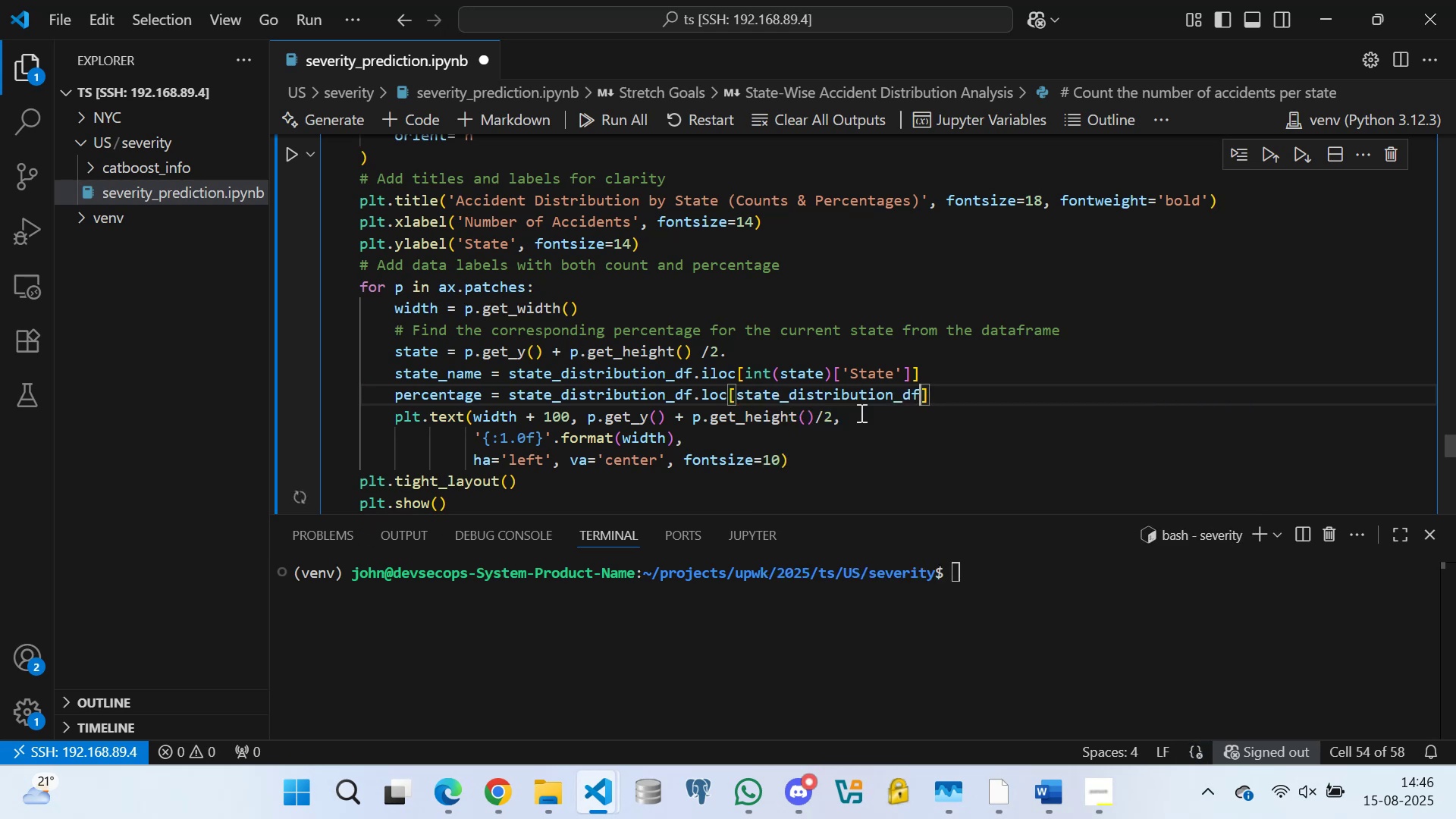 
key(BracketLeft)
 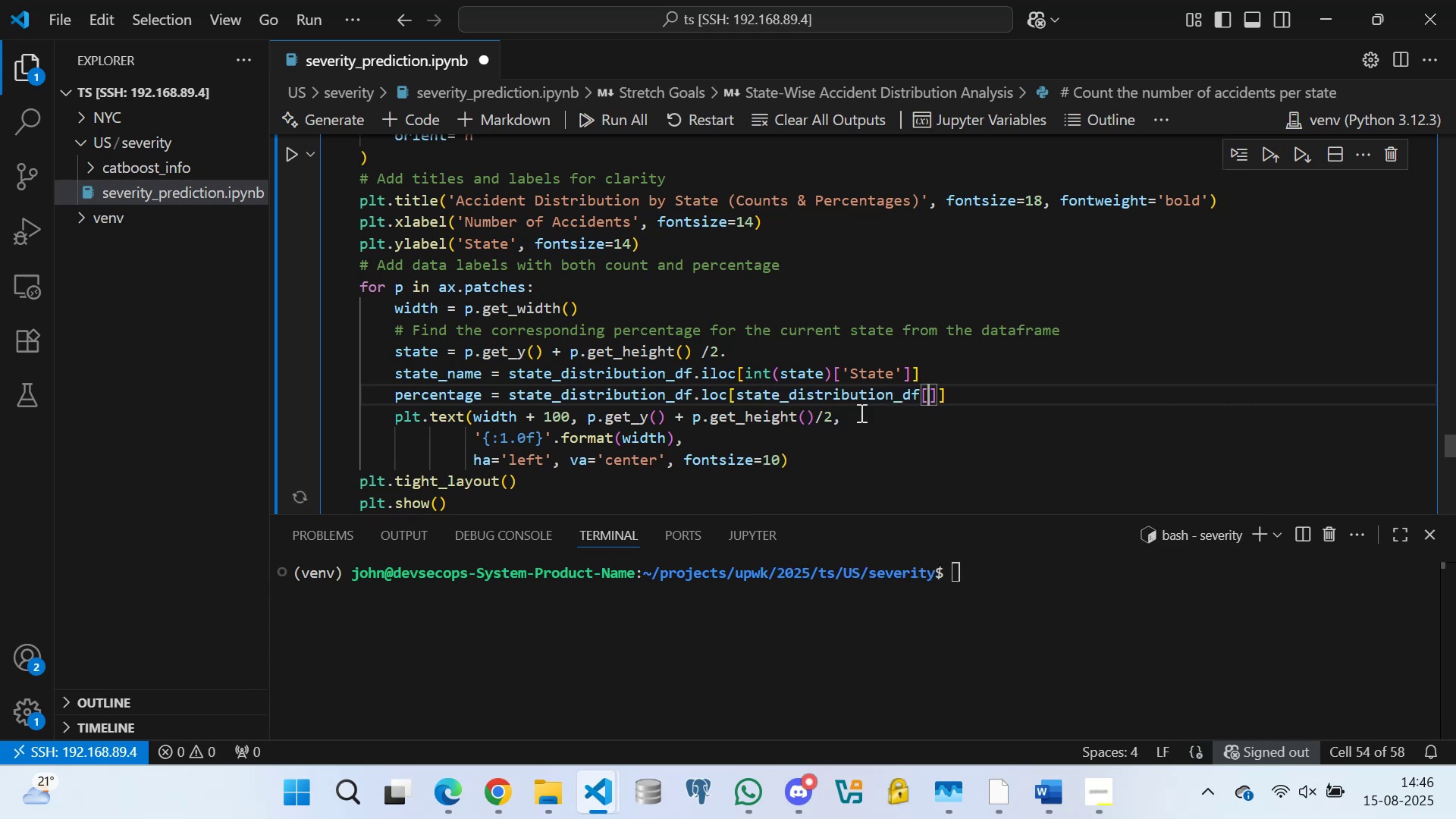 
key(Quote)
 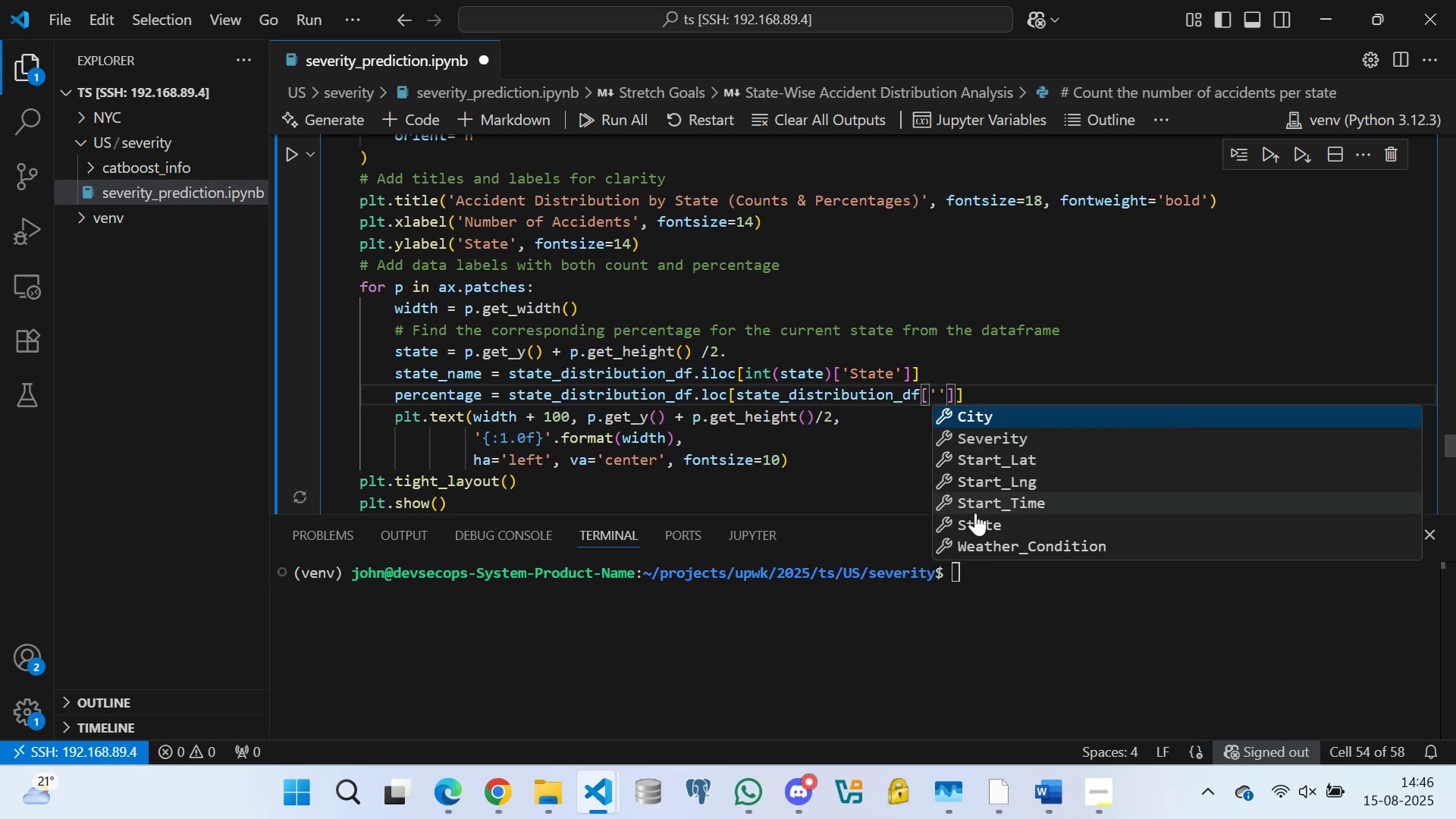 
left_click([974, 524])
 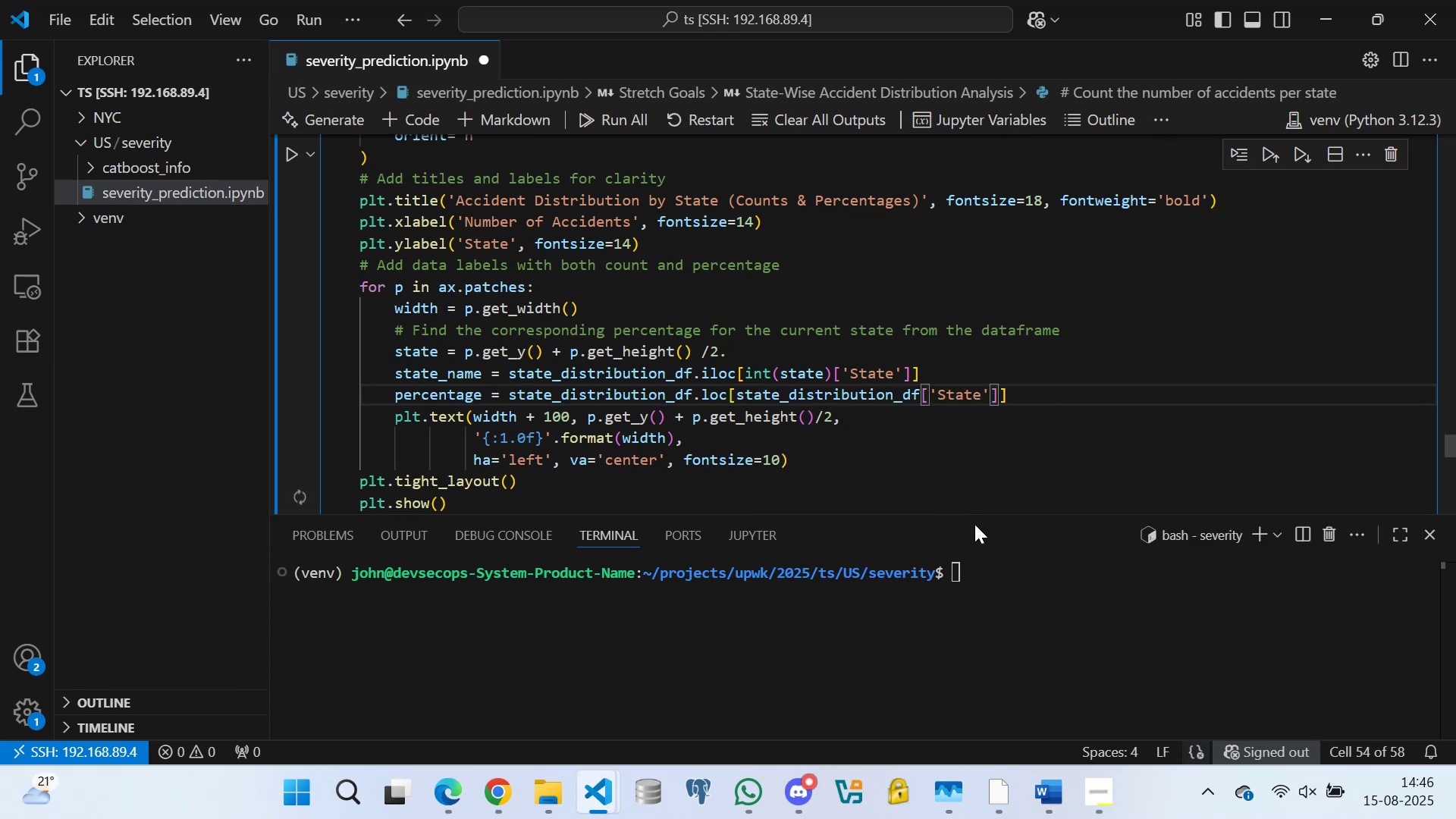 
key(ArrowRight)
 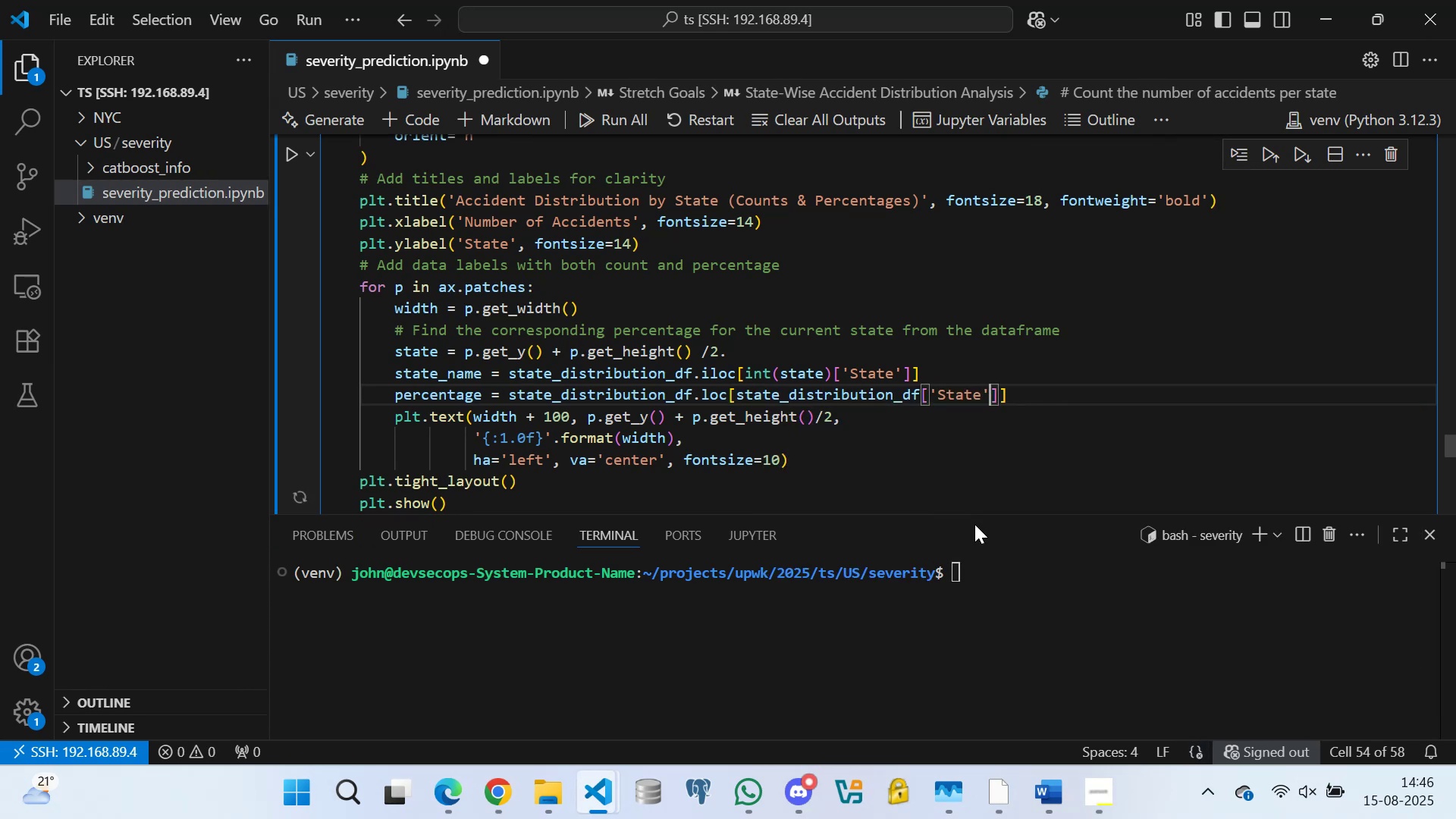 
key(ArrowRight)
 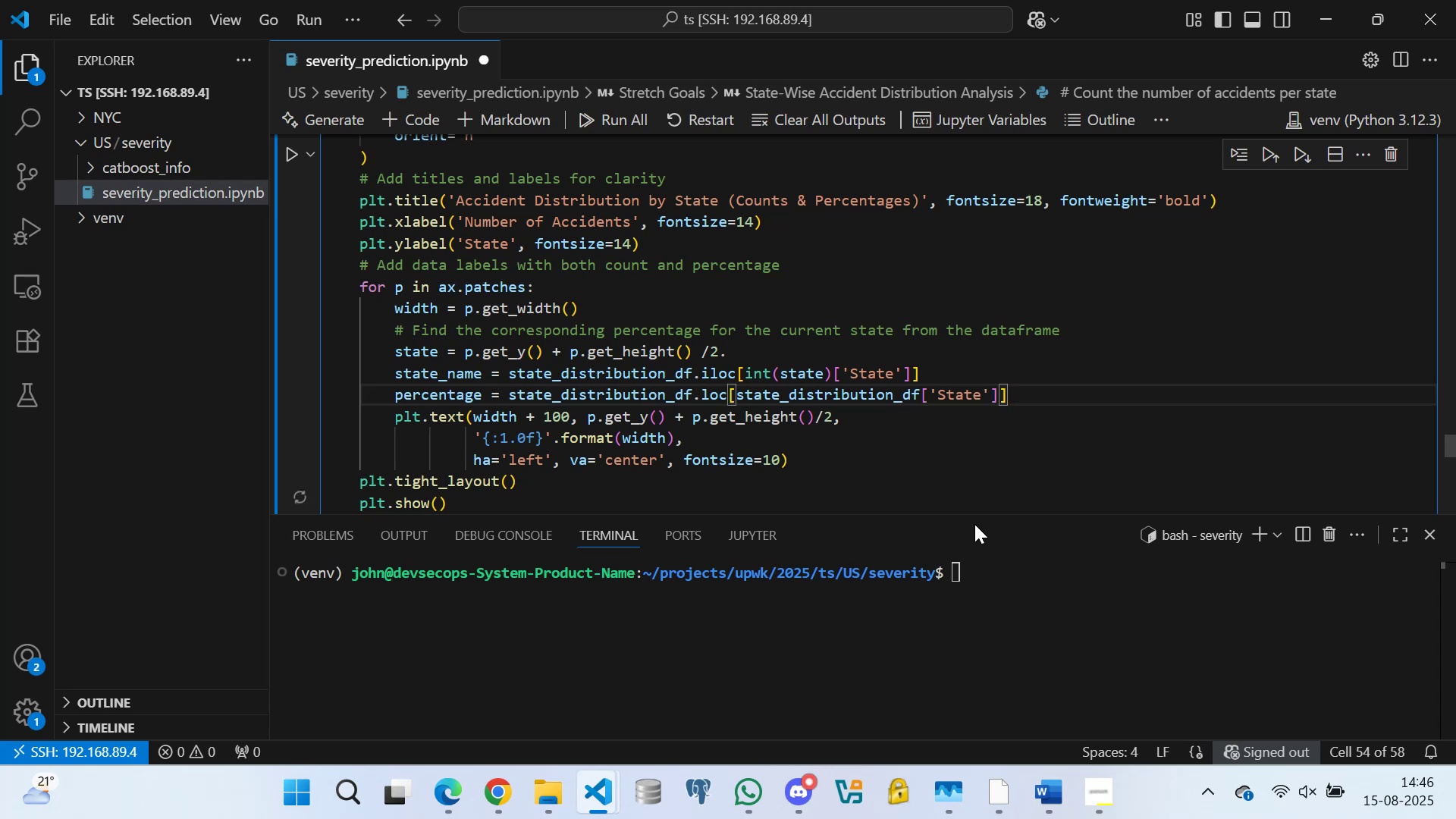 
type( ==  stat)
 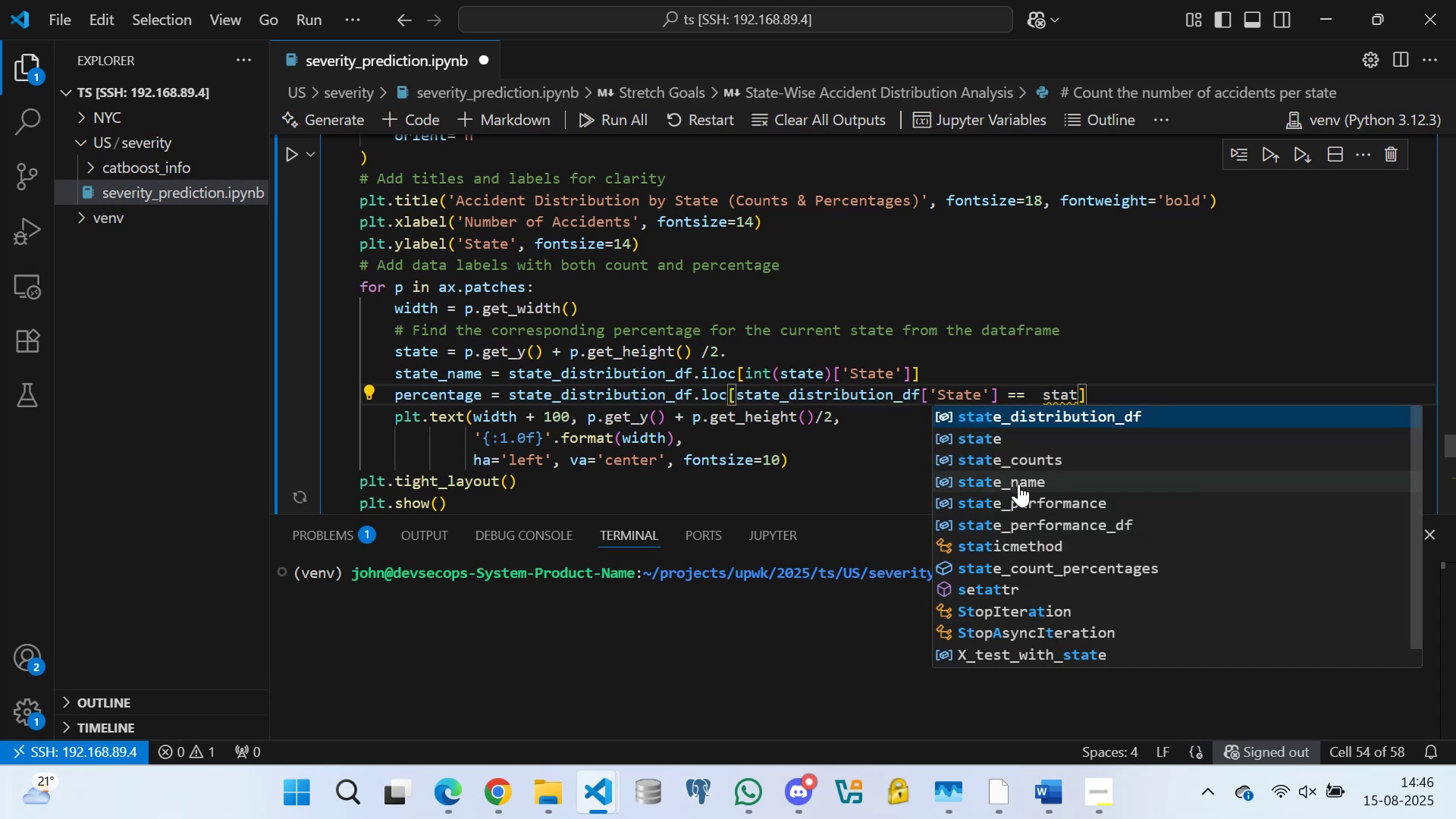 
left_click([1019, 481])
 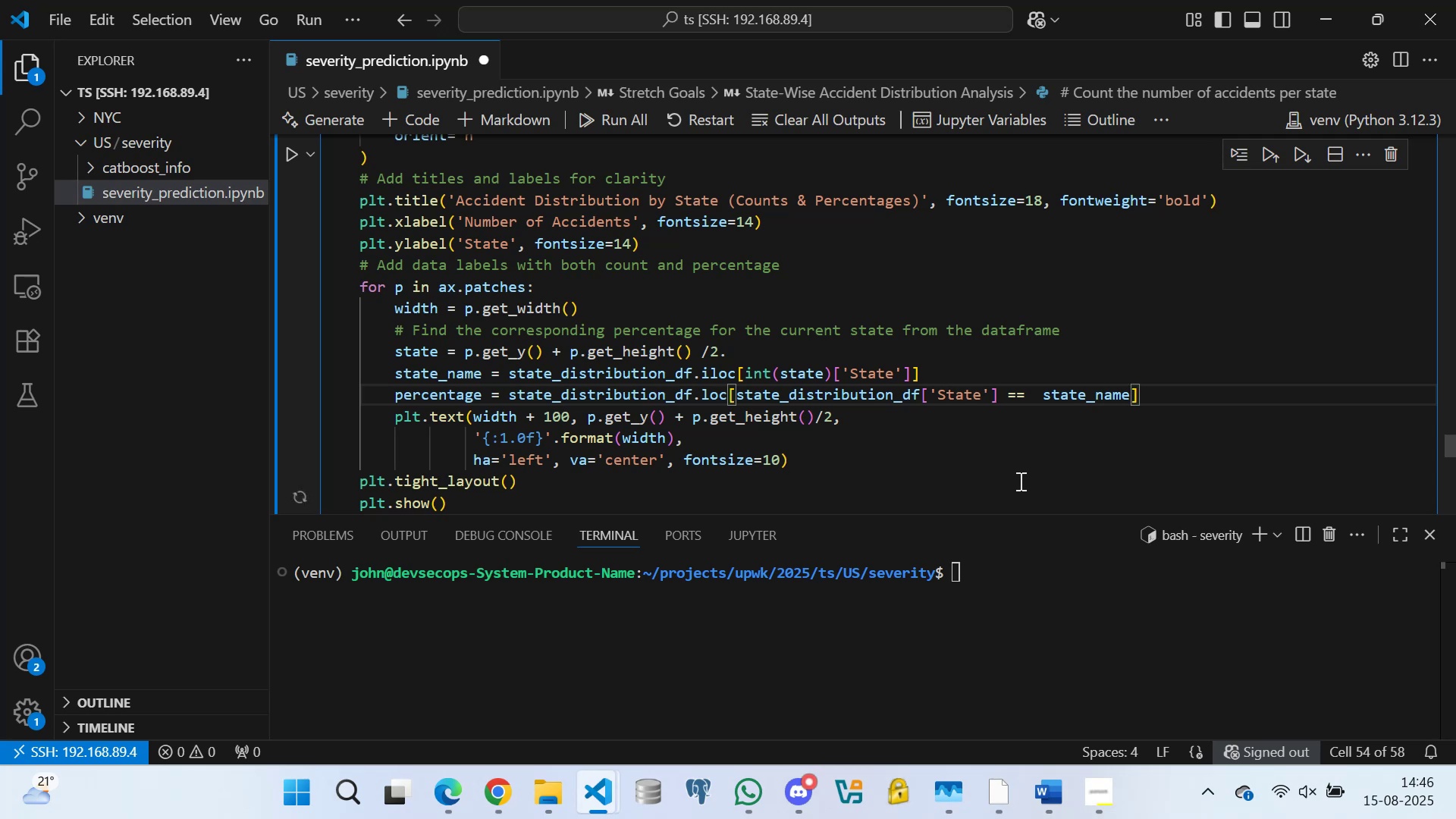 
wait(5.16)
 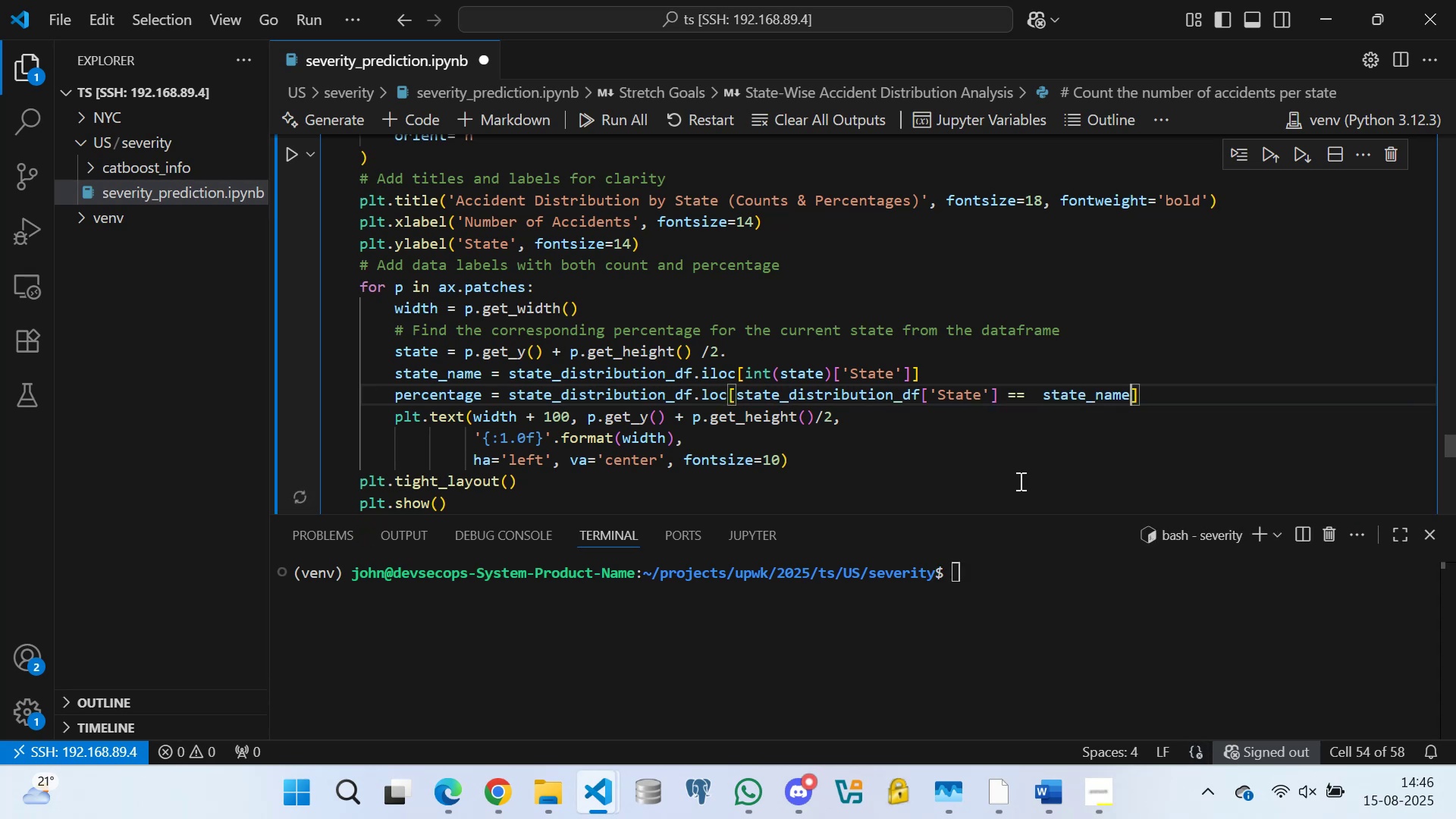 
type(, 'Percentage)
 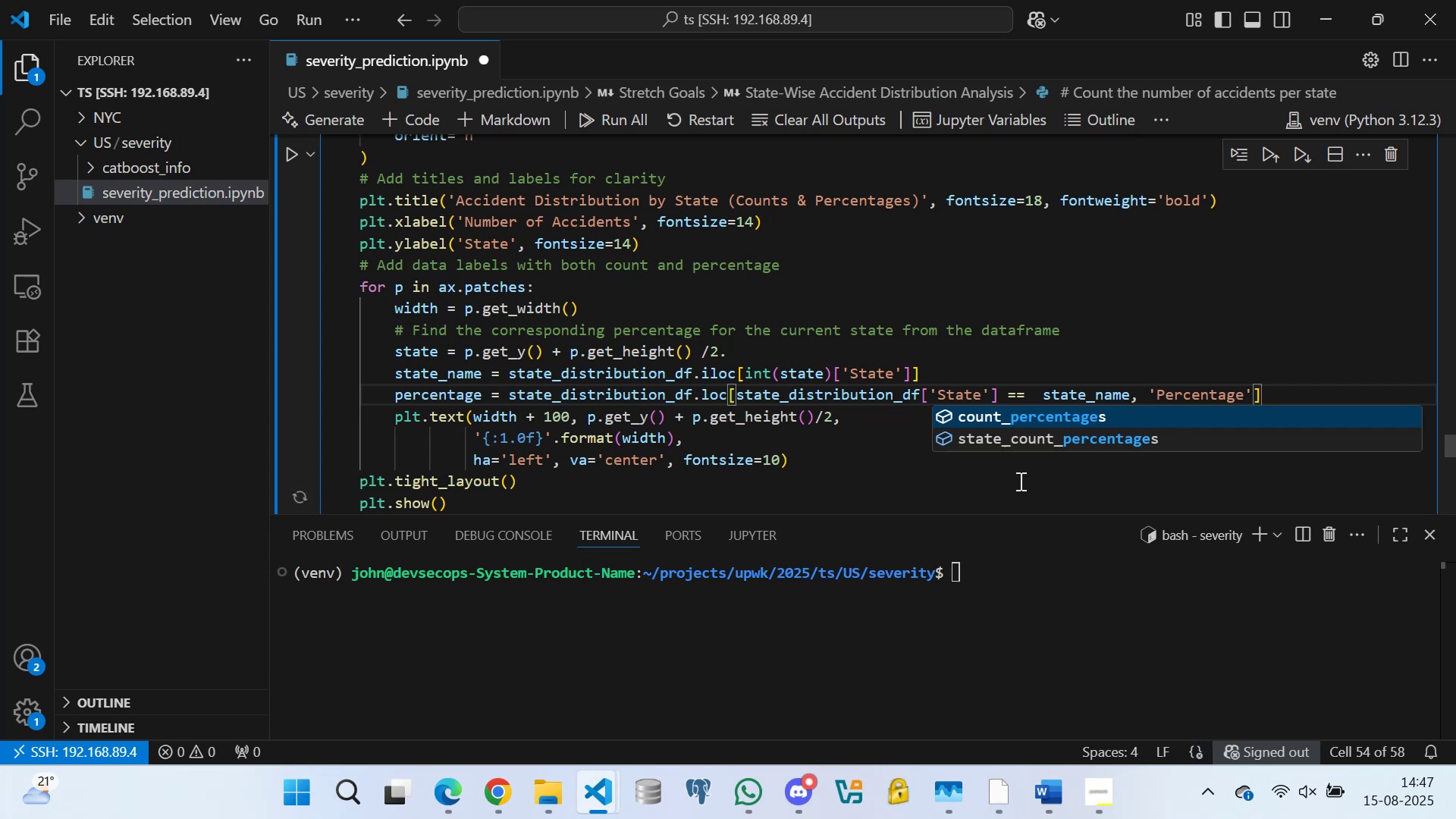 
key(ArrowRight)
 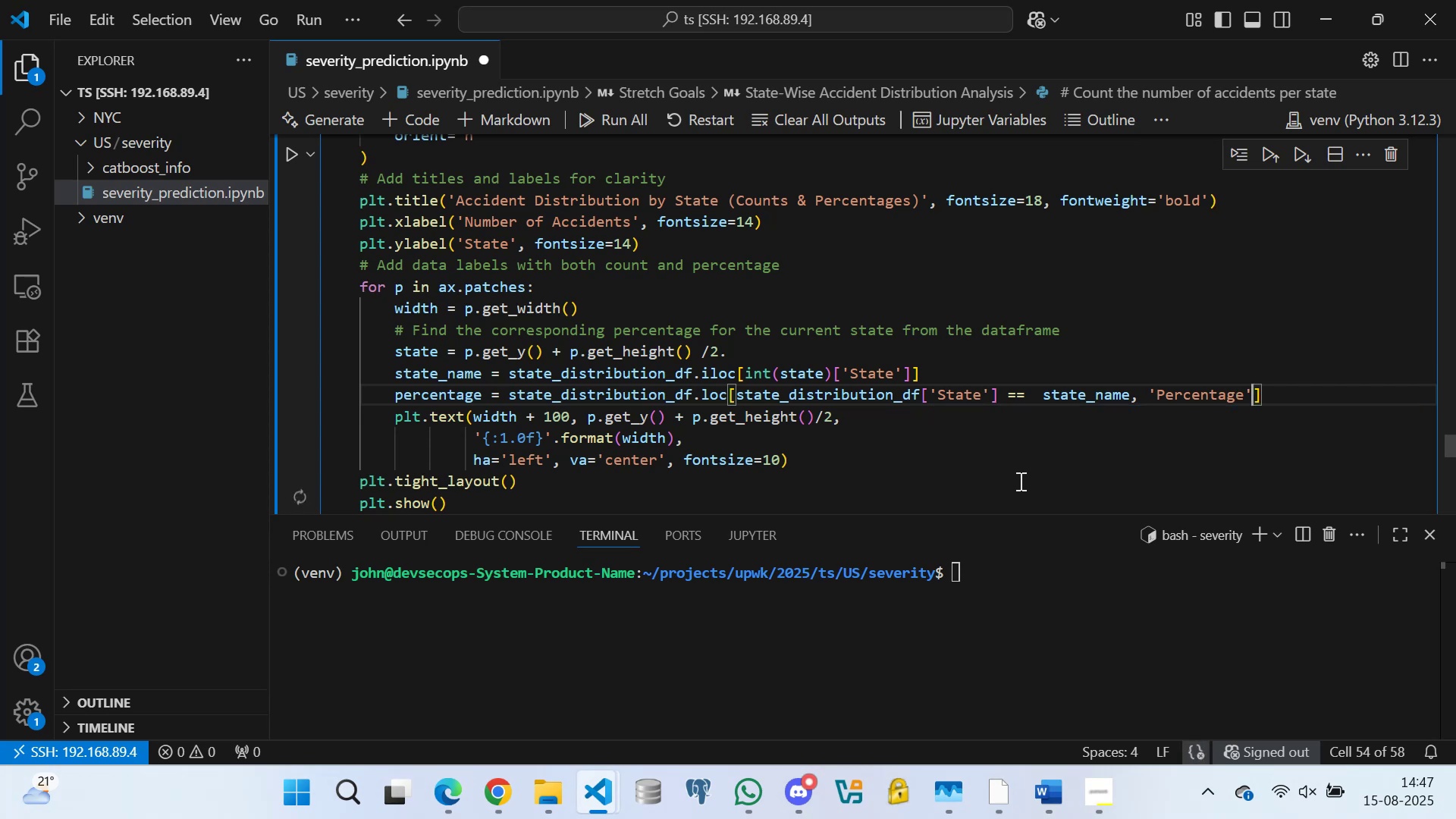 
key(ArrowRight)
 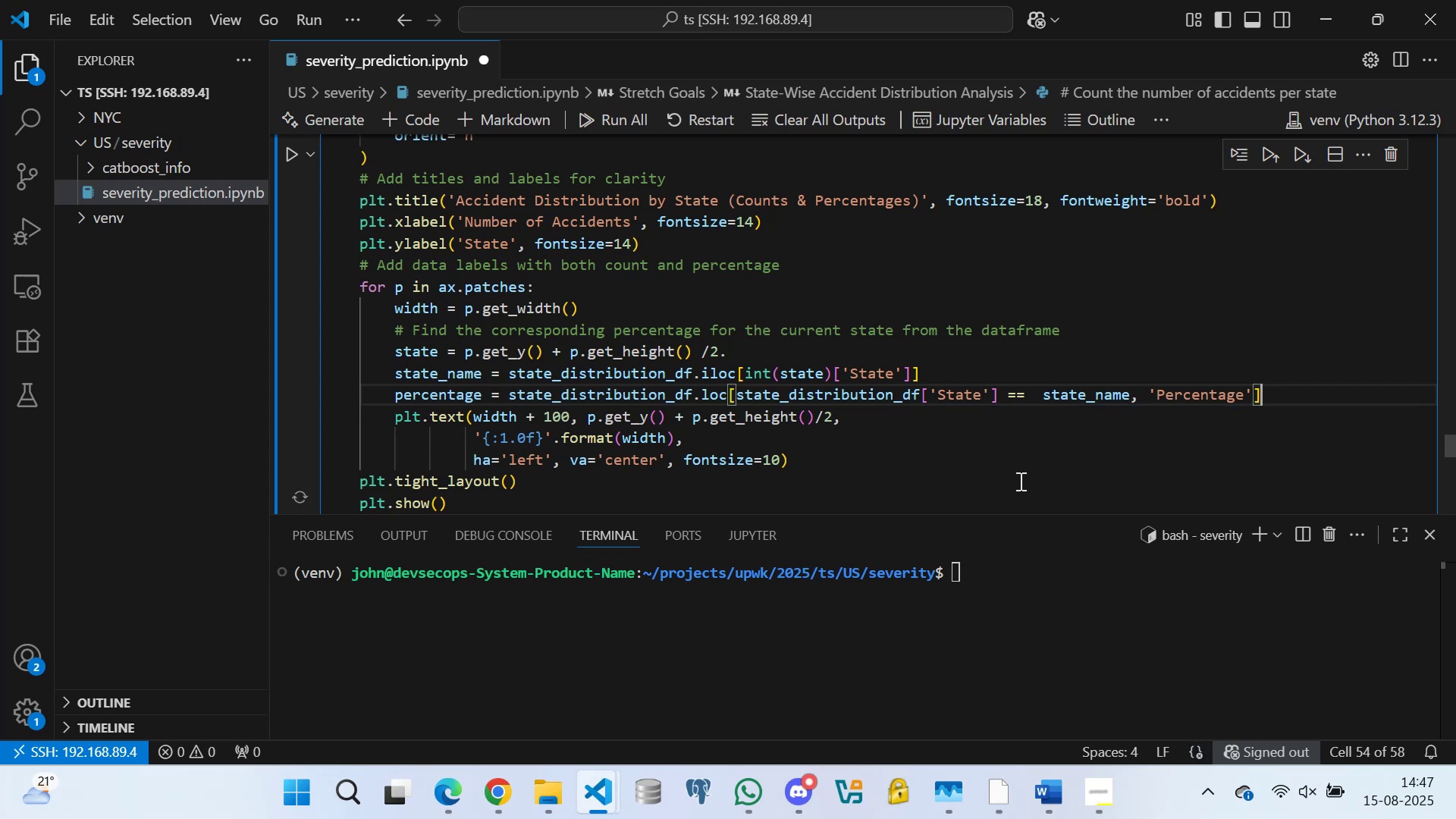 
type(.iloc[0)
 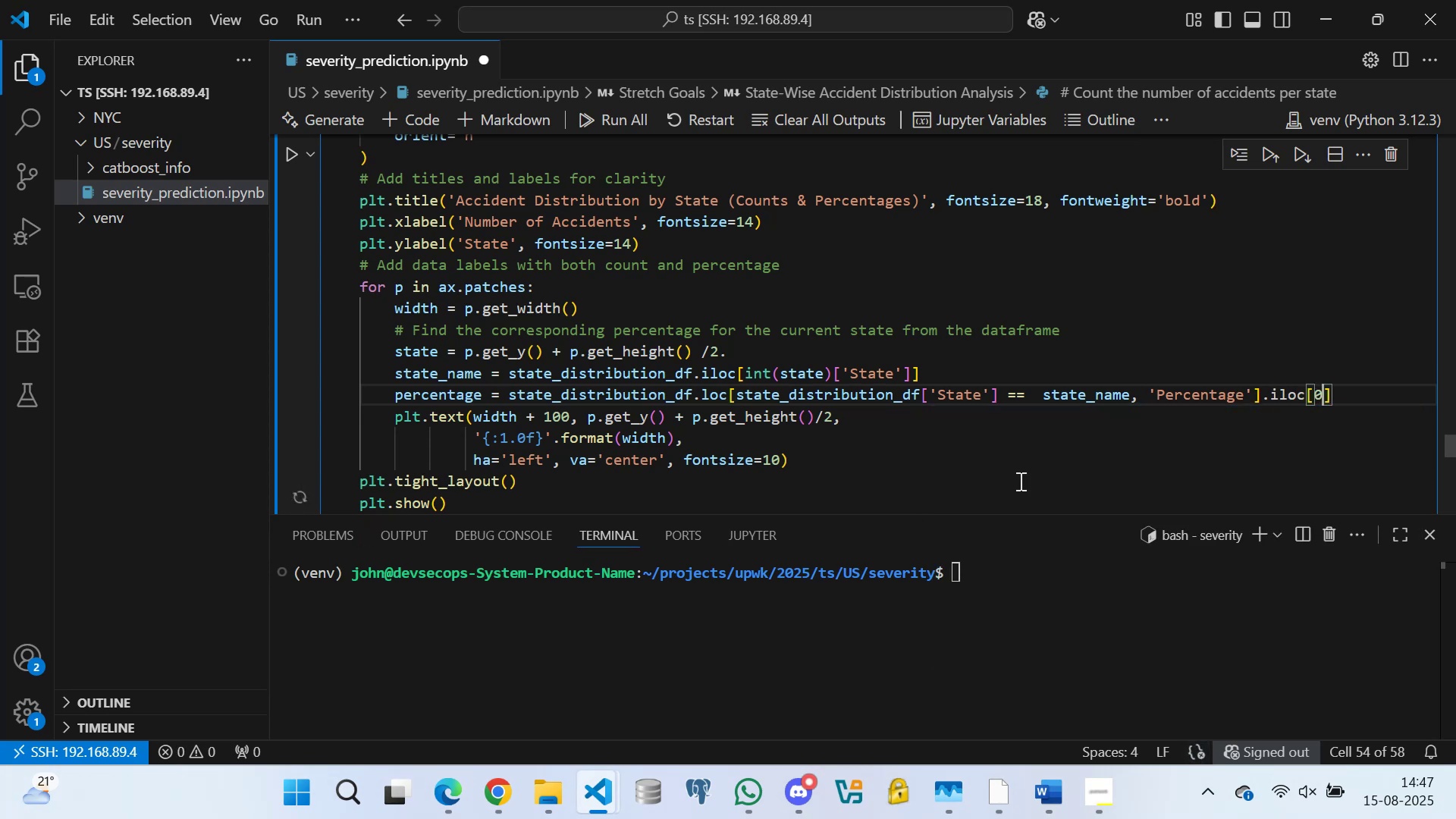 
key(ArrowRight)
 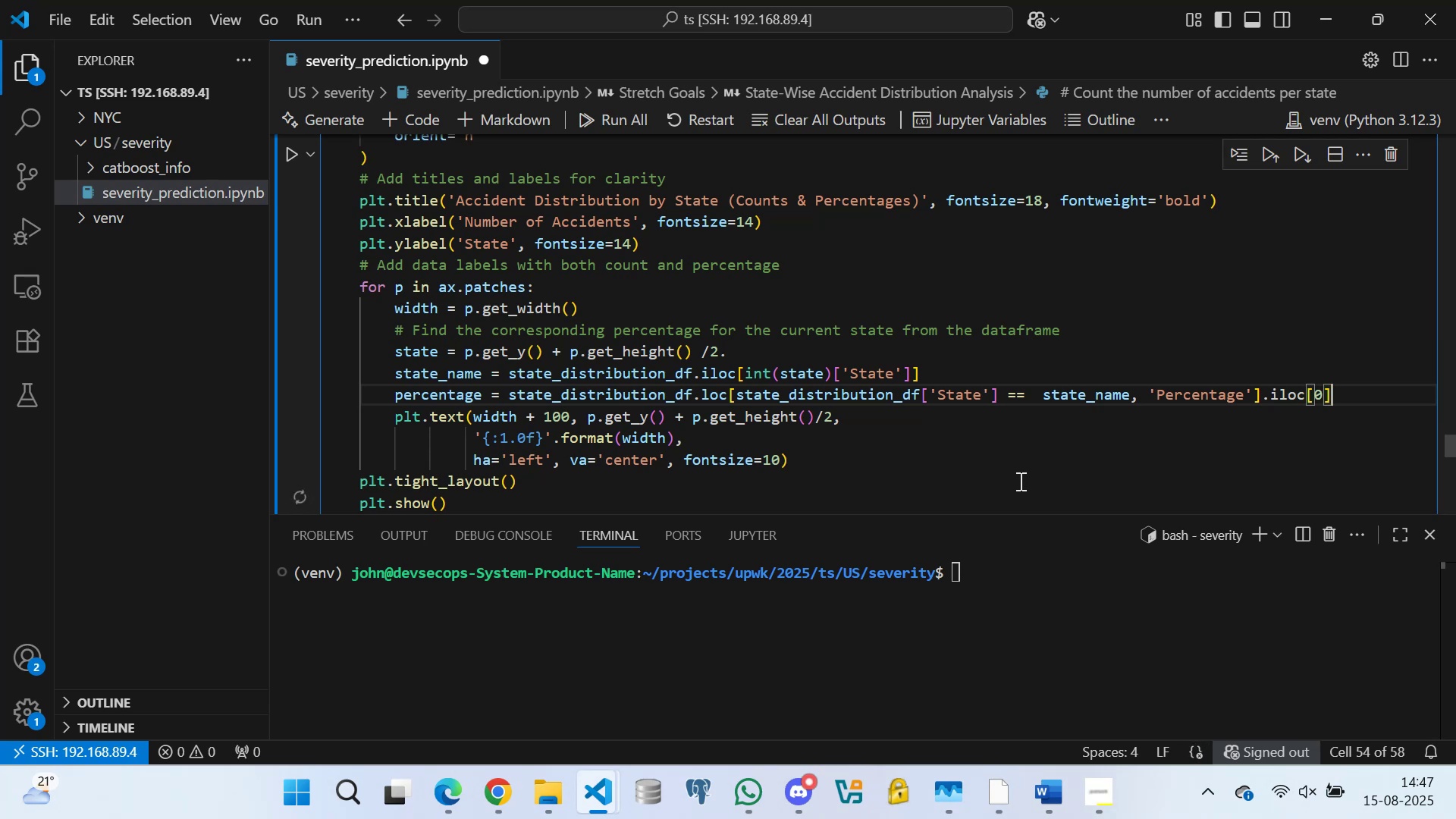 
wait(8.14)
 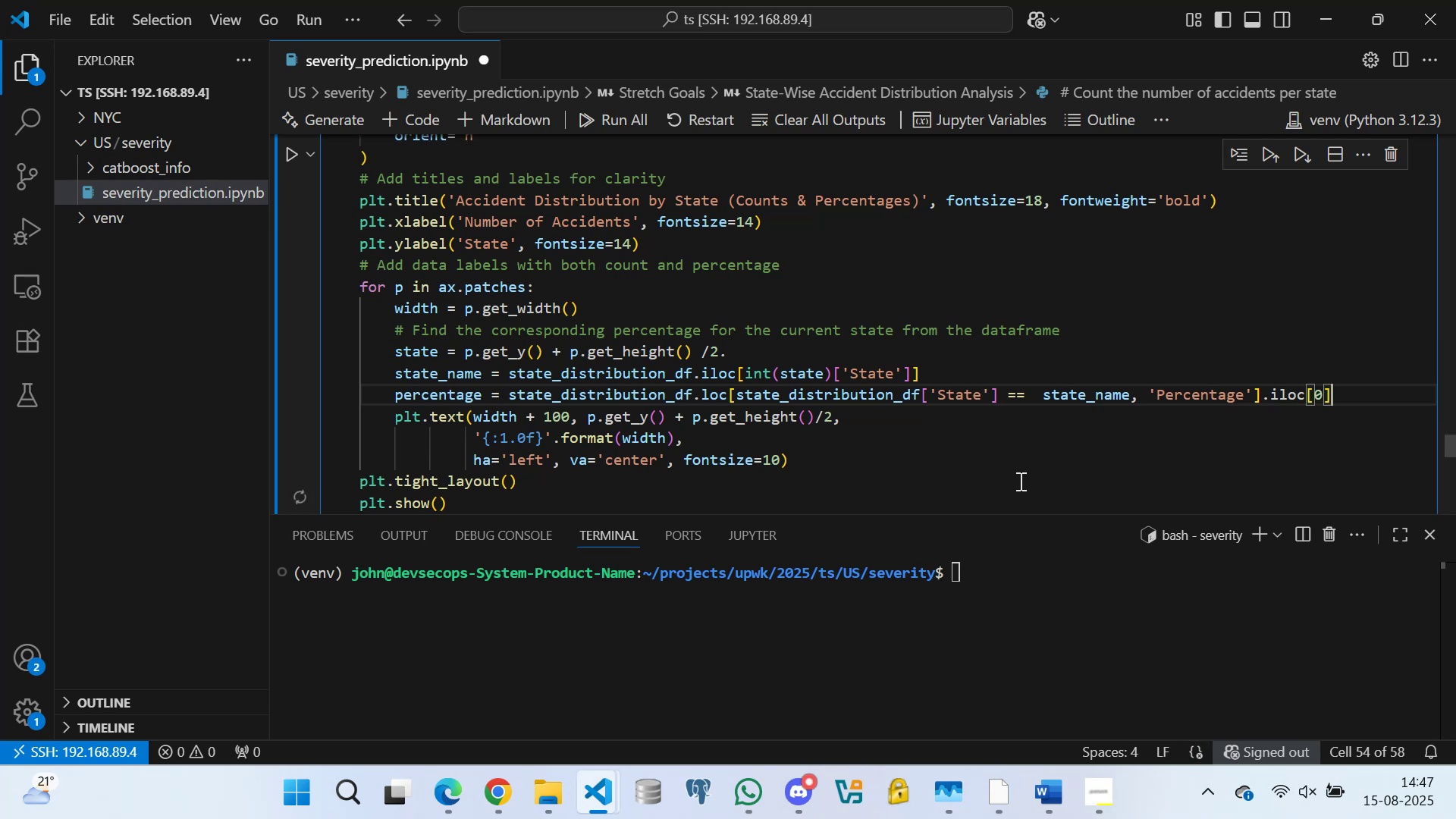 
key(Enter)
 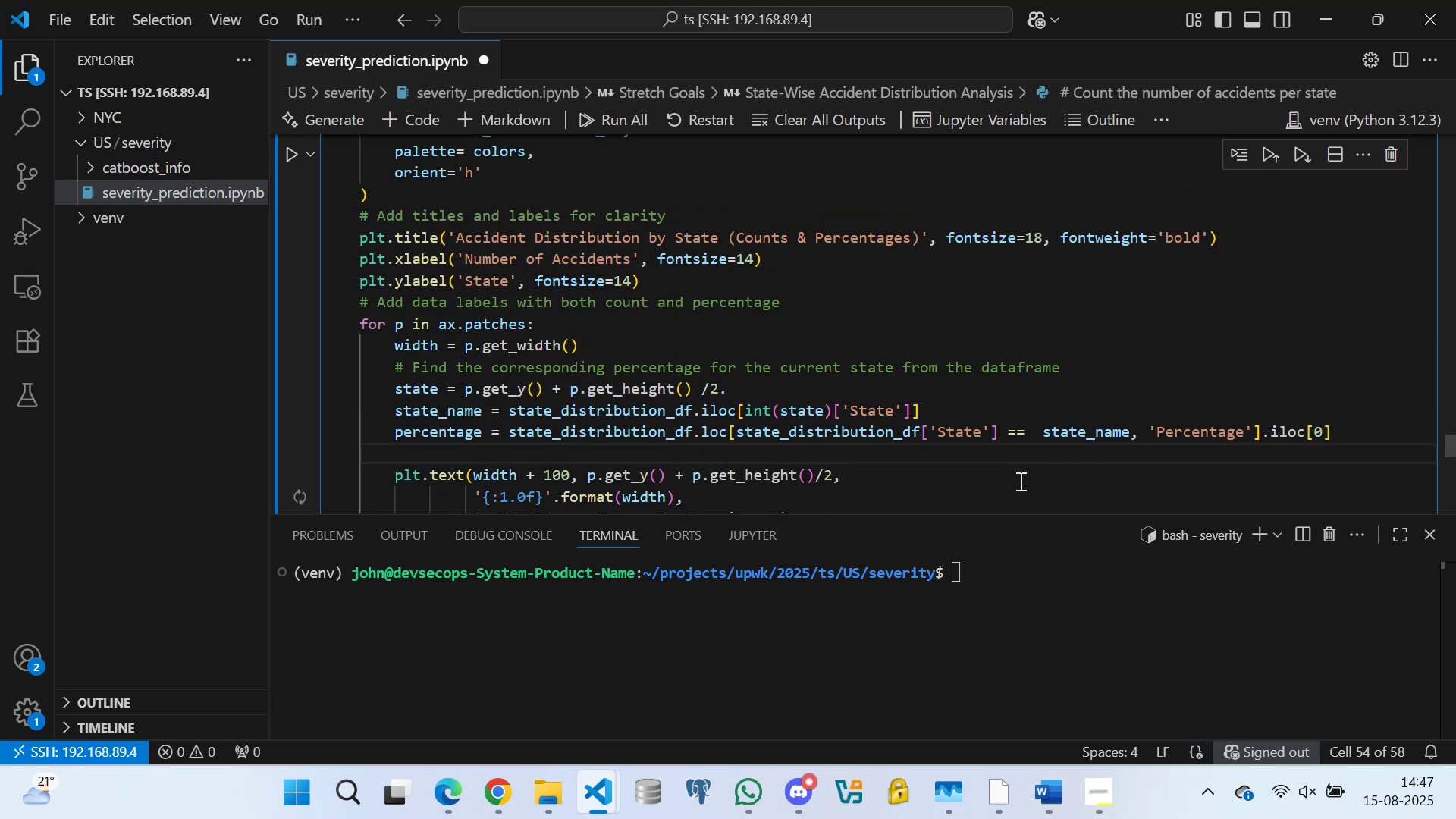 
type(plt)
 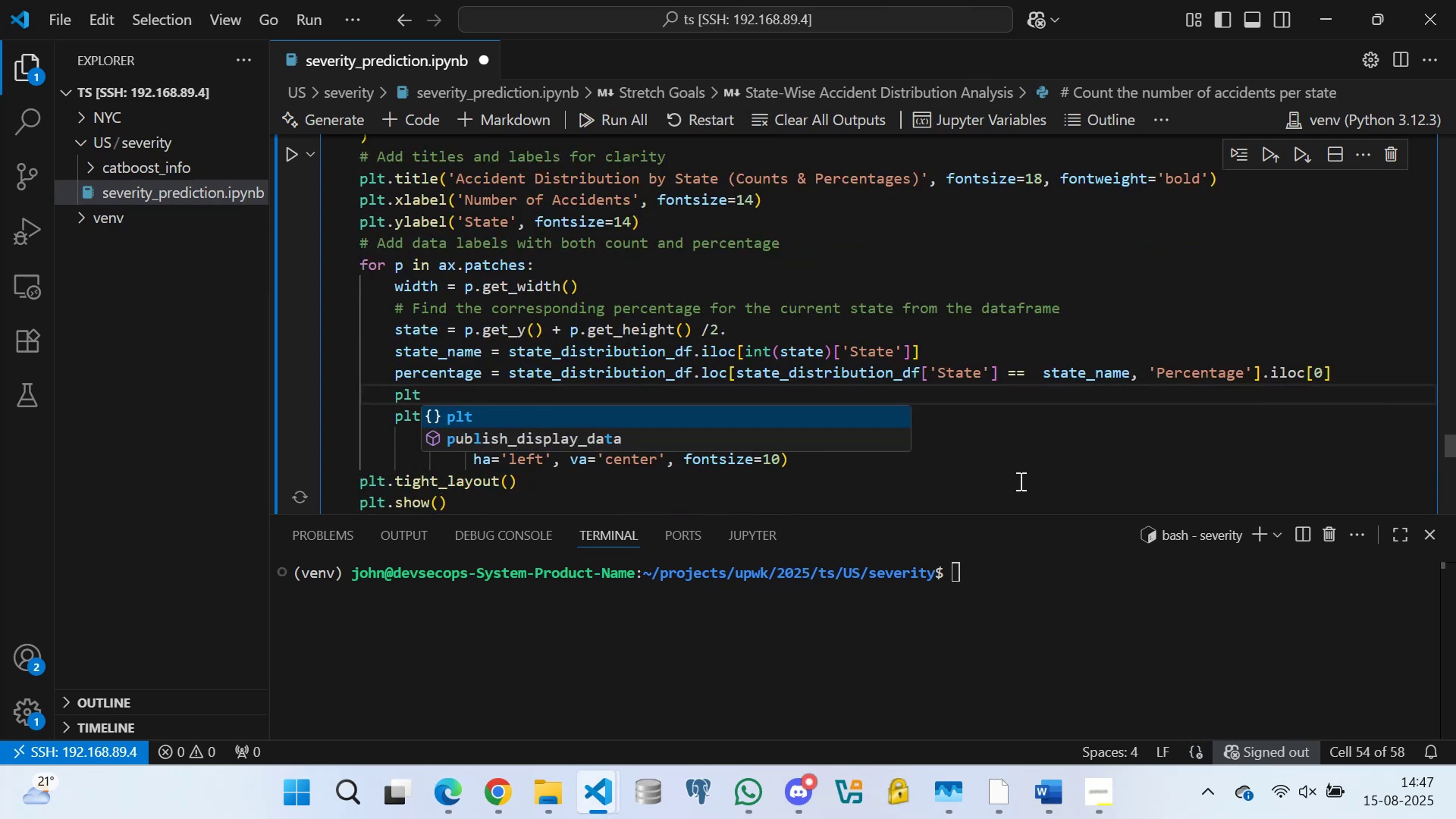 
key(Backspace)
 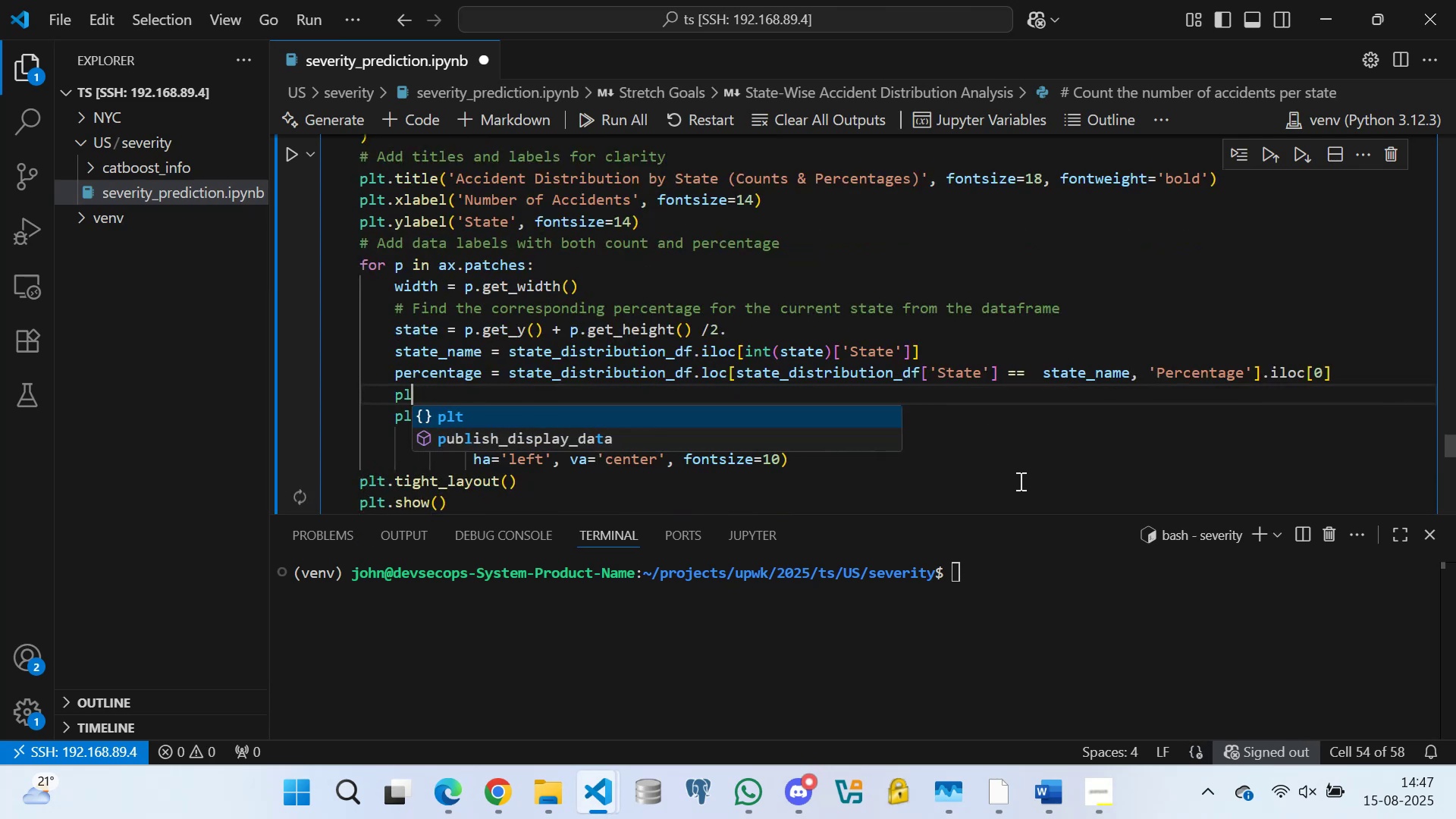 
key(Backspace)
 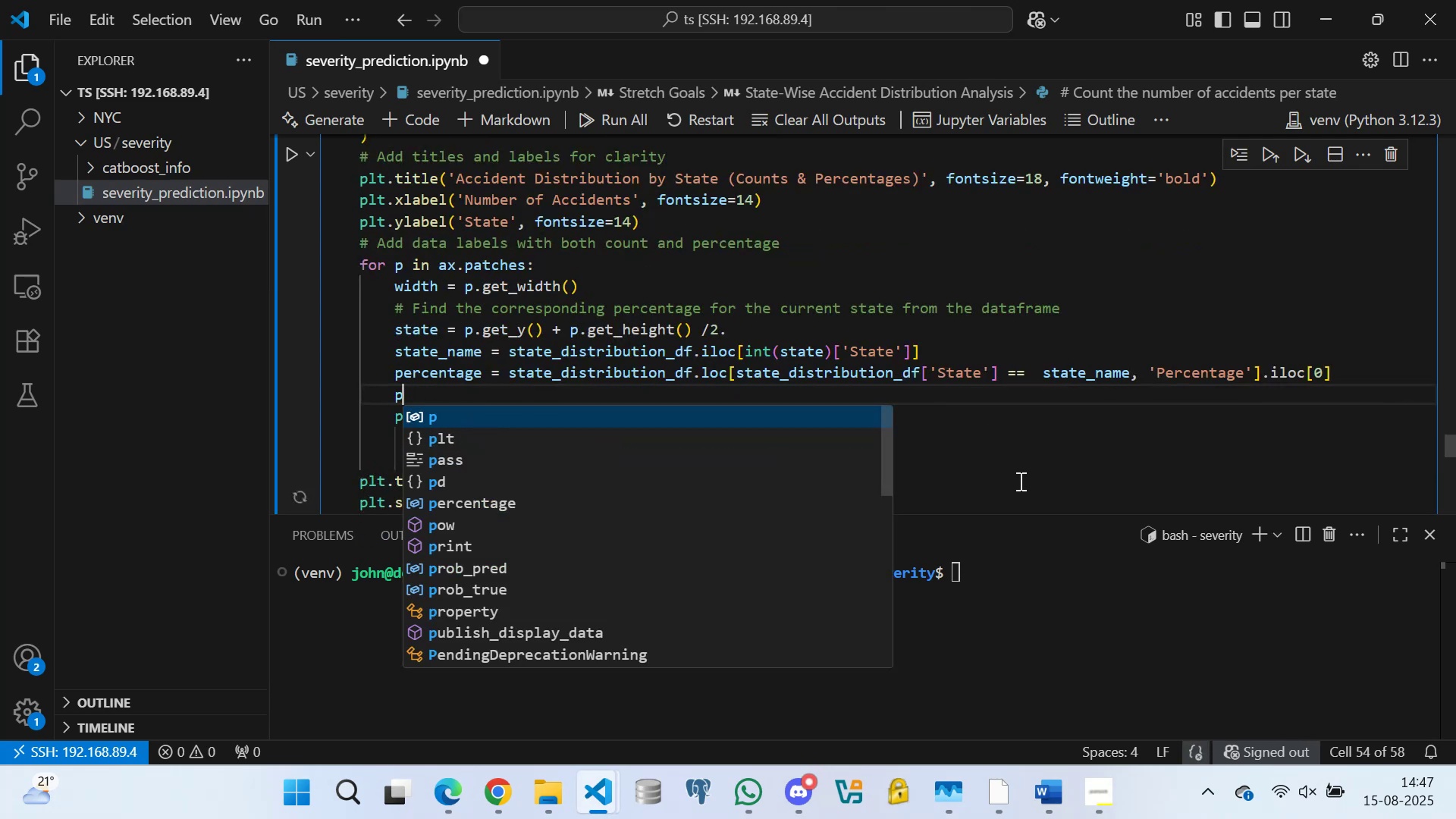 
key(Backspace)
 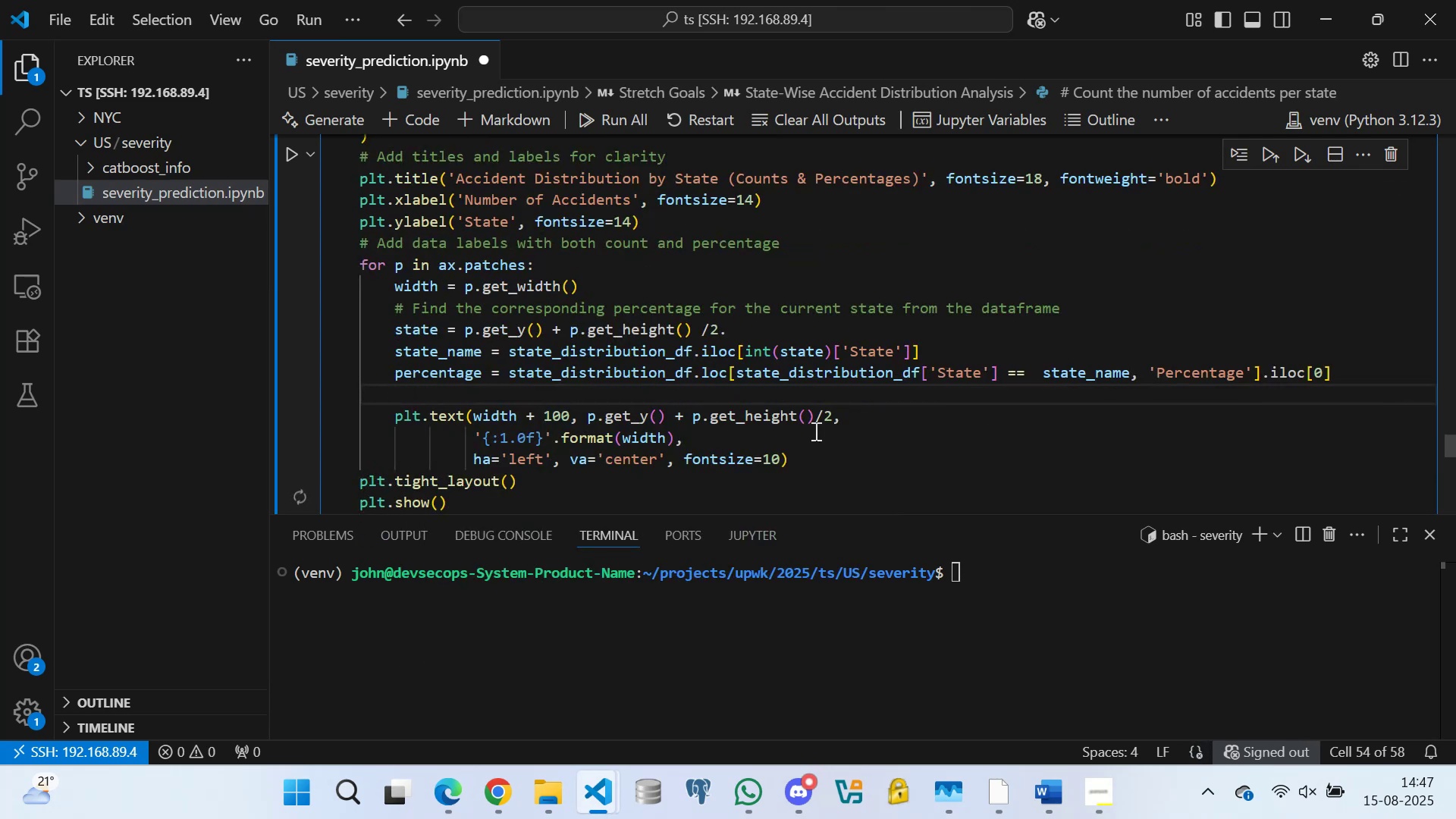 
scroll: coordinate [526, 439], scroll_direction: down, amount: 1.0
 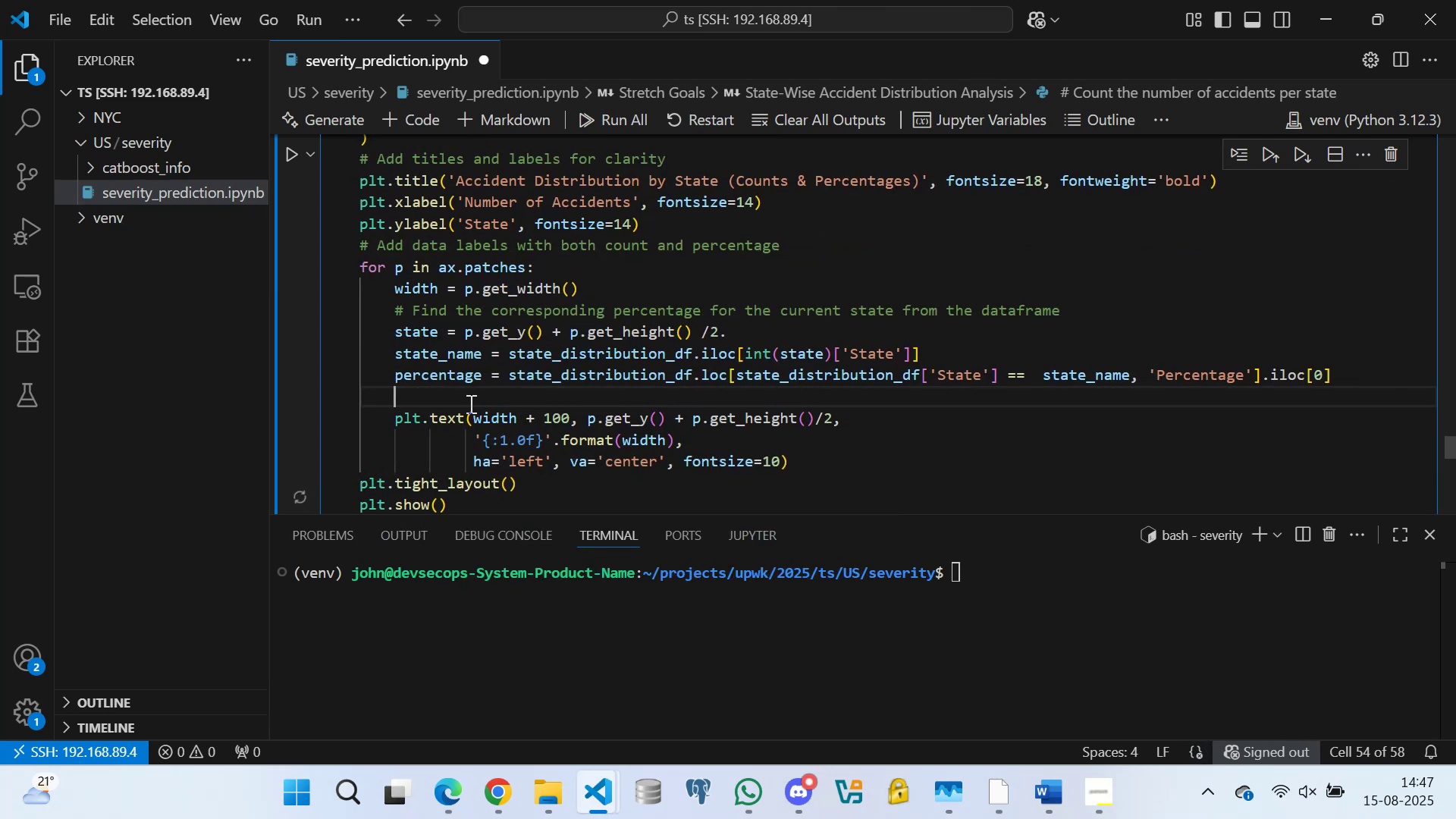 
key(Enter)
 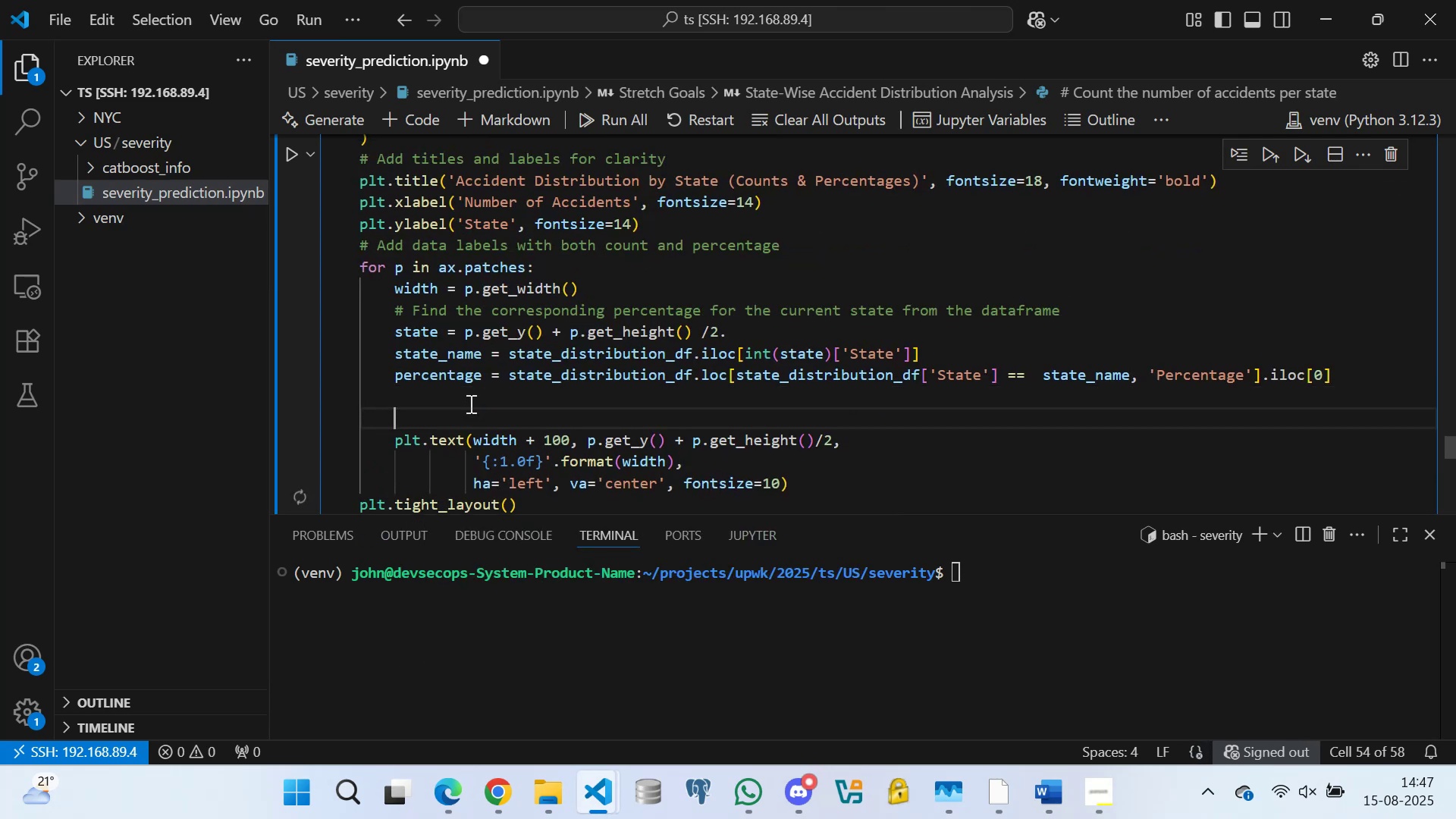 
type(plt.text(width,)
 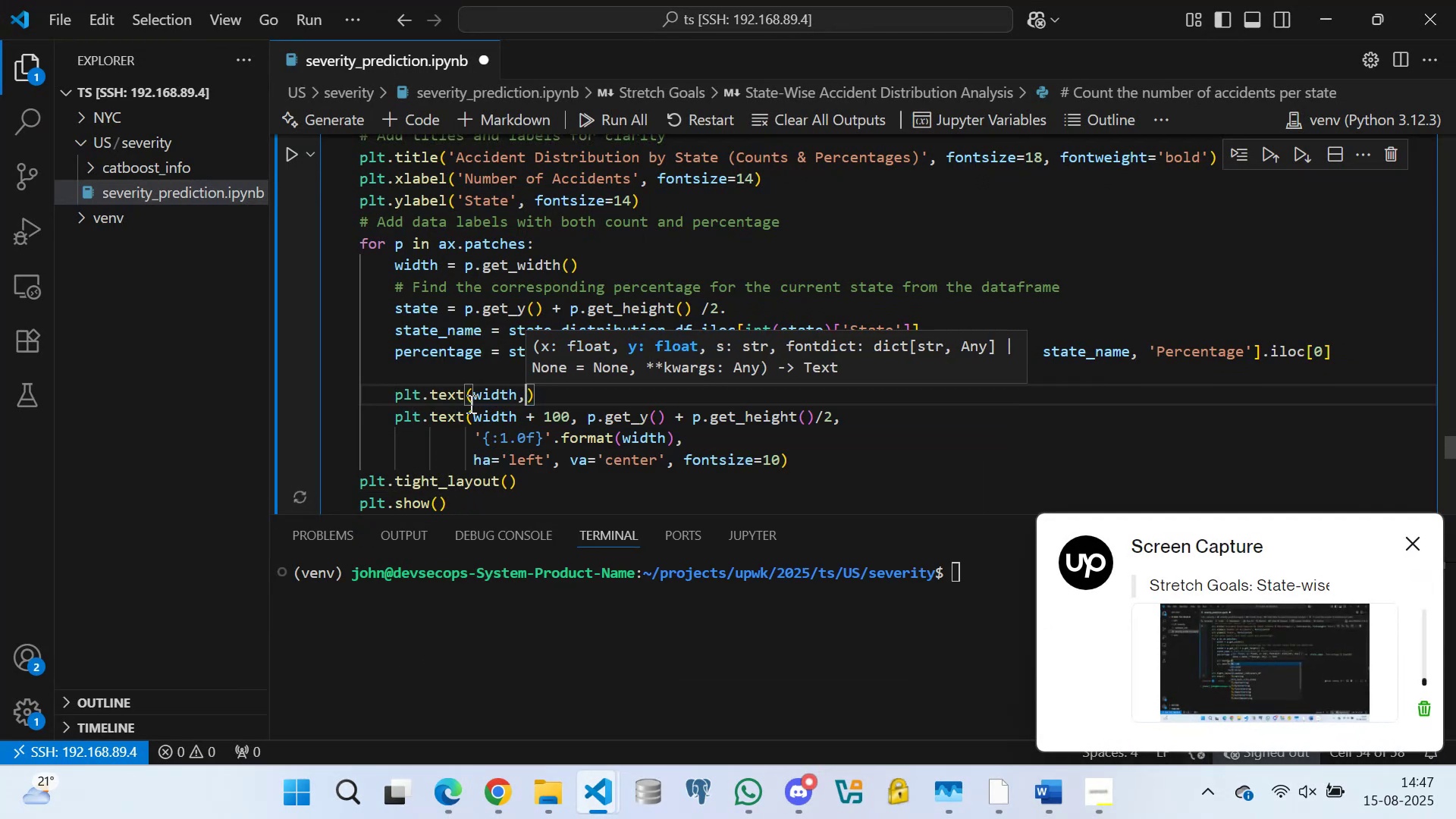 
double_click([544, 399])
 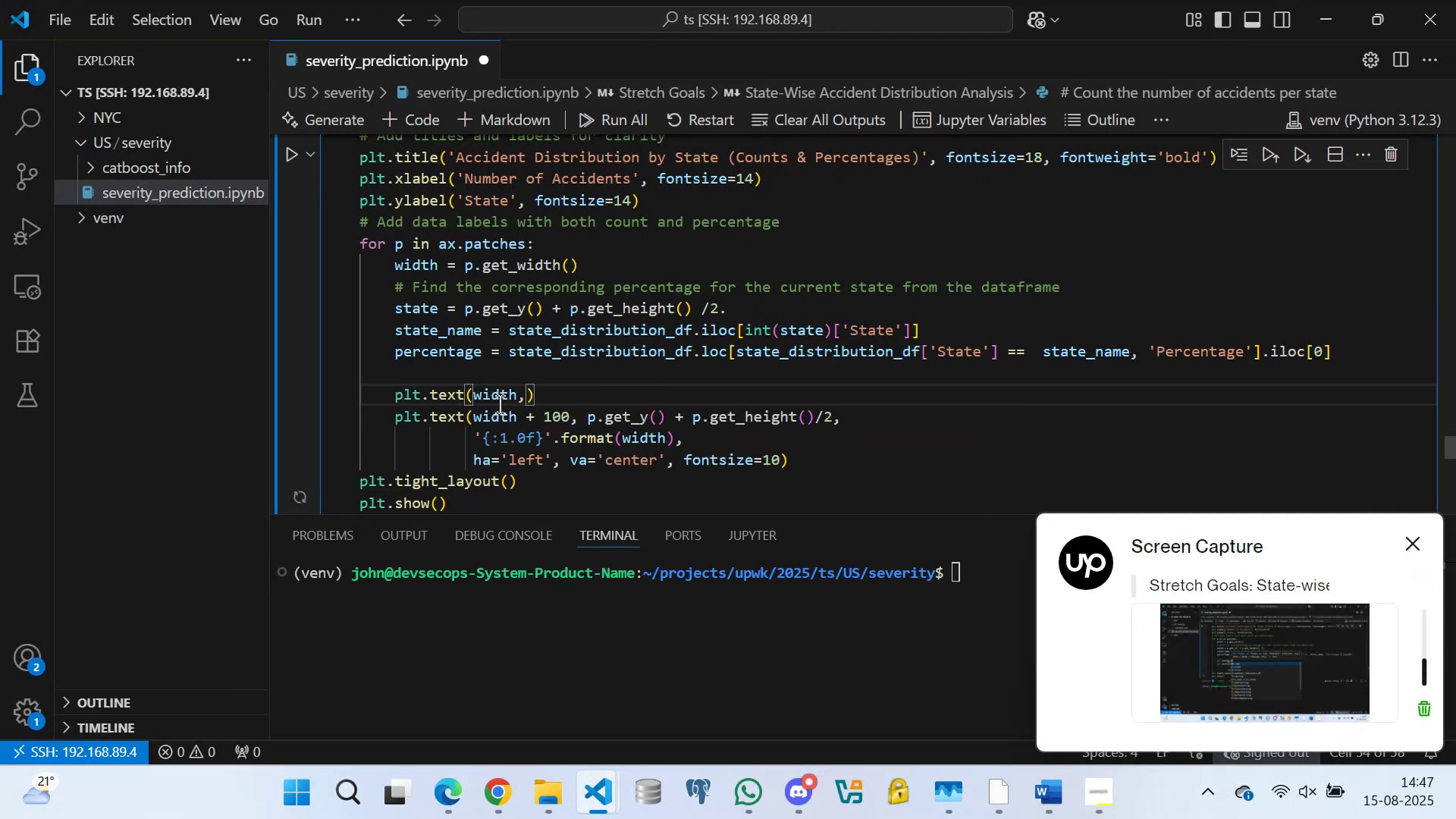 
left_click([474, 393])
 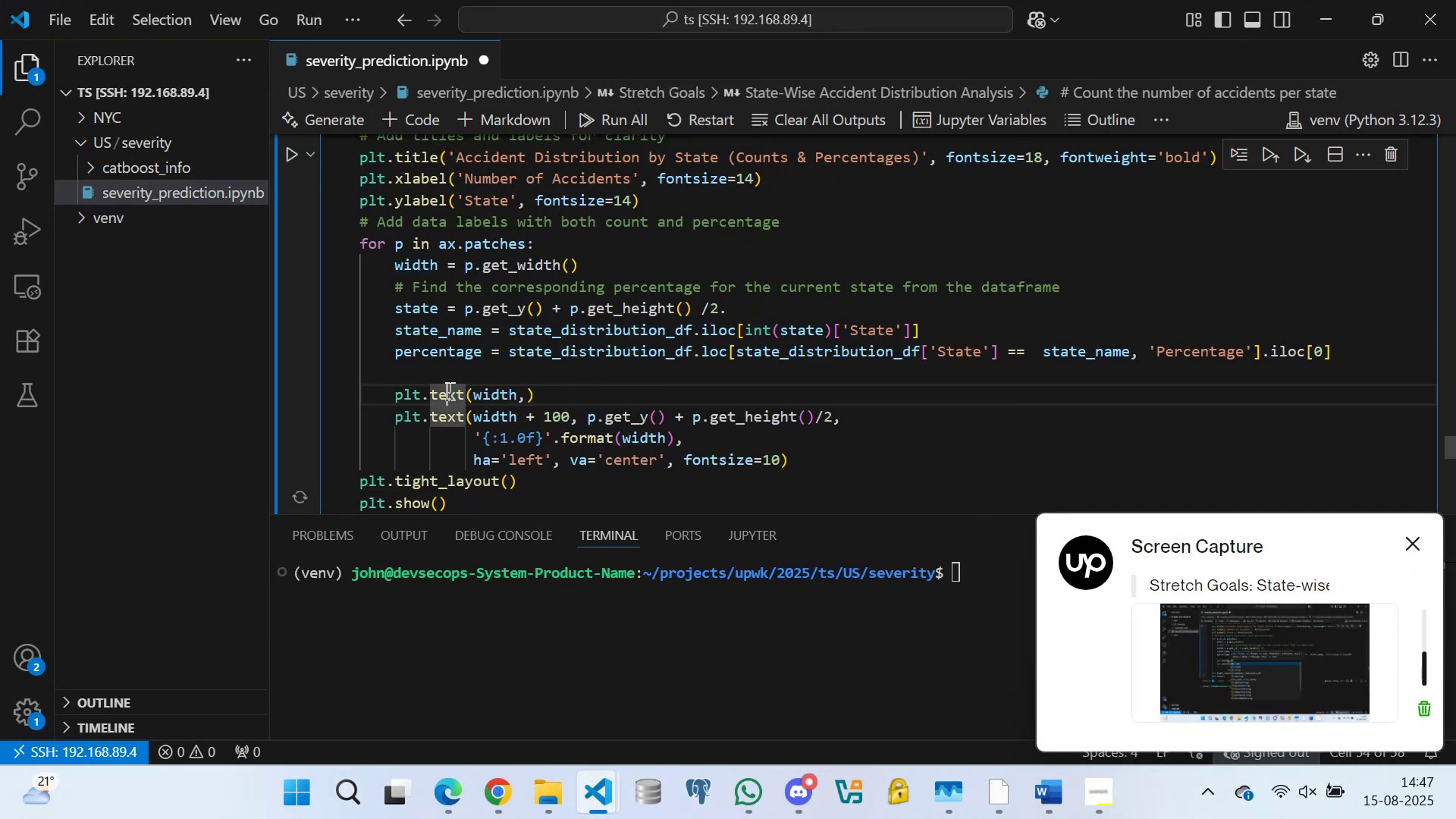 
triple_click([501, 375])
 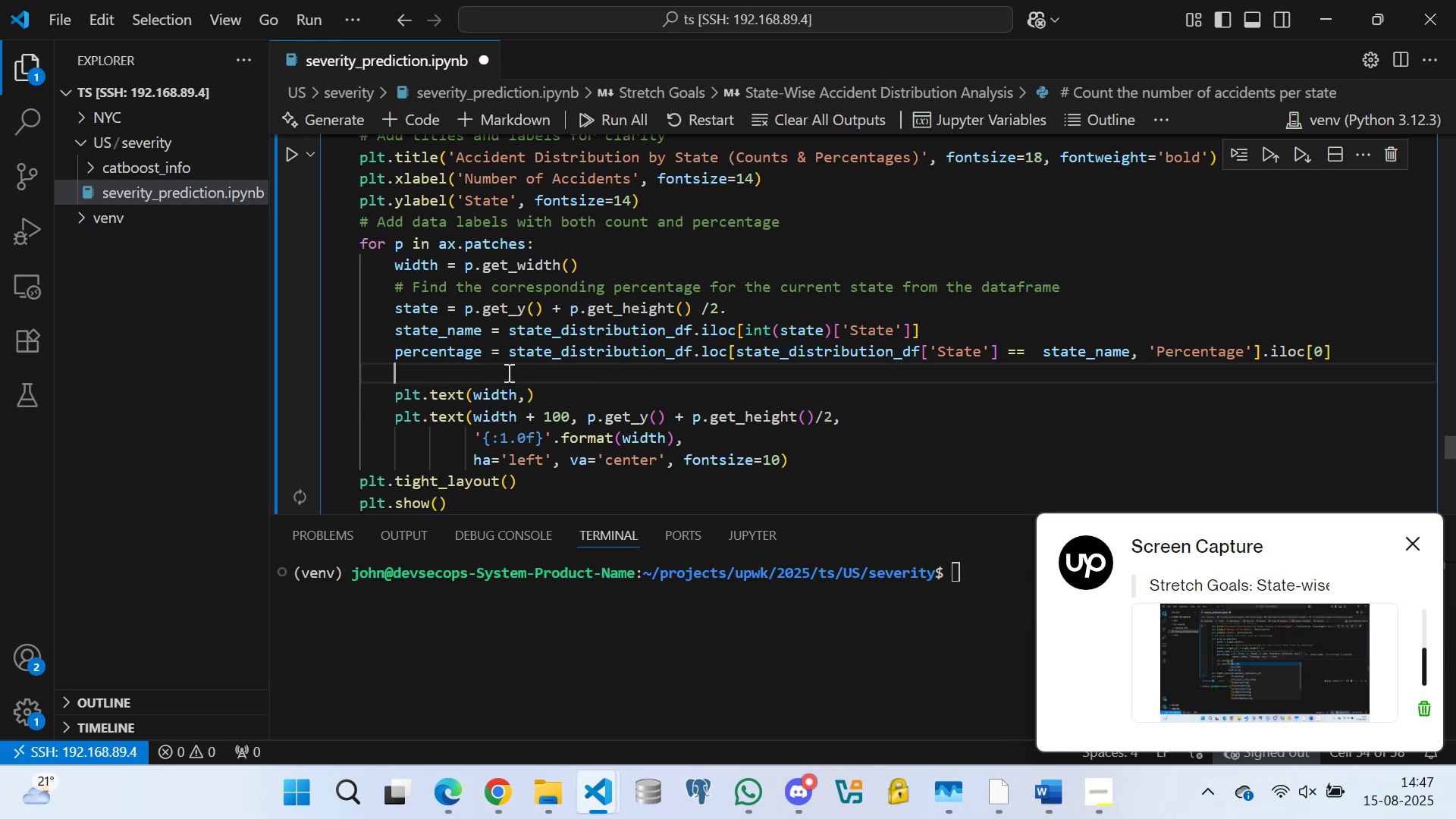 
triple_click([518, 369])
 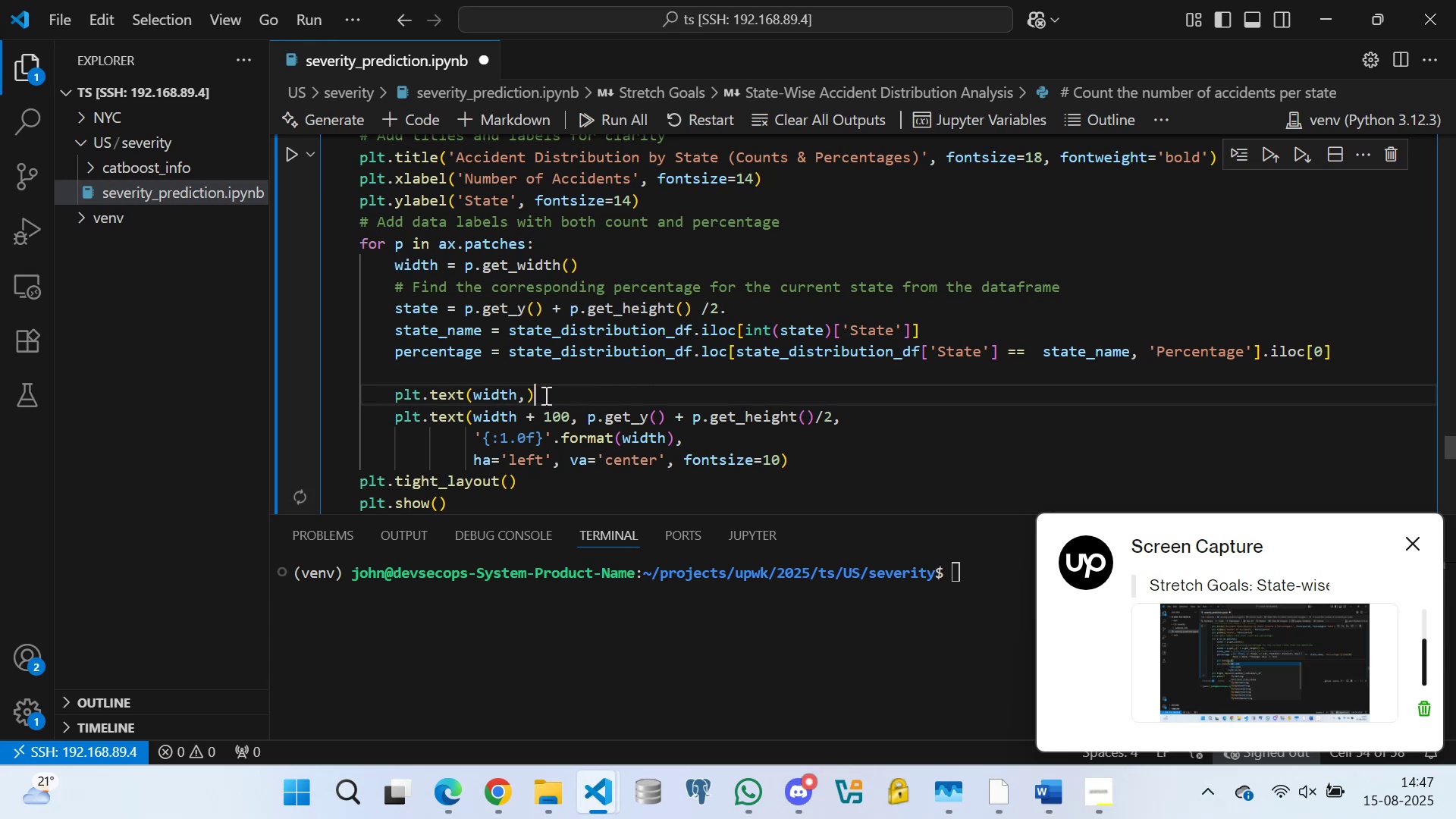 
triple_click([534, 403])
 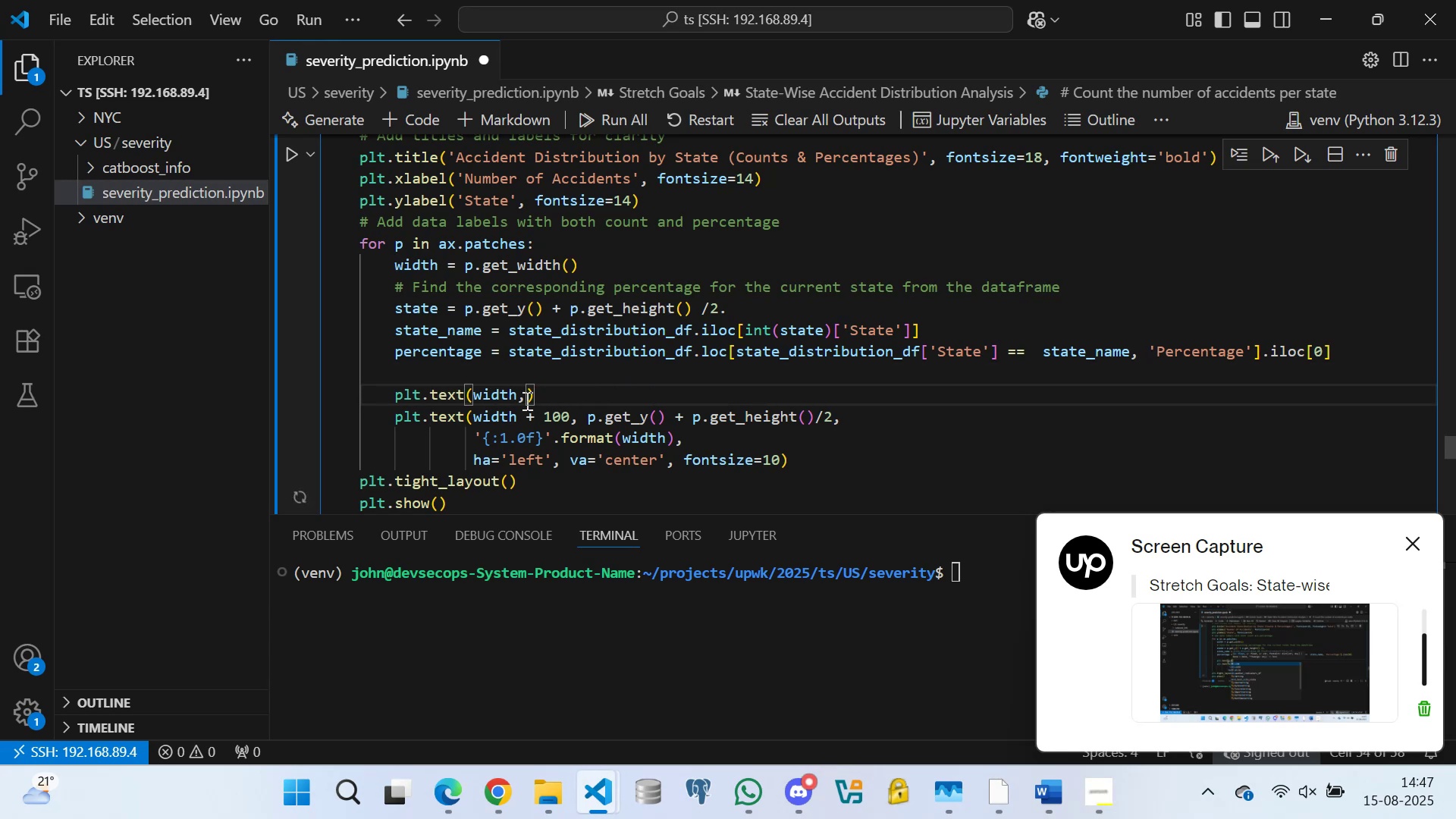 
triple_click([526, 399])
 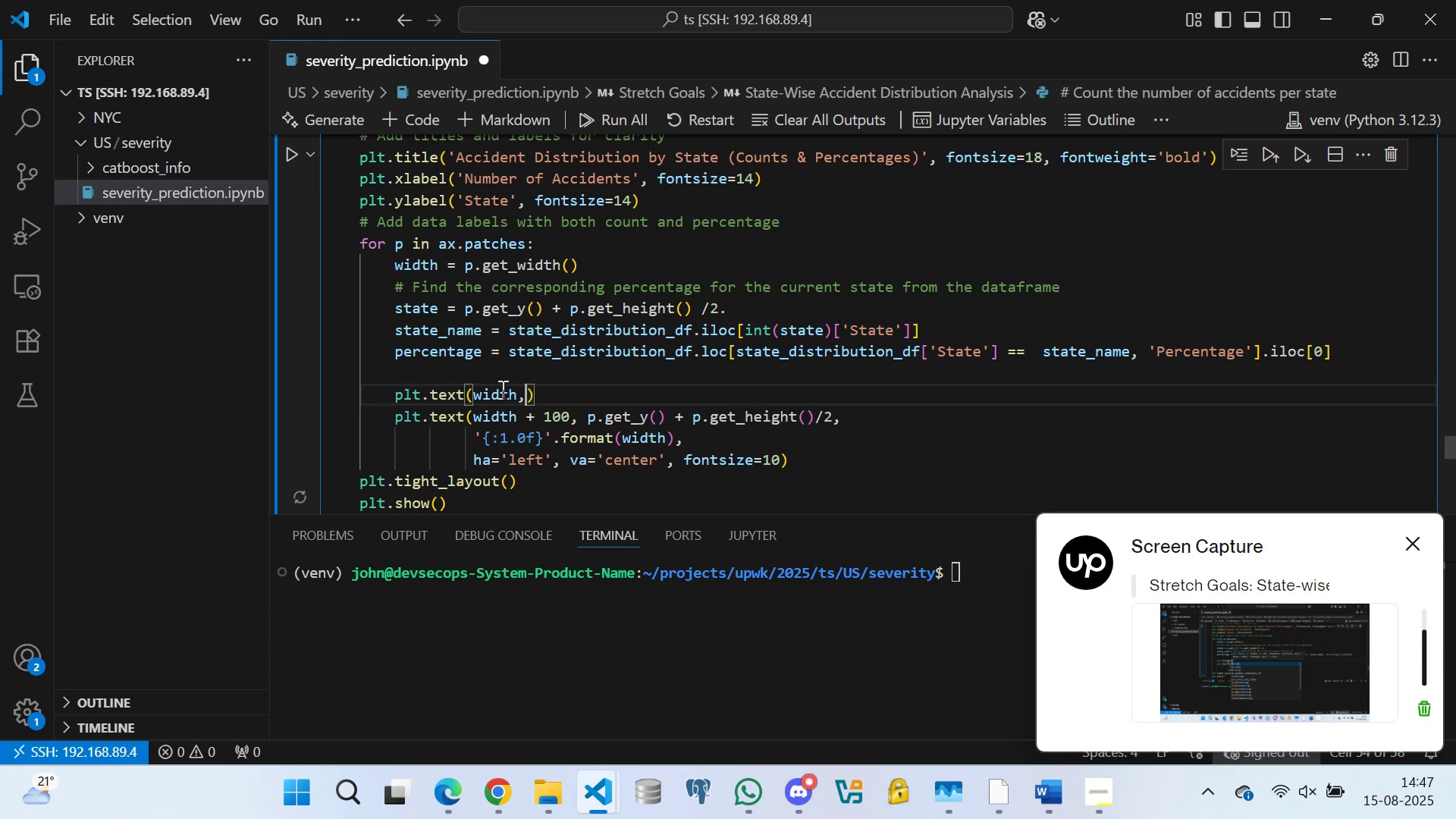 
triple_click([501, 389])
 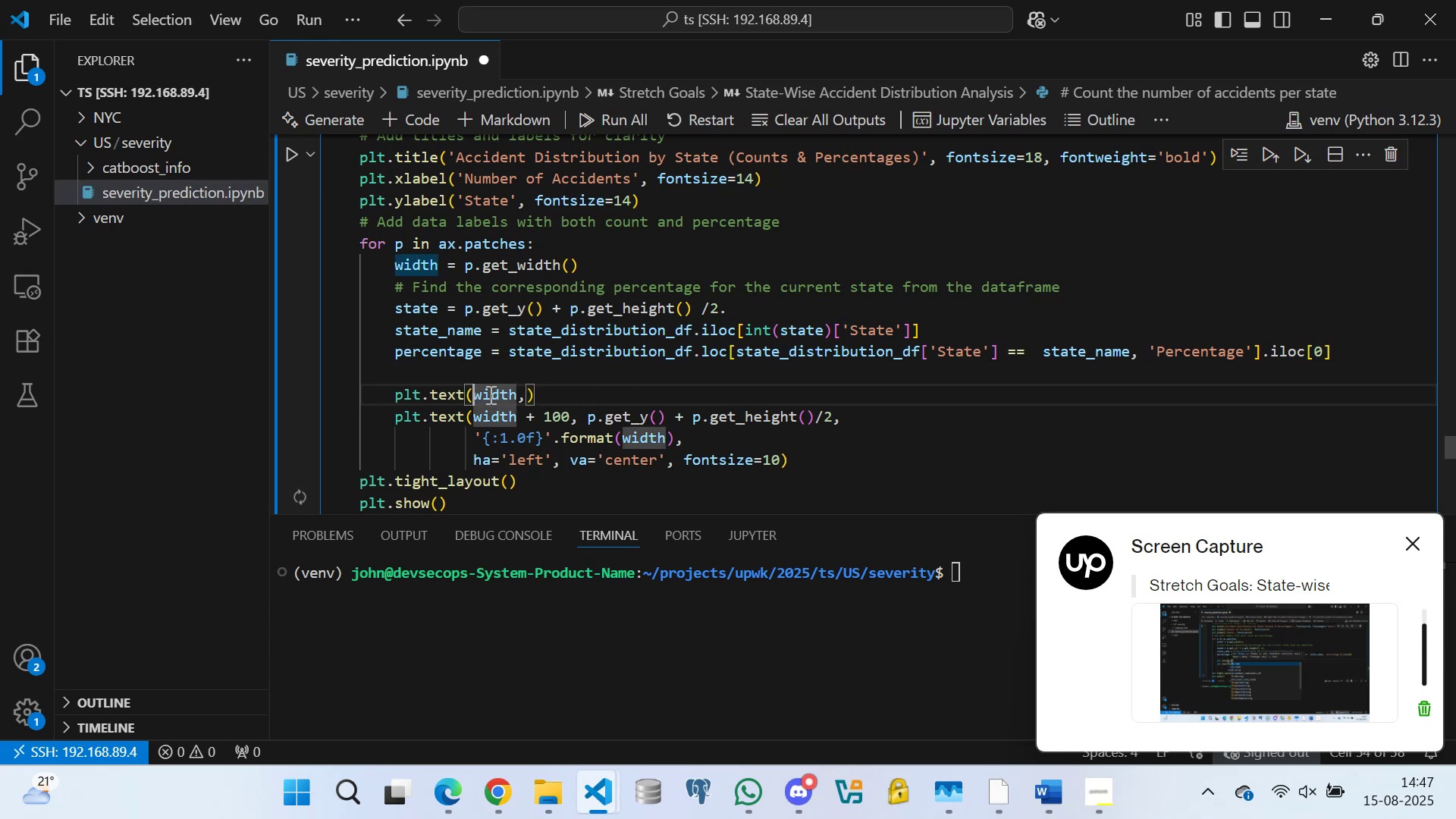 
triple_click([508, 392])
 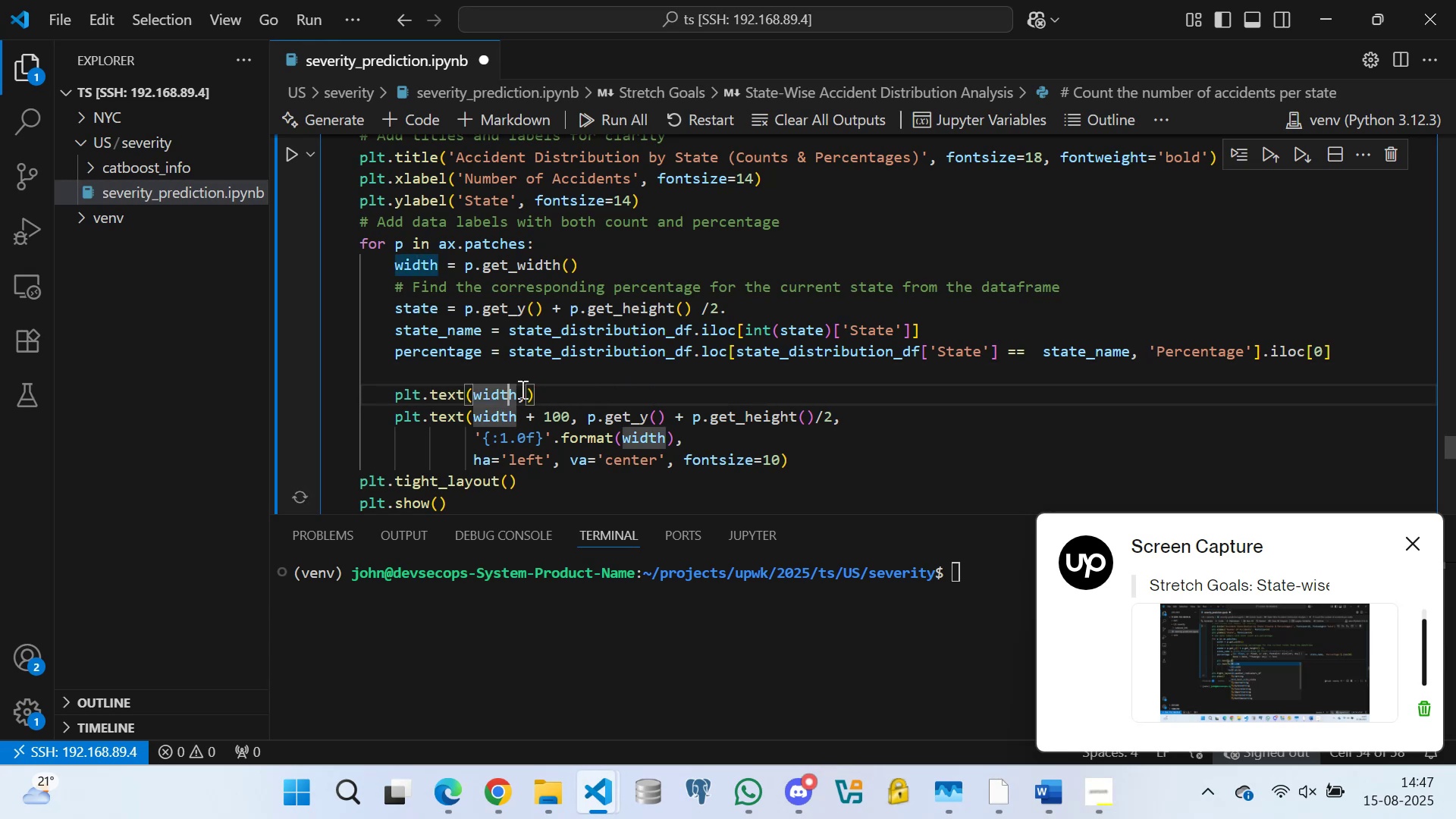 
triple_click([522, 389])
 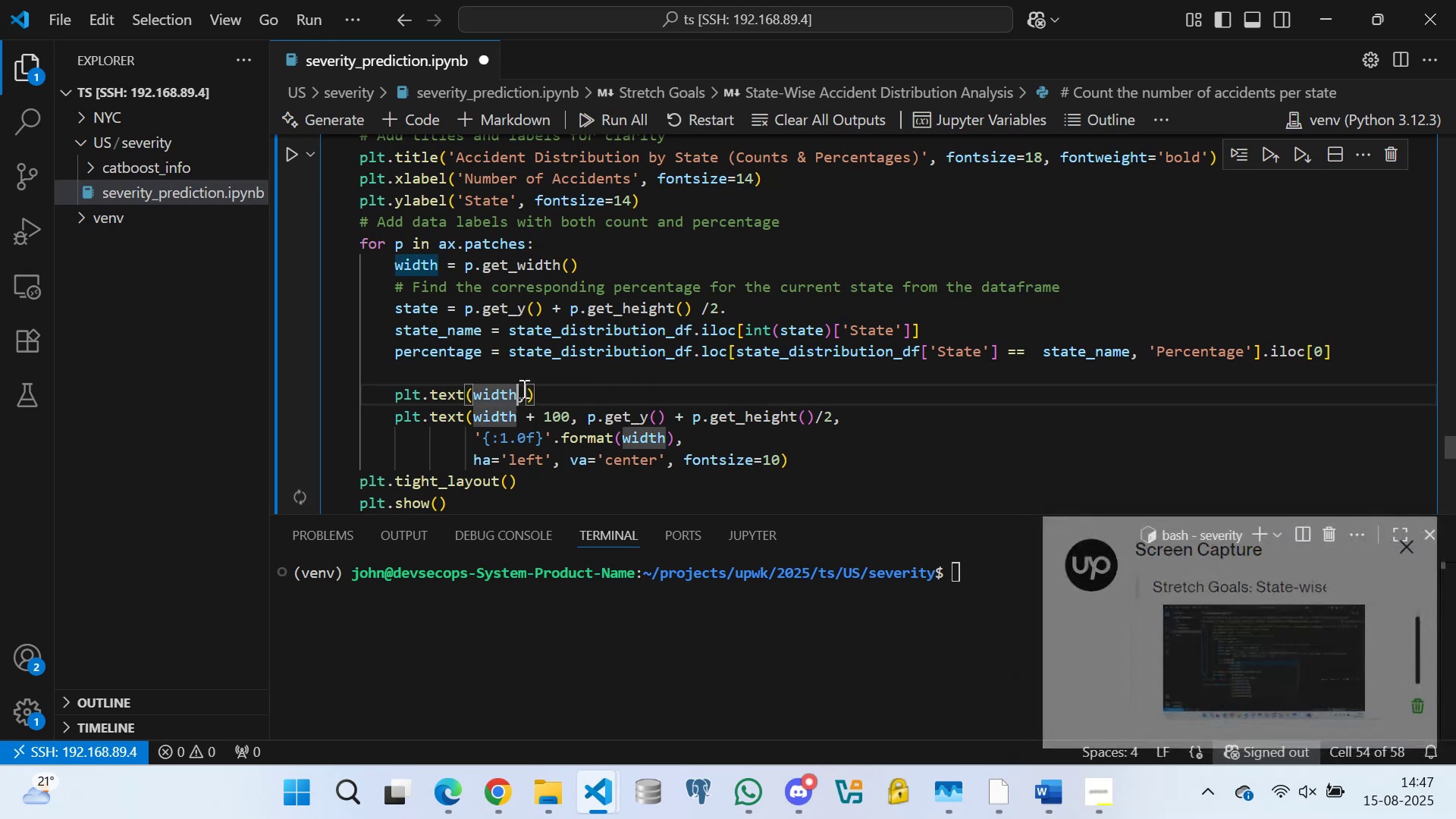 
triple_click([522, 388])
 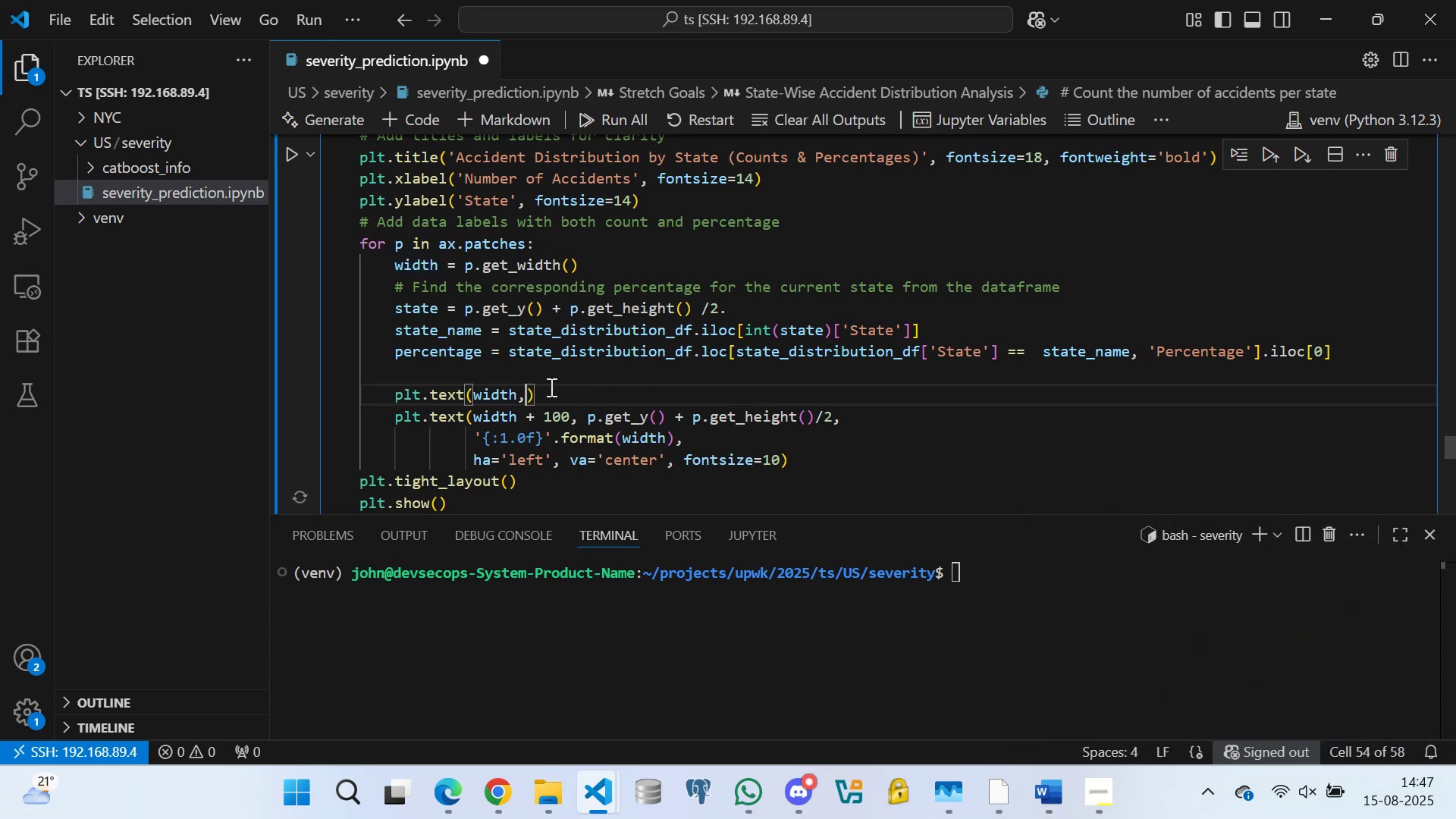 
triple_click([550, 387])
 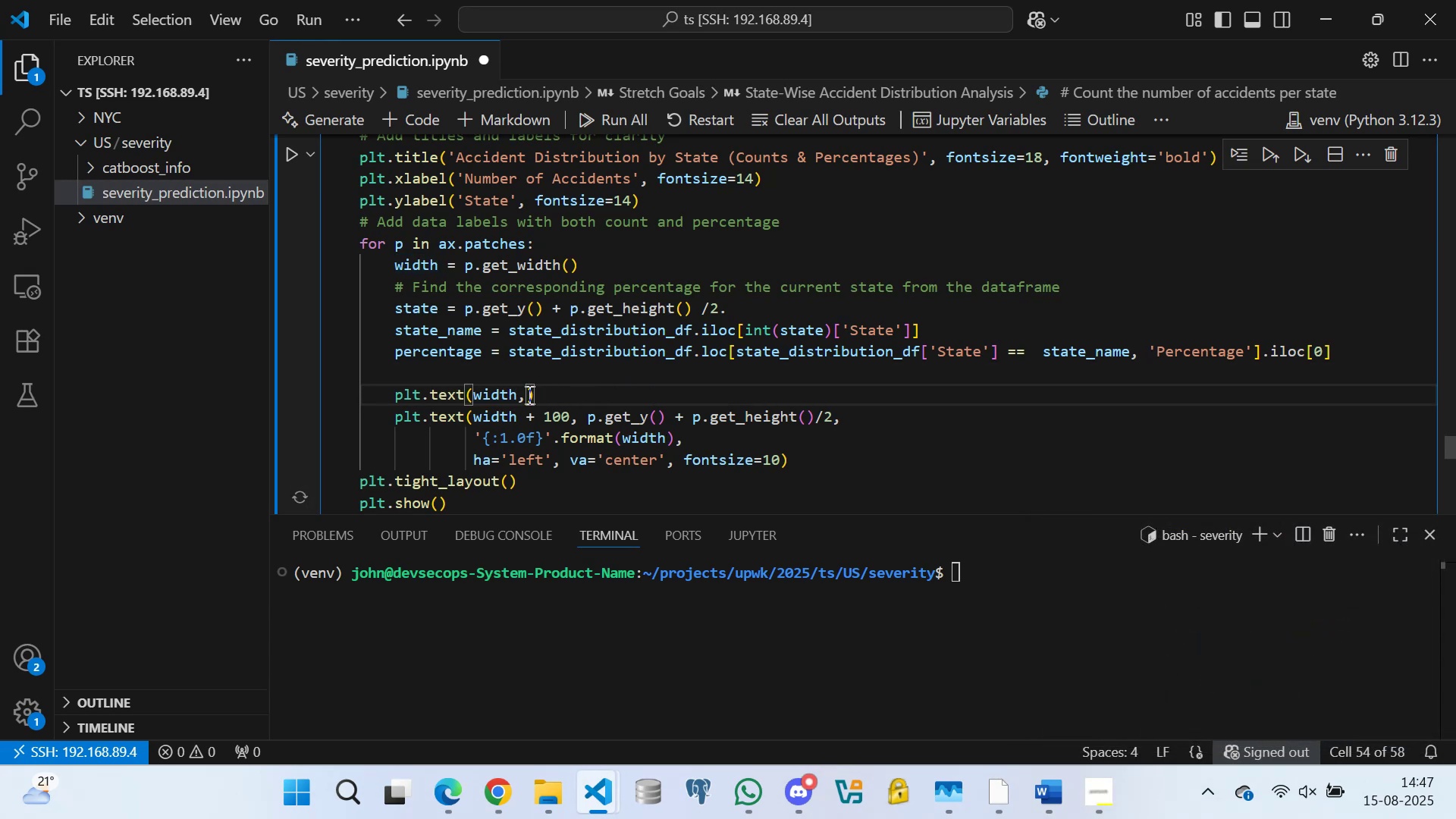 
left_click([527, 393])
 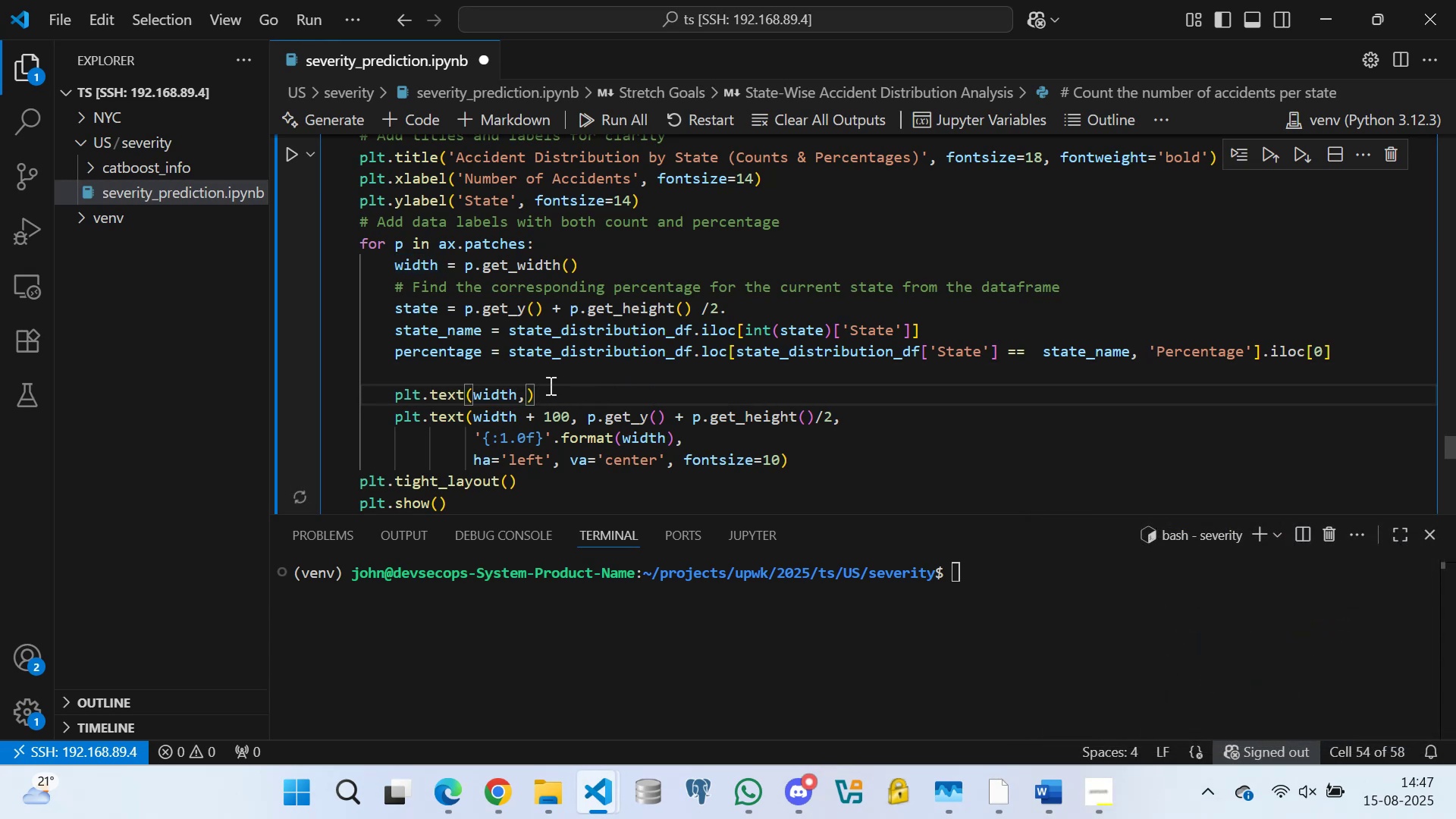 
type( p.get_y()
 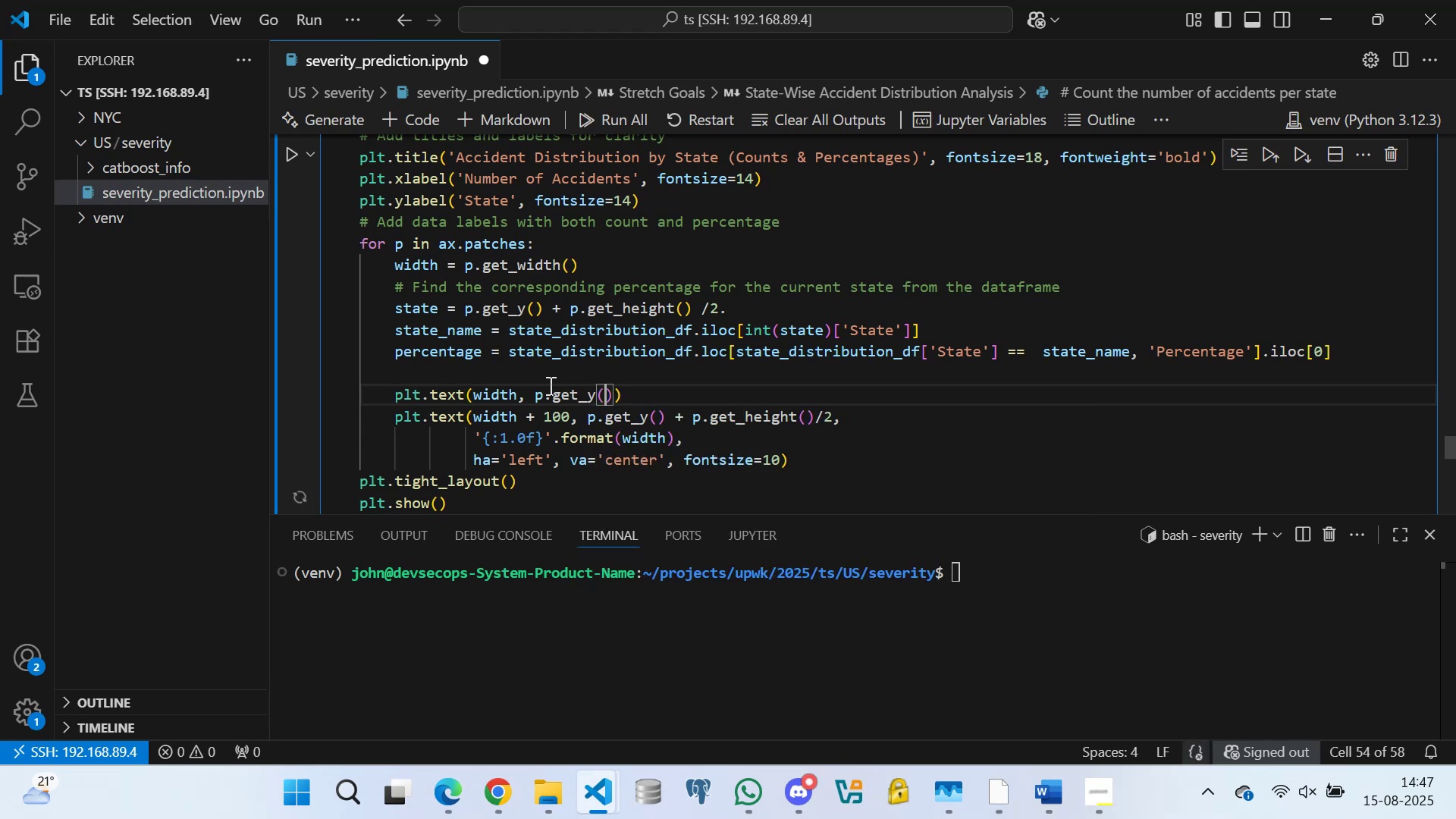 
key(ArrowRight)
 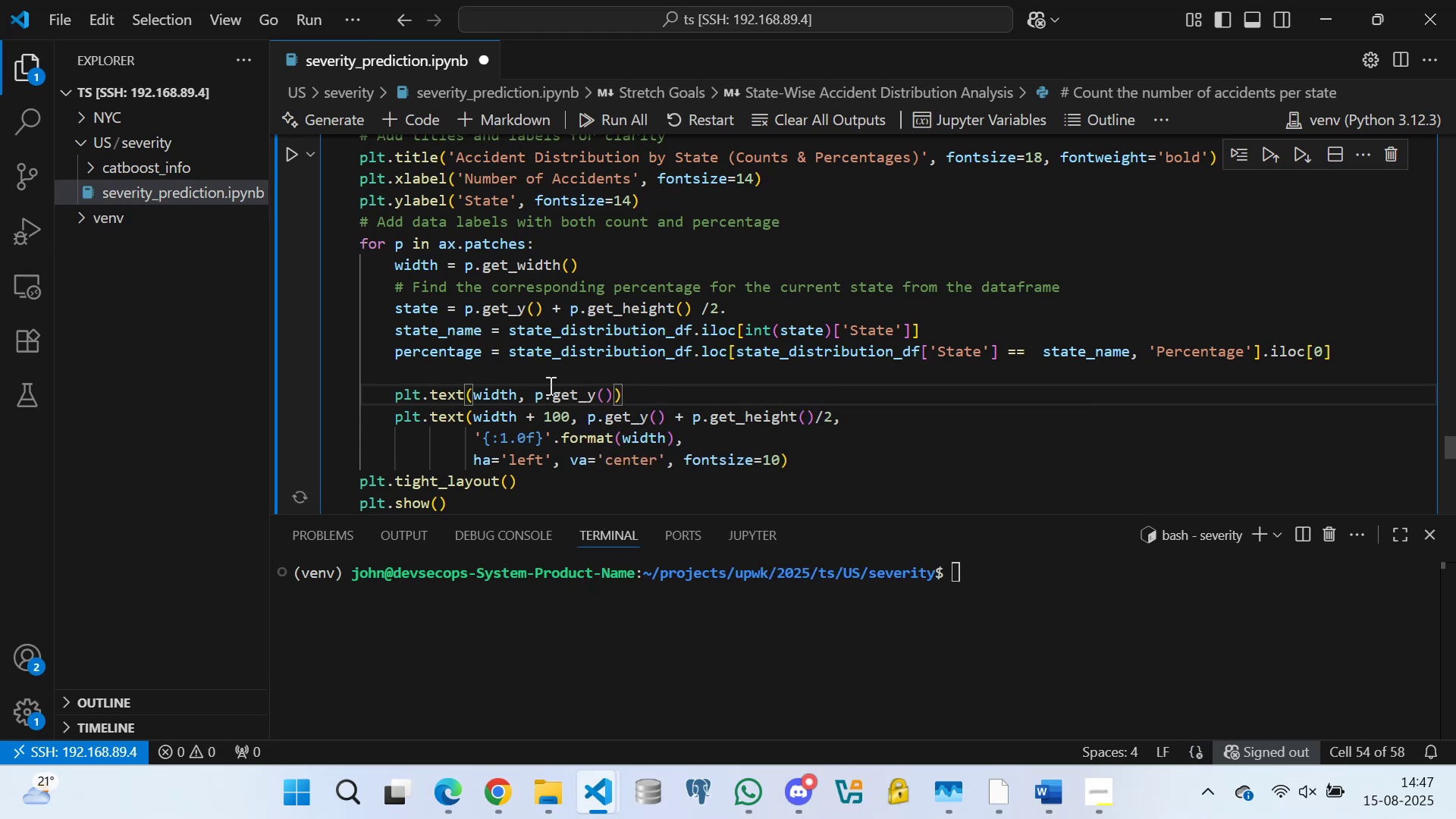 
hold_key(key=ShiftLeft, duration=0.66)
 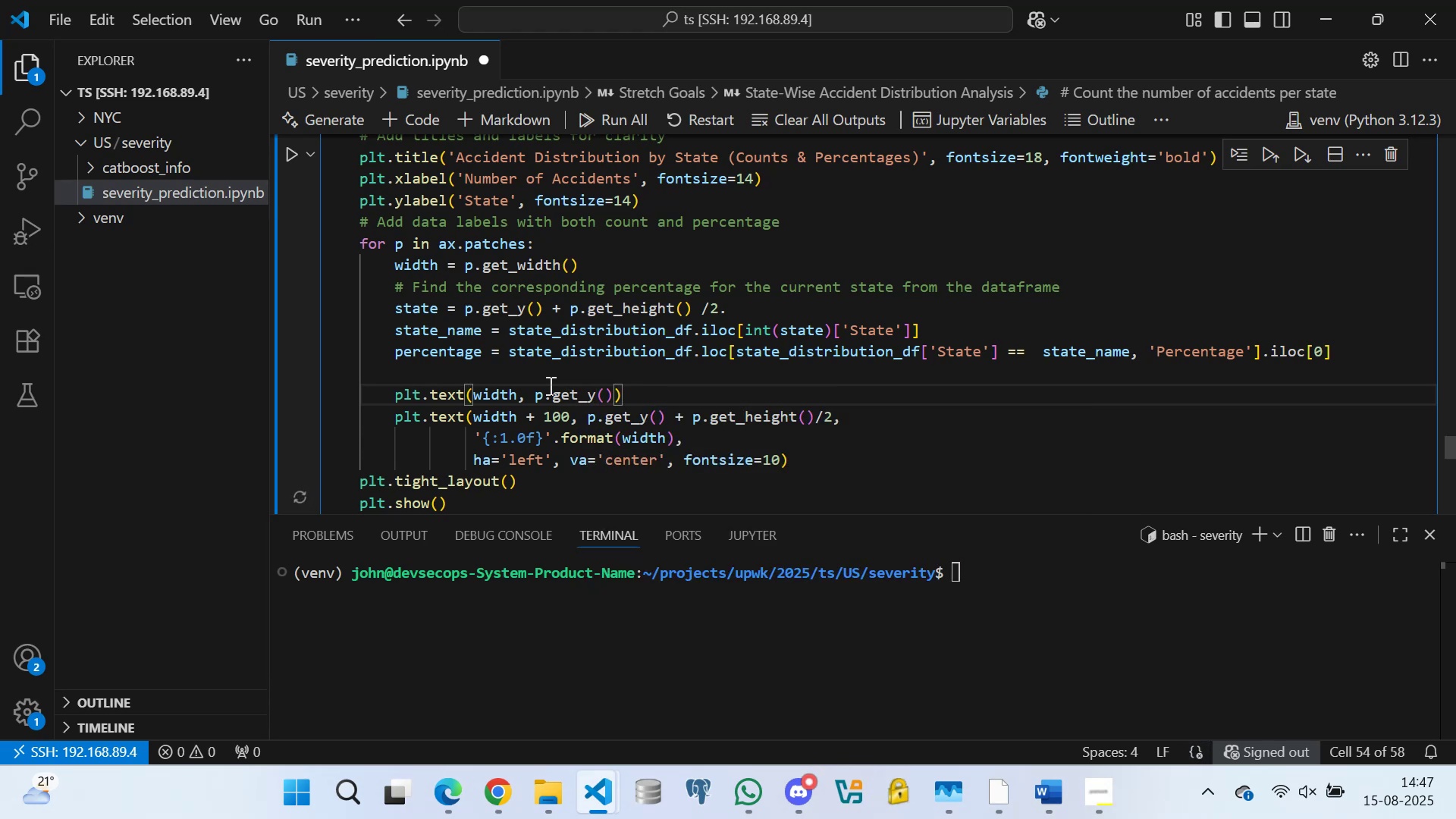 
key(Space)
 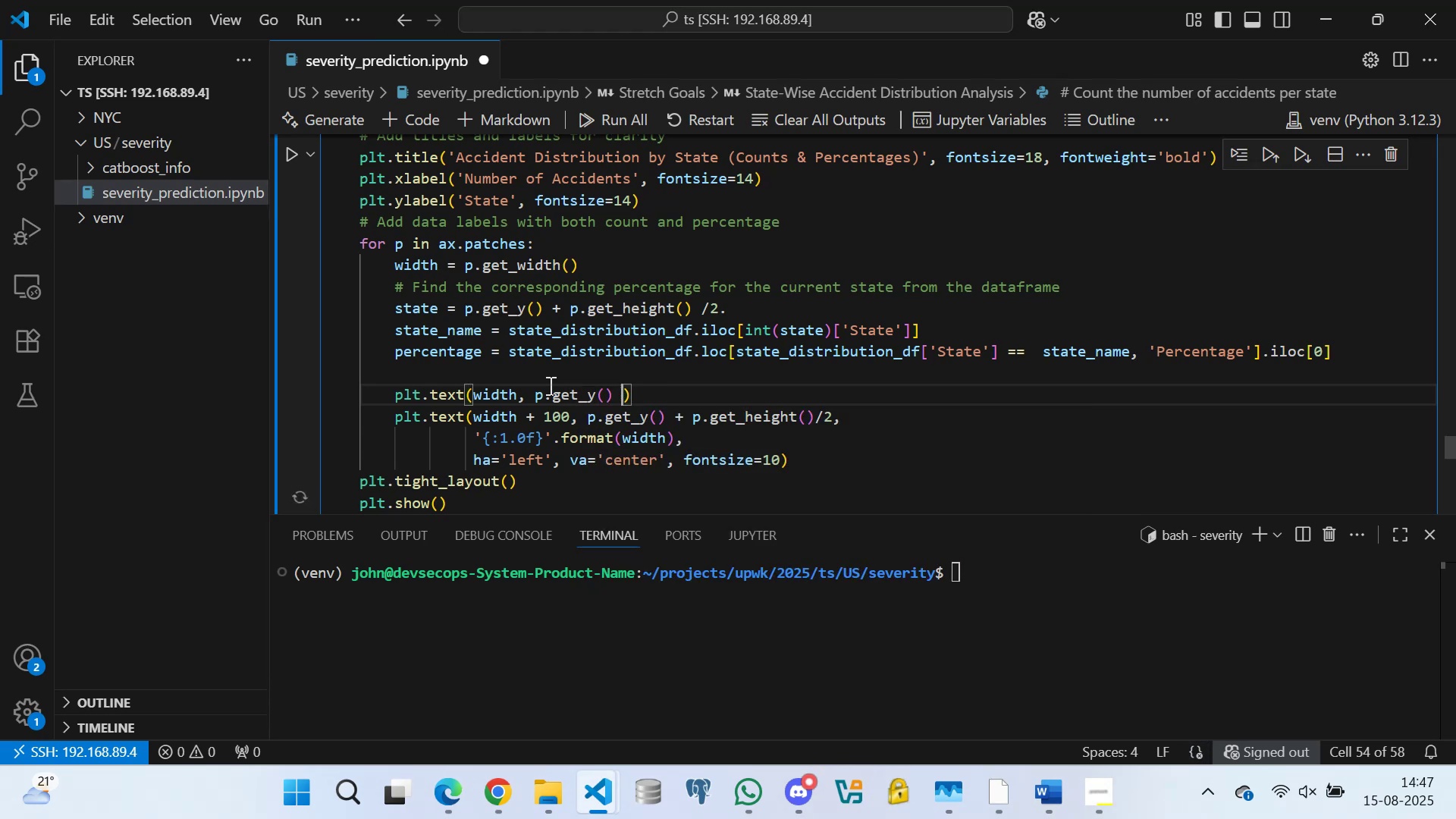 
key(Shift+Equal)
 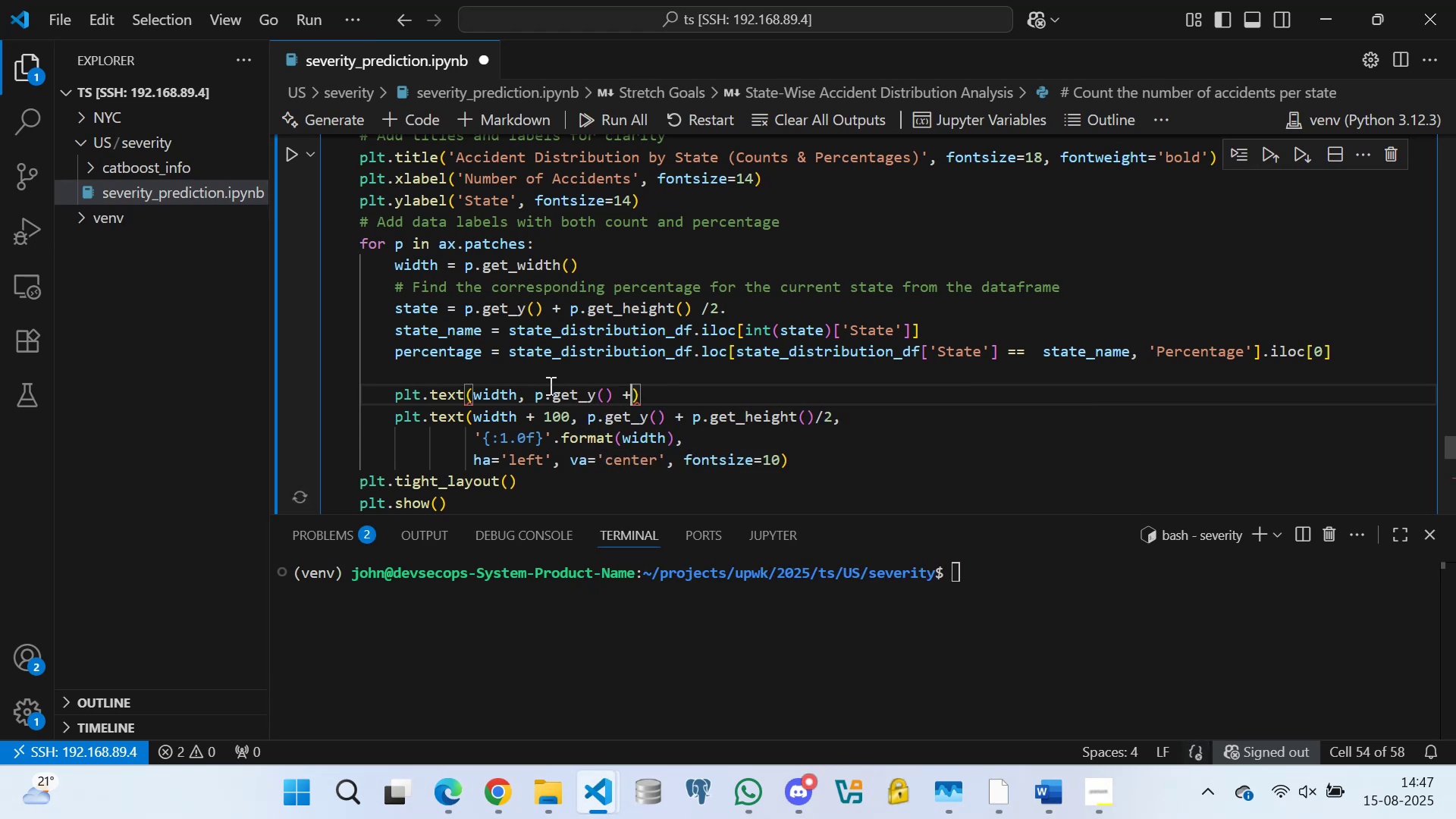 
key(Space)
 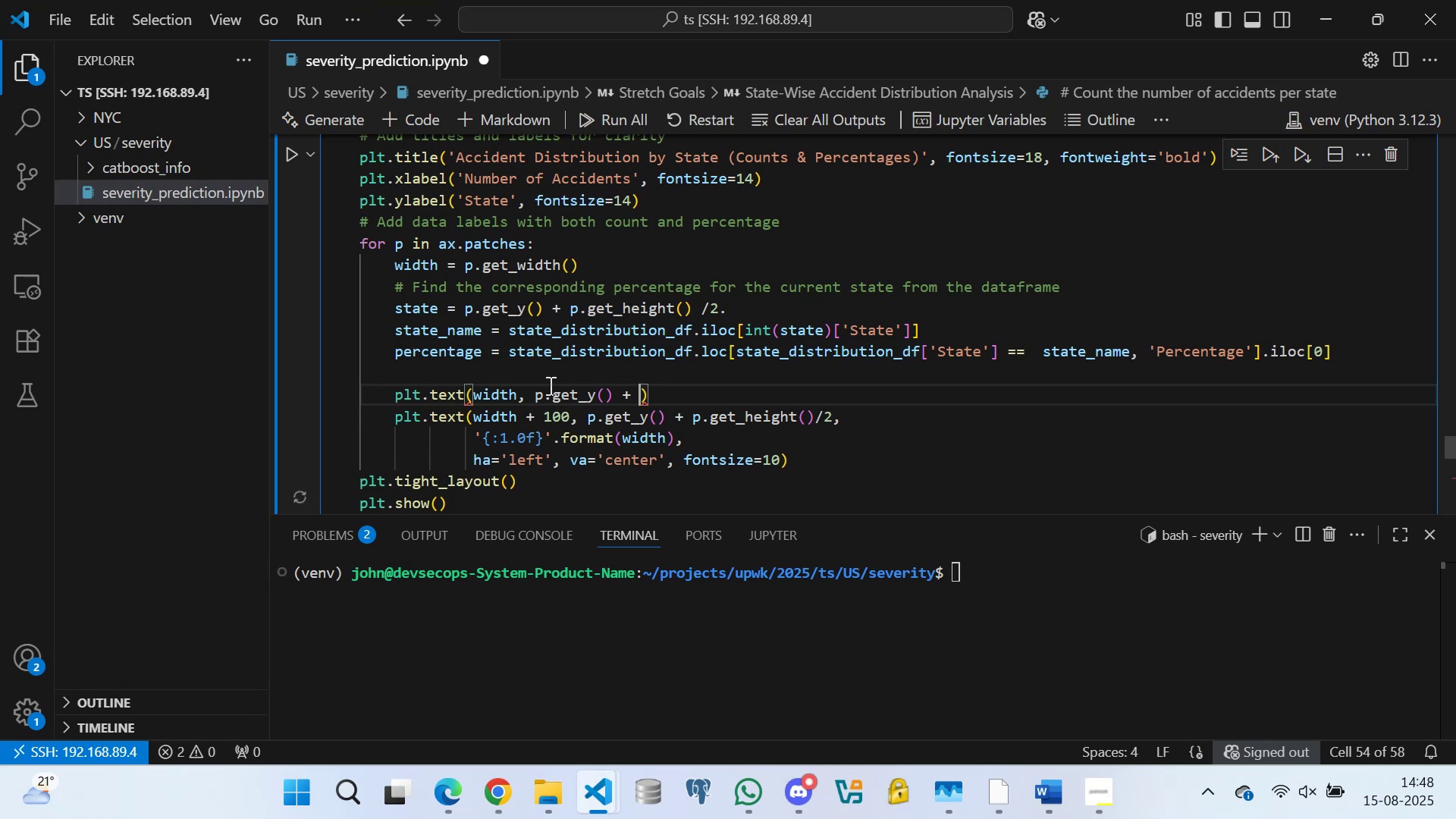 
wait(15.28)
 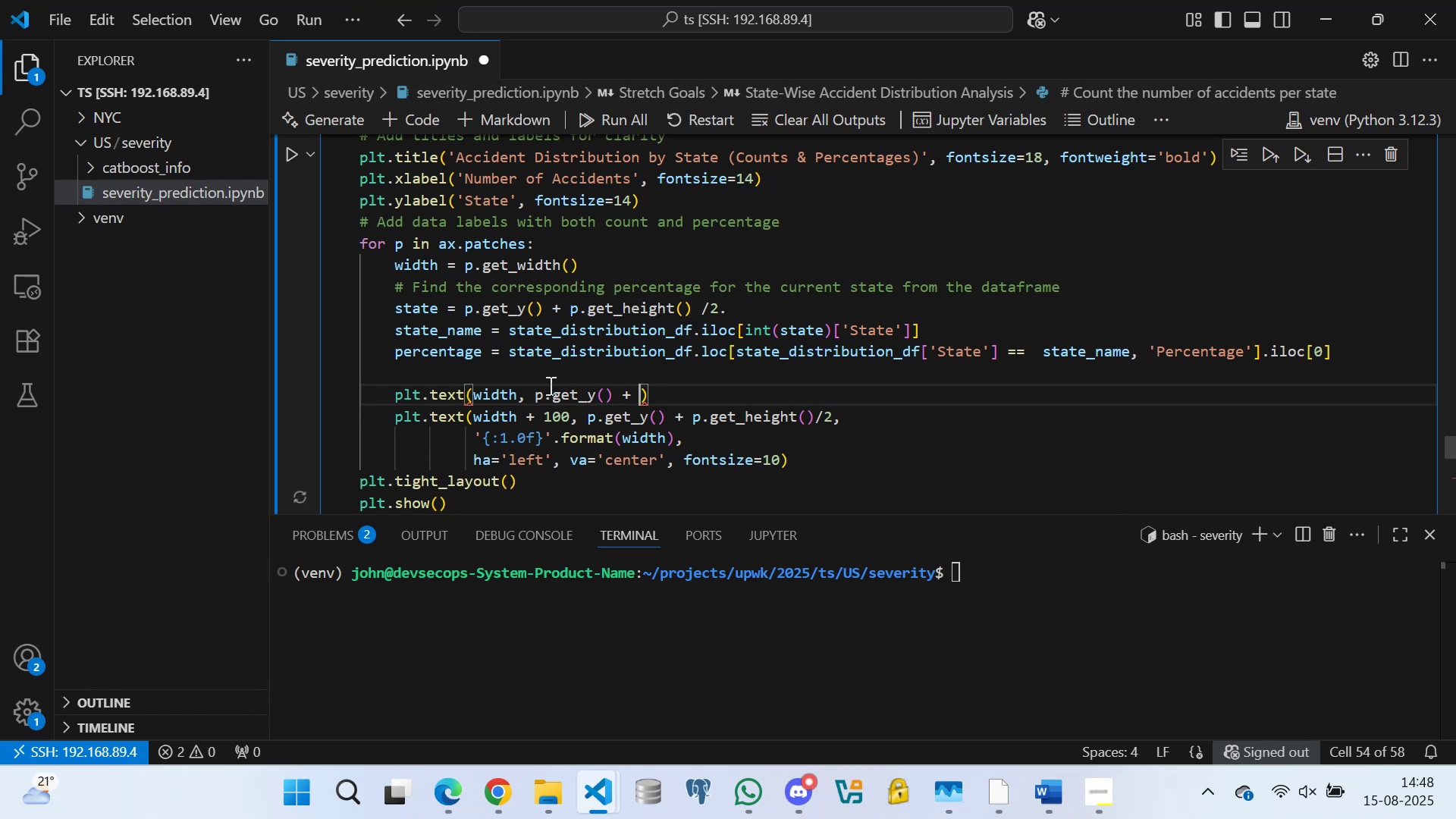 
key(Backspace)
 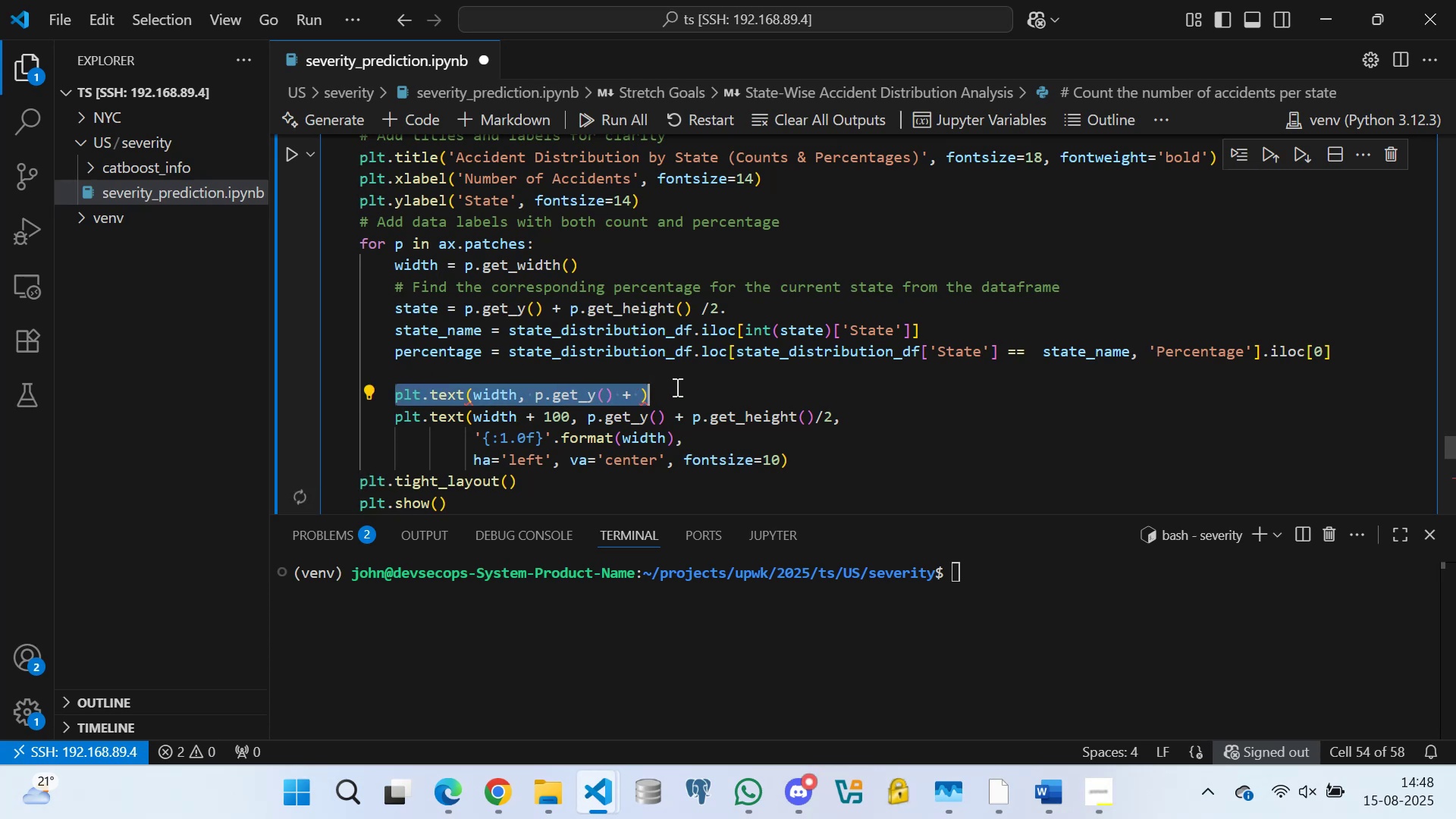 
key(Backspace)
 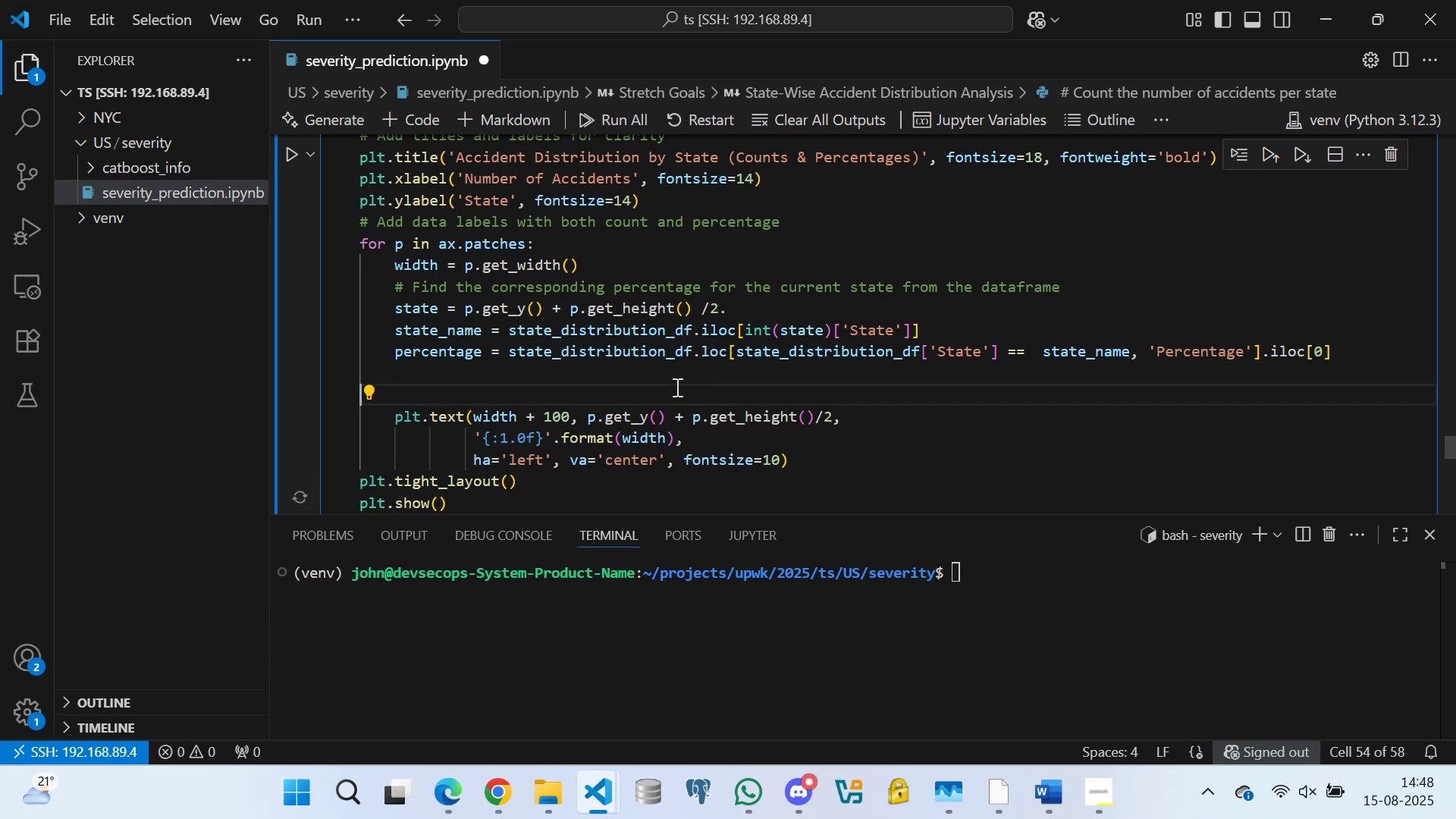 
key(Backspace)
 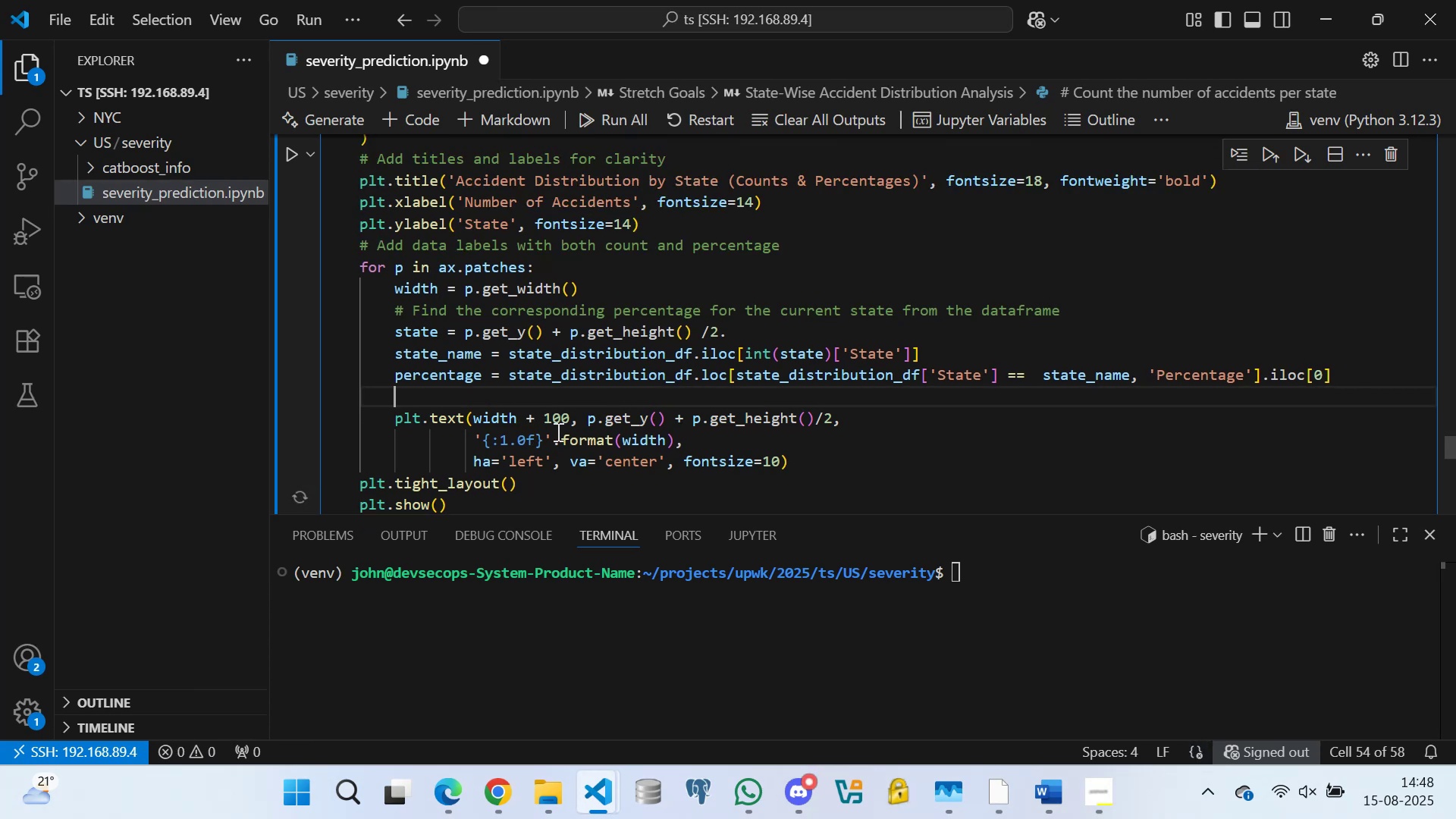 
wait(6.14)
 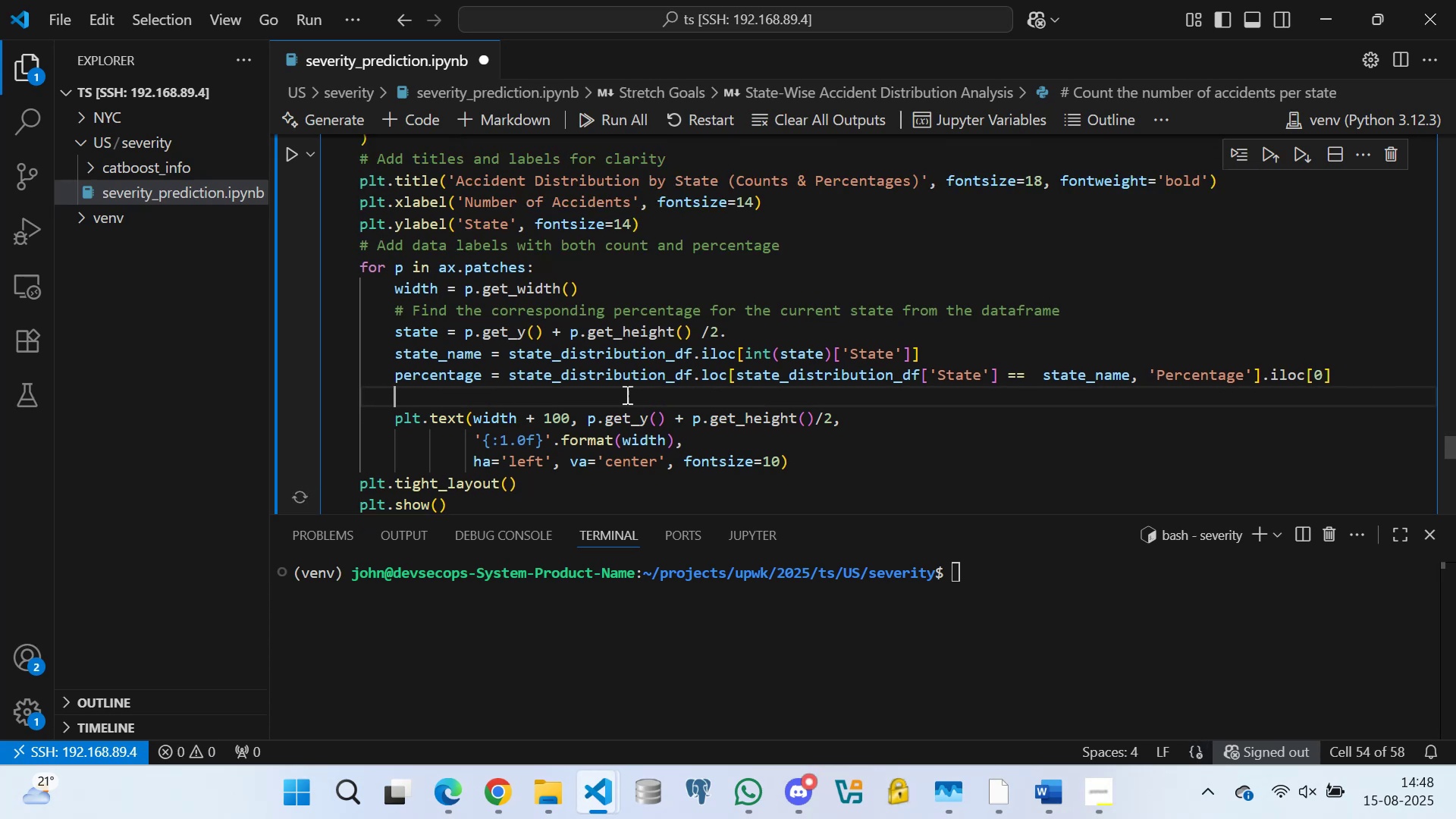 
left_click([570, 414])
 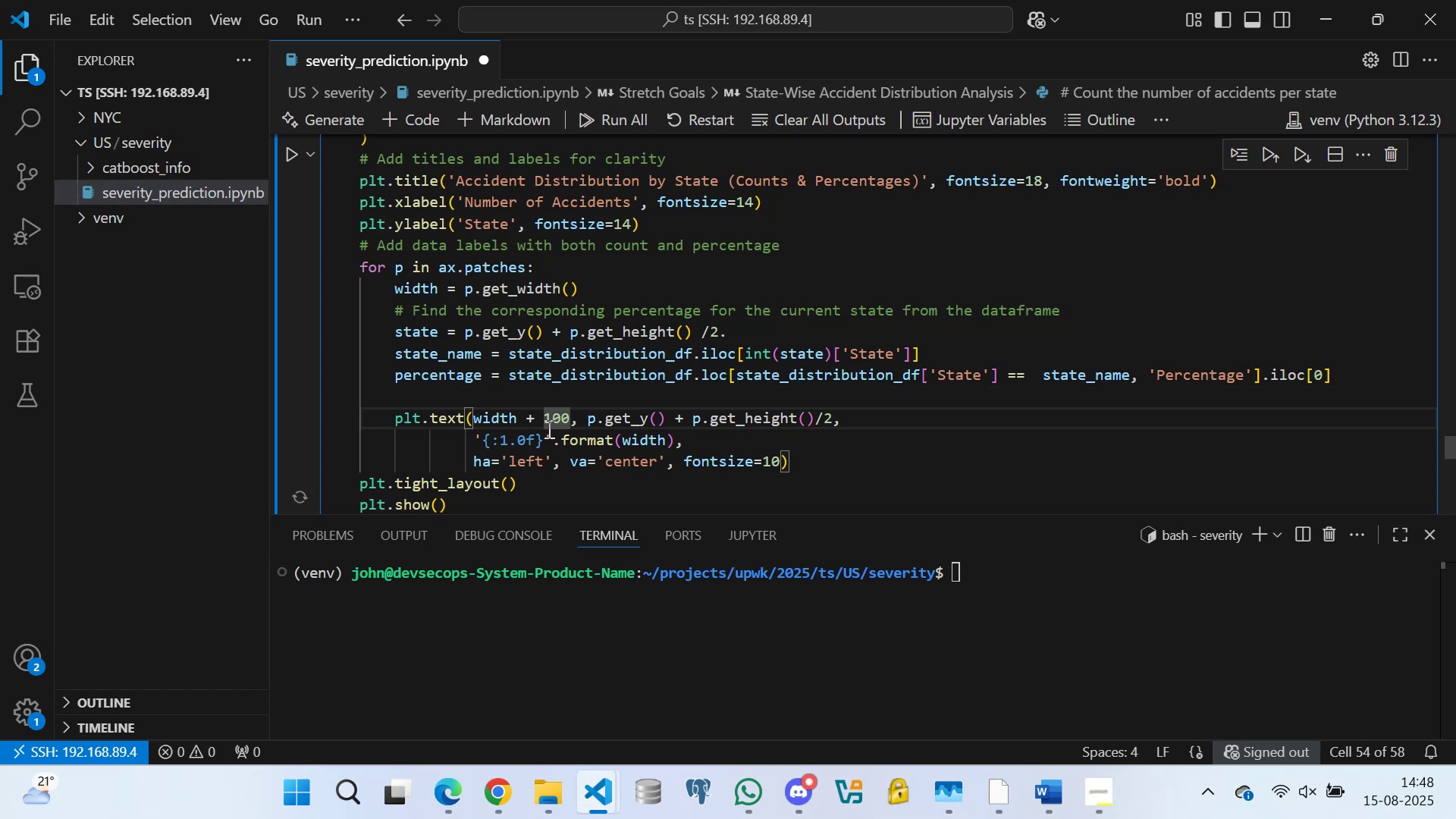 
key(Backspace)
 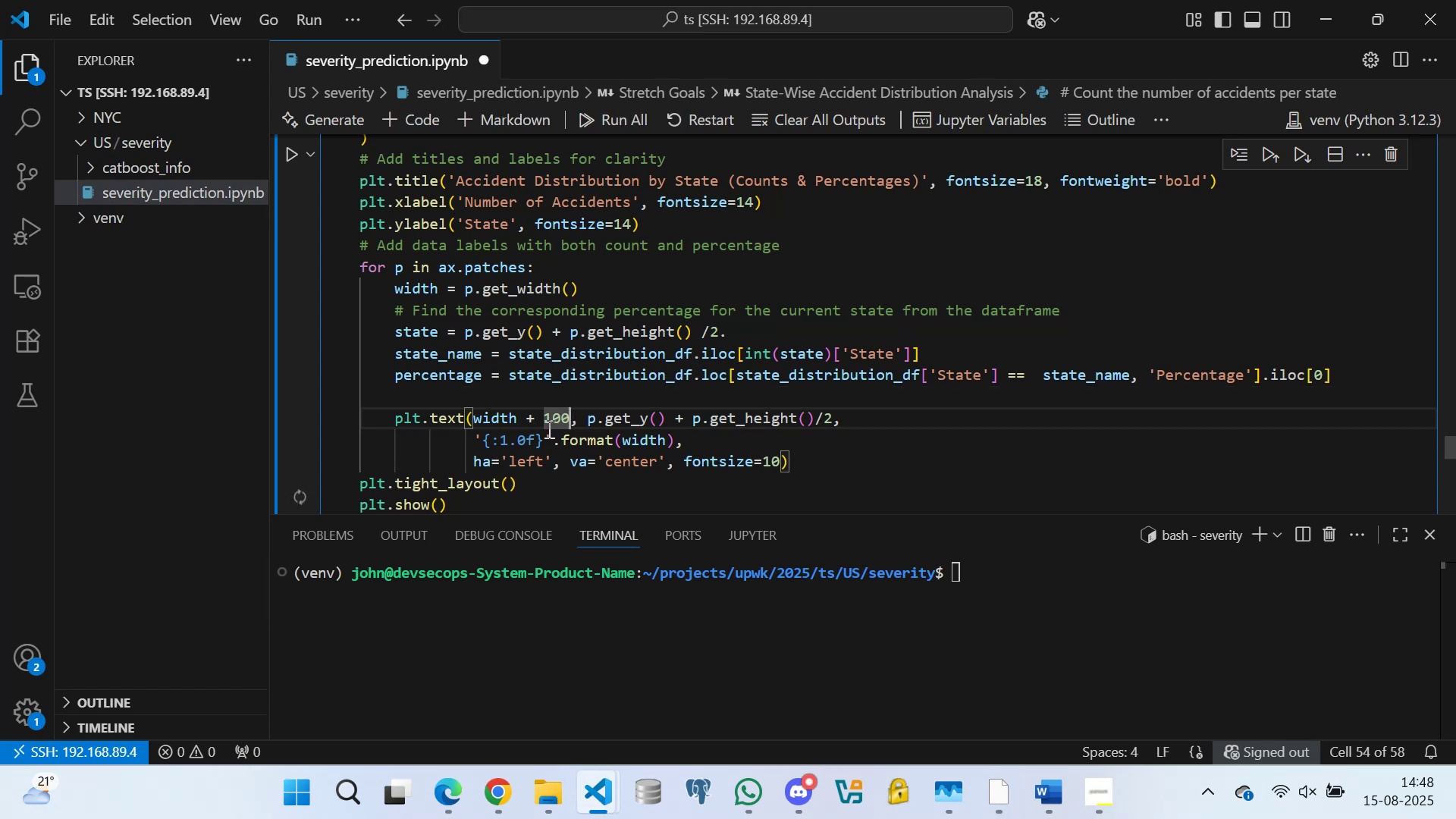 
key(Backspace)
 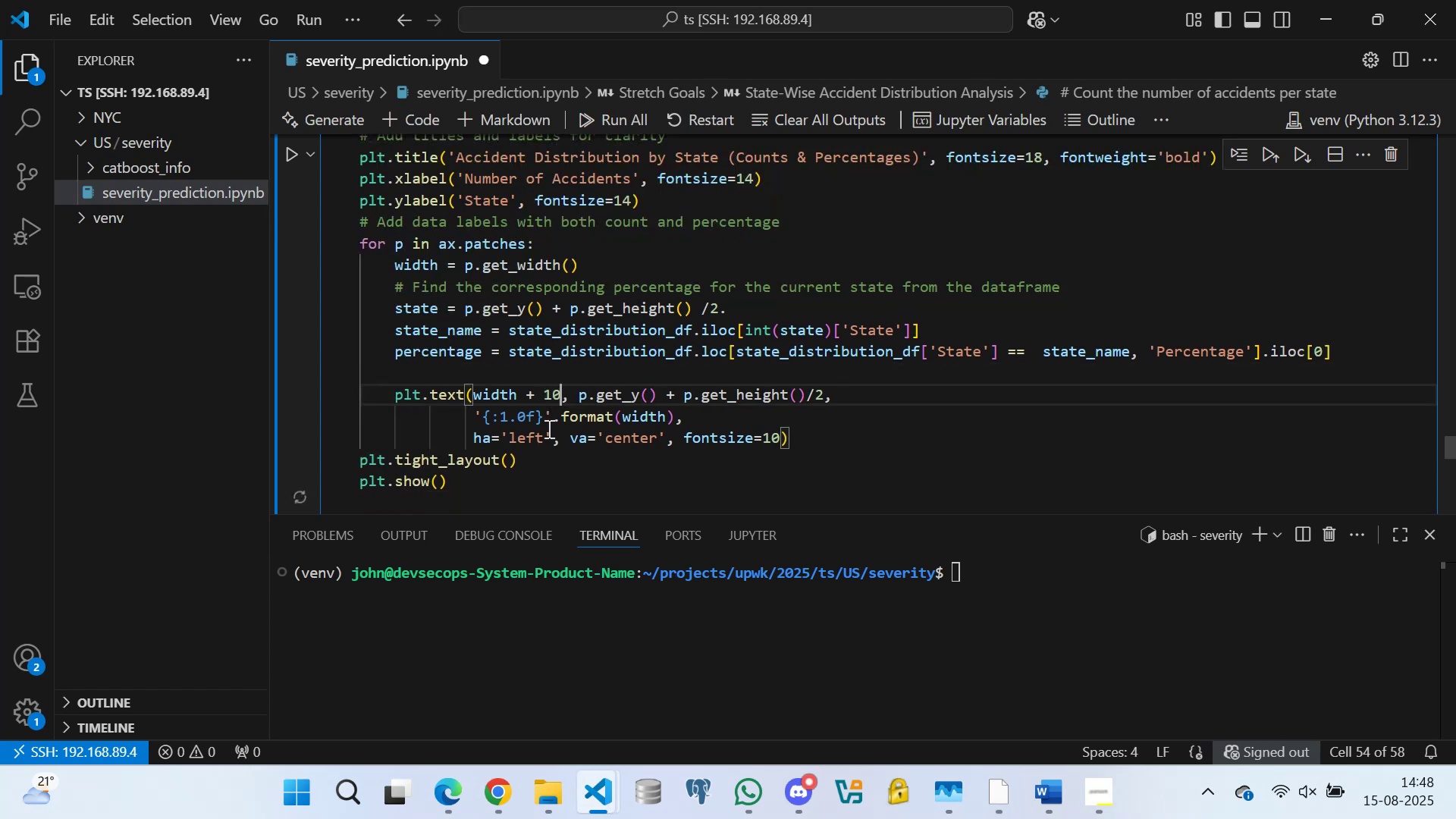 
key(Backspace)
 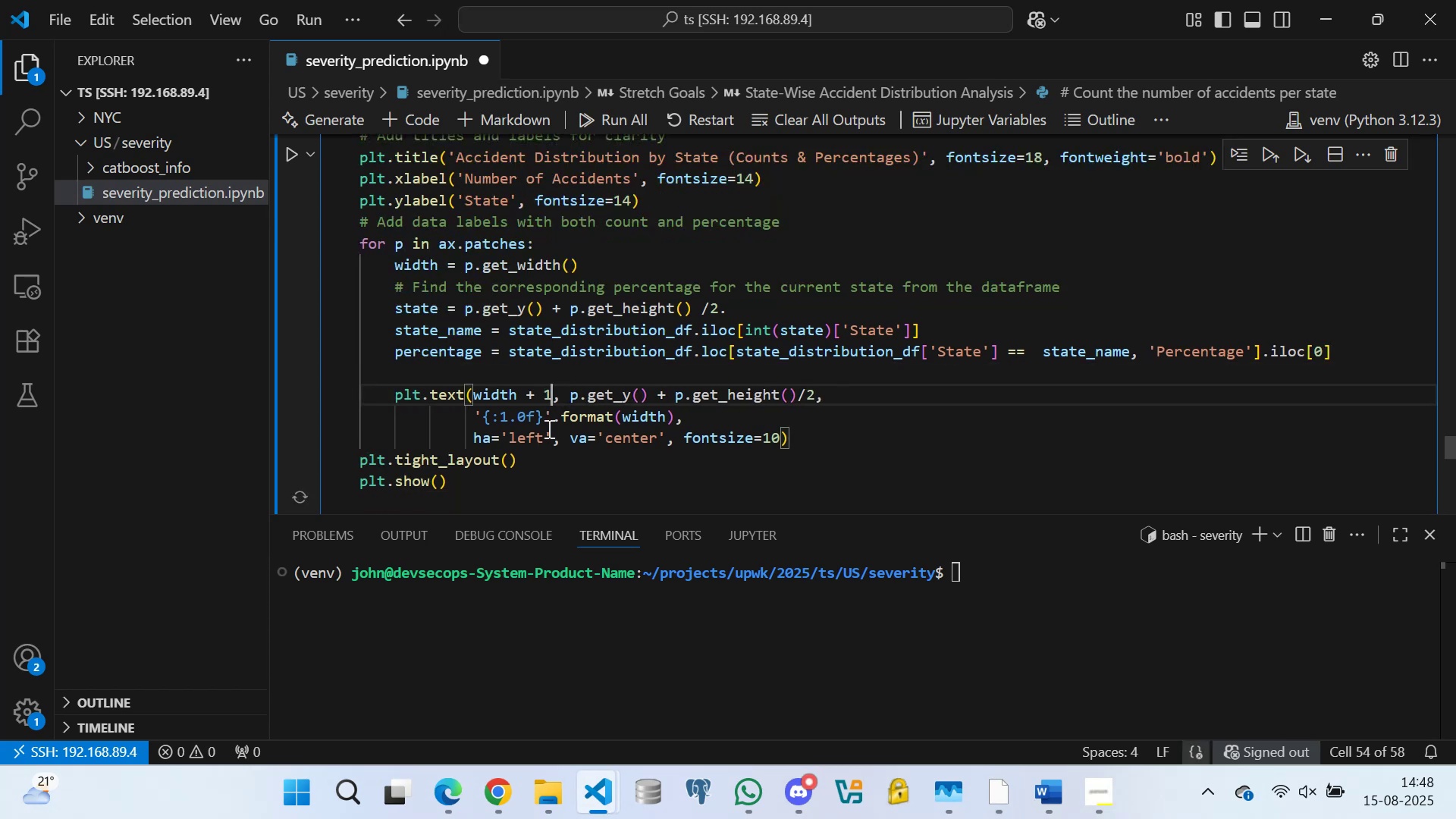 
key(Backspace)
 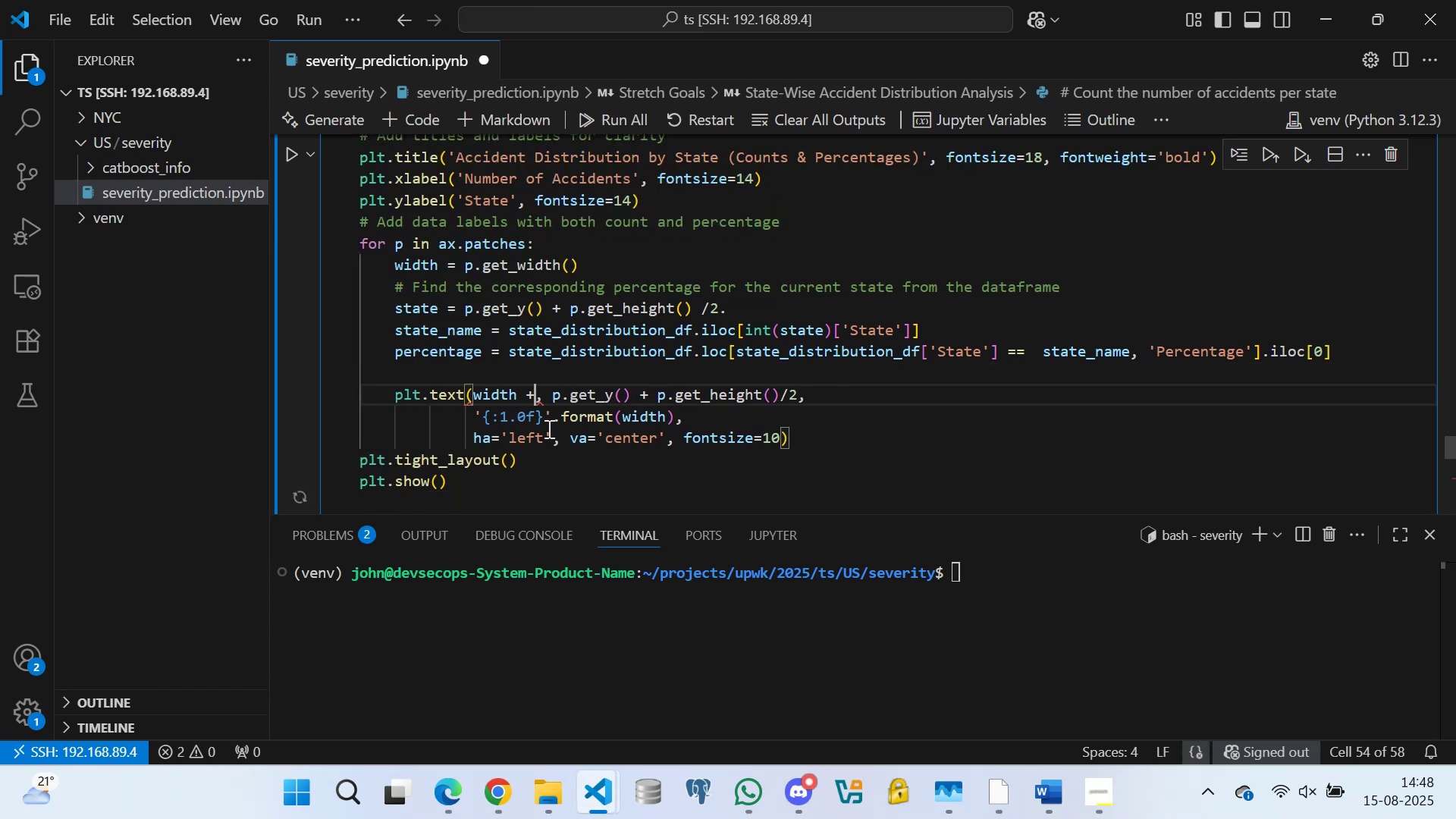 
key(Backspace)
 